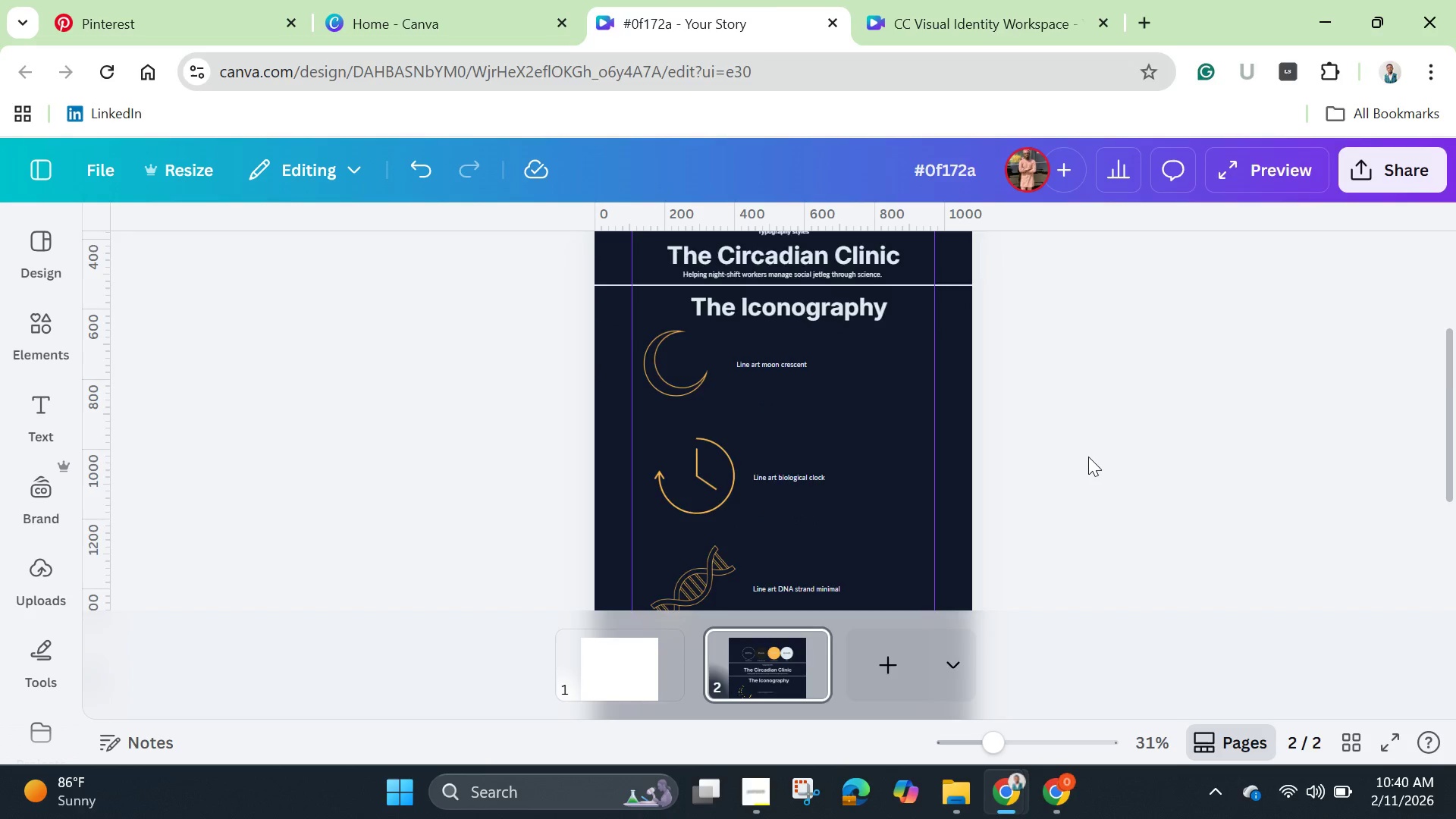 
scroll: coordinate [1088, 457], scroll_direction: down, amount: 3.0
 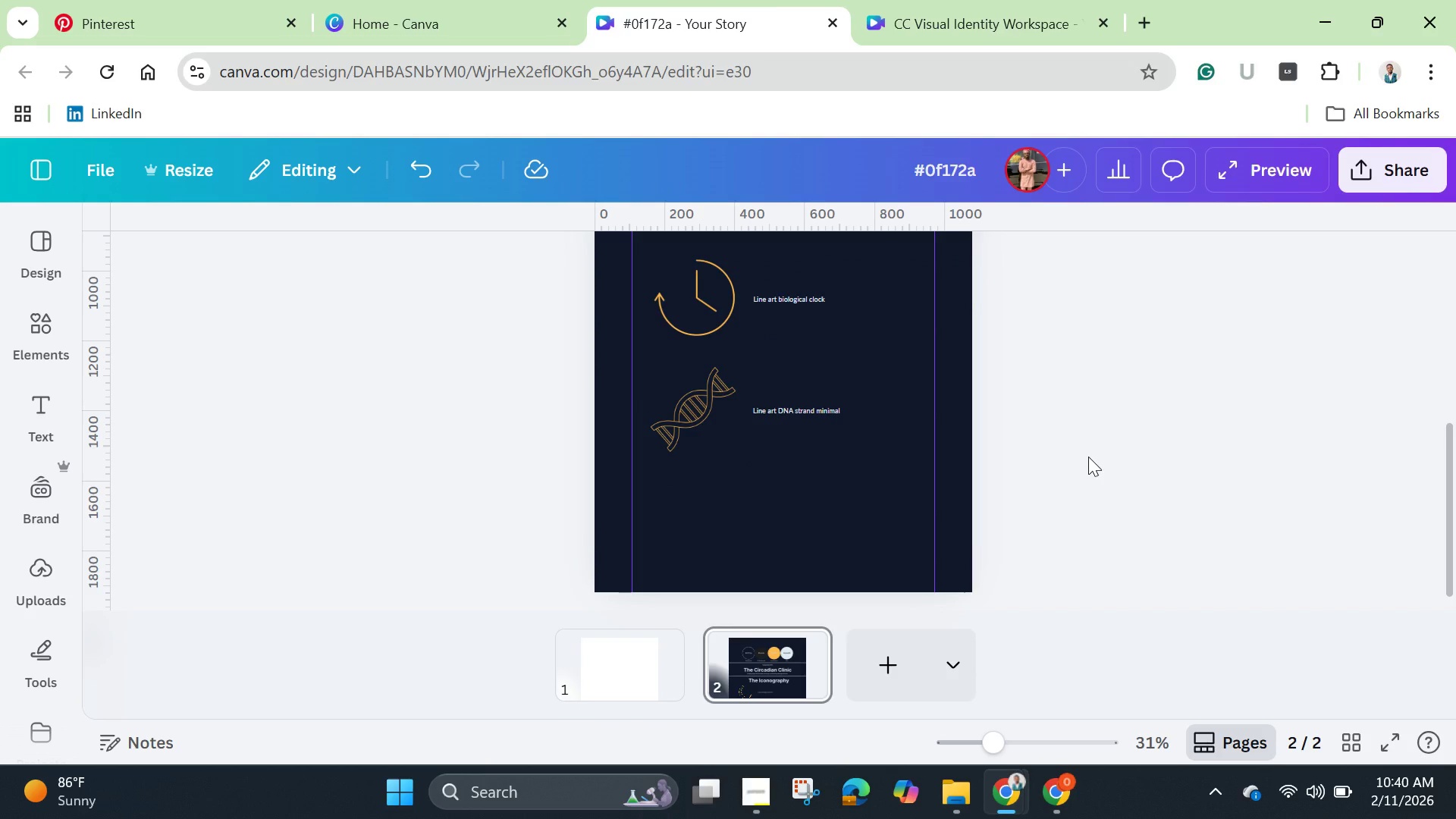 
scroll: coordinate [1088, 457], scroll_direction: up, amount: 2.0
 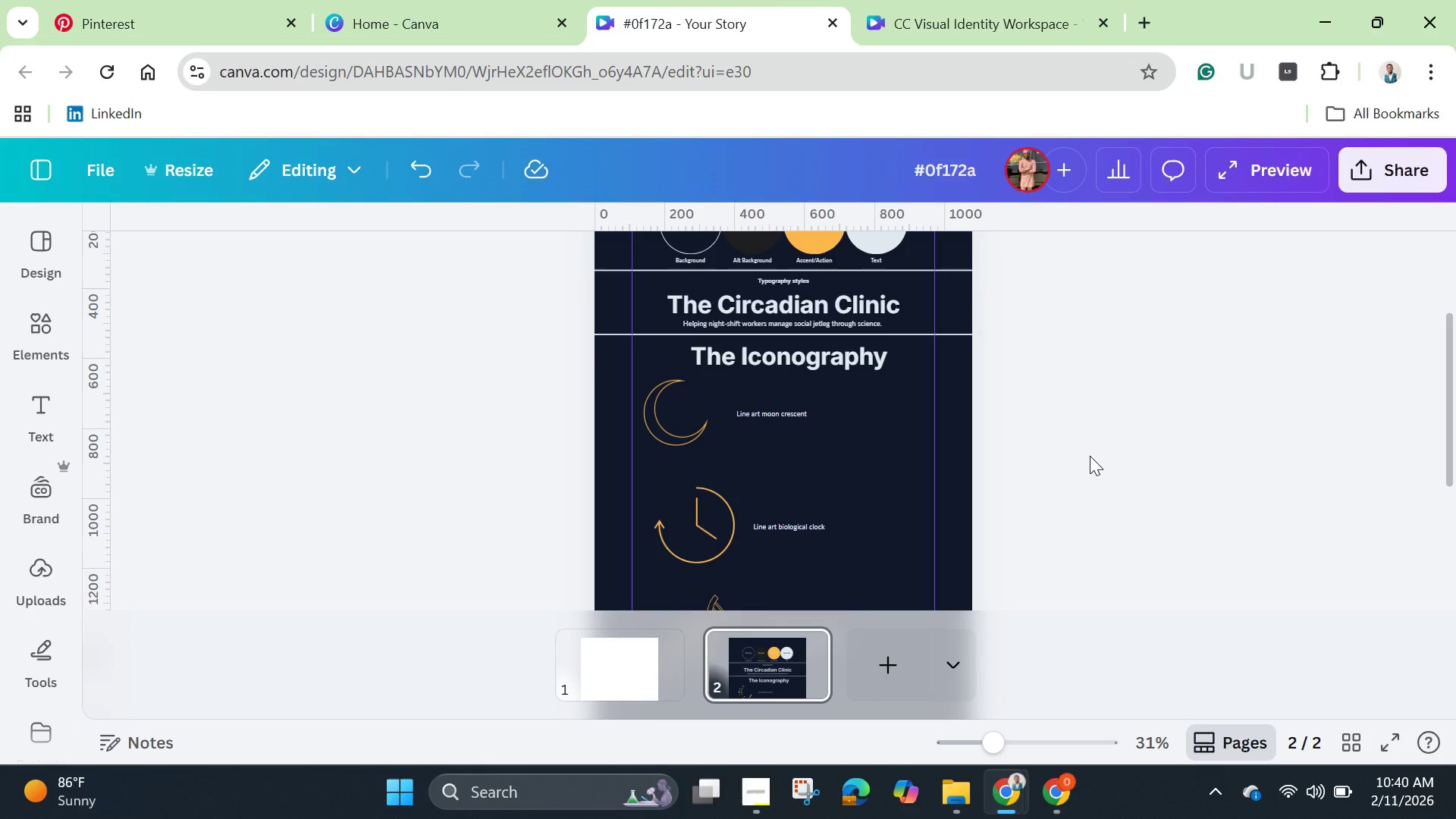 
scroll: coordinate [1090, 456], scroll_direction: down, amount: 1.0
 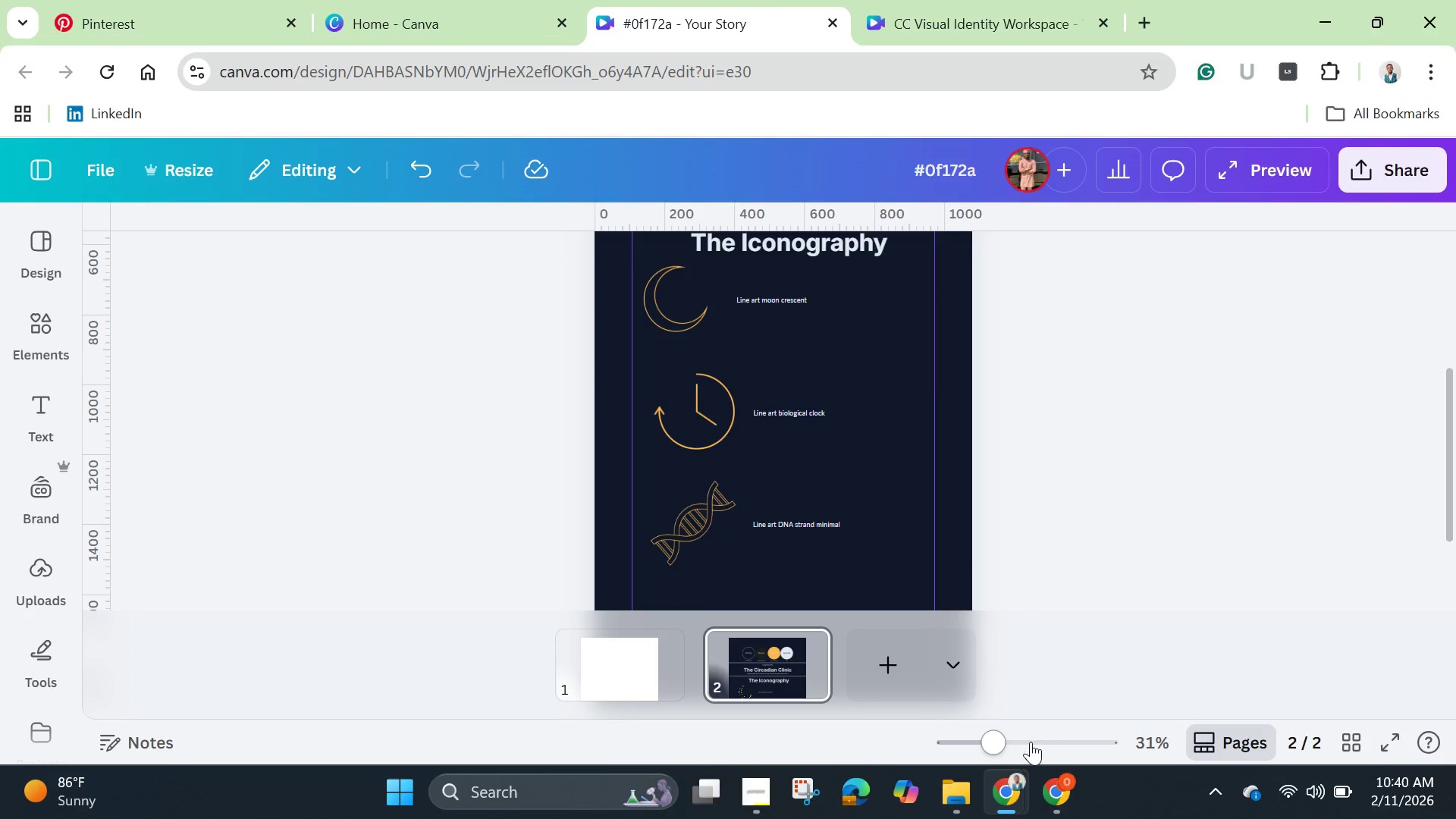 
left_click_drag(start_coordinate=[992, 741], to_coordinate=[956, 743])
 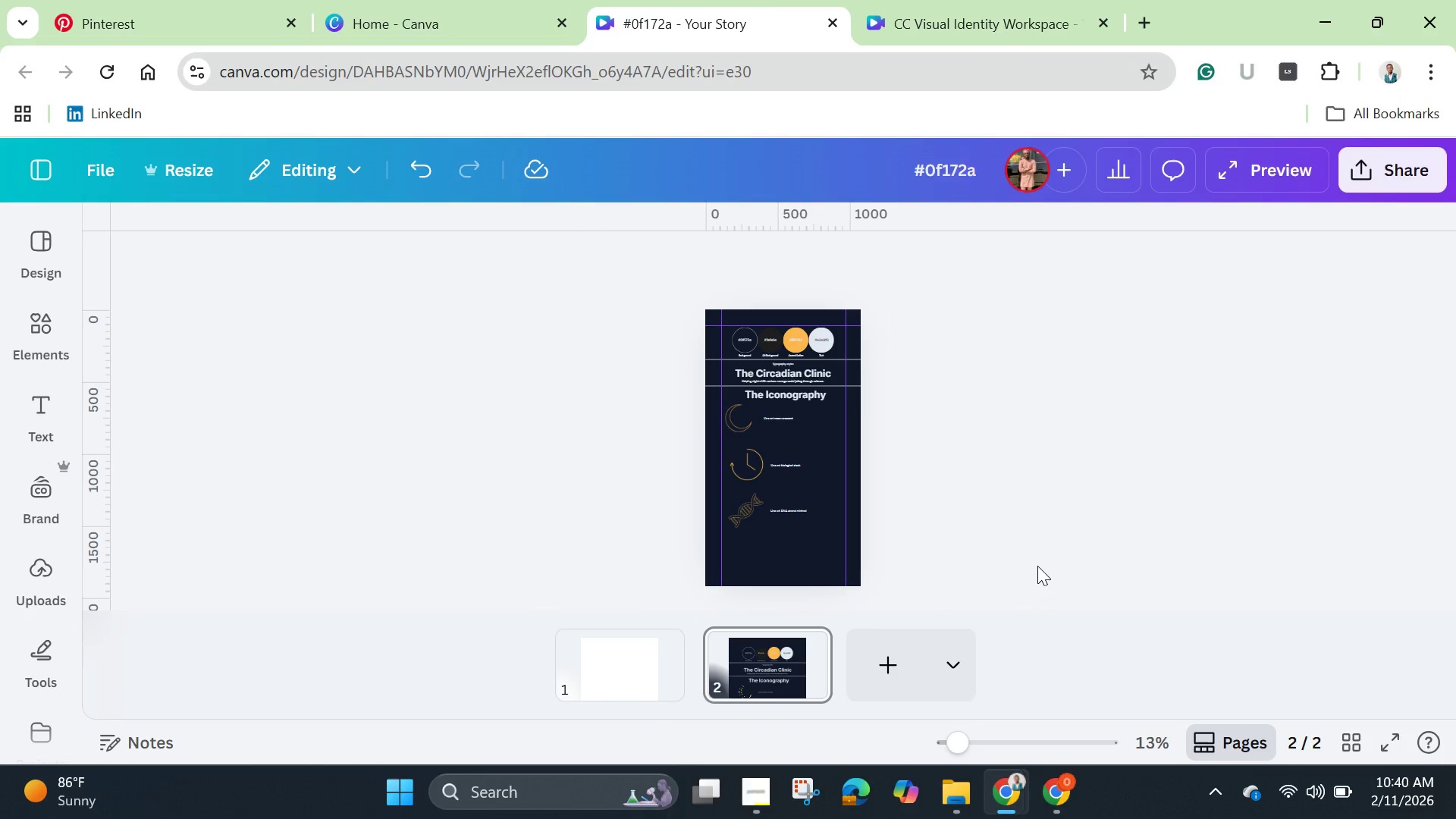 
left_click([1037, 566])
 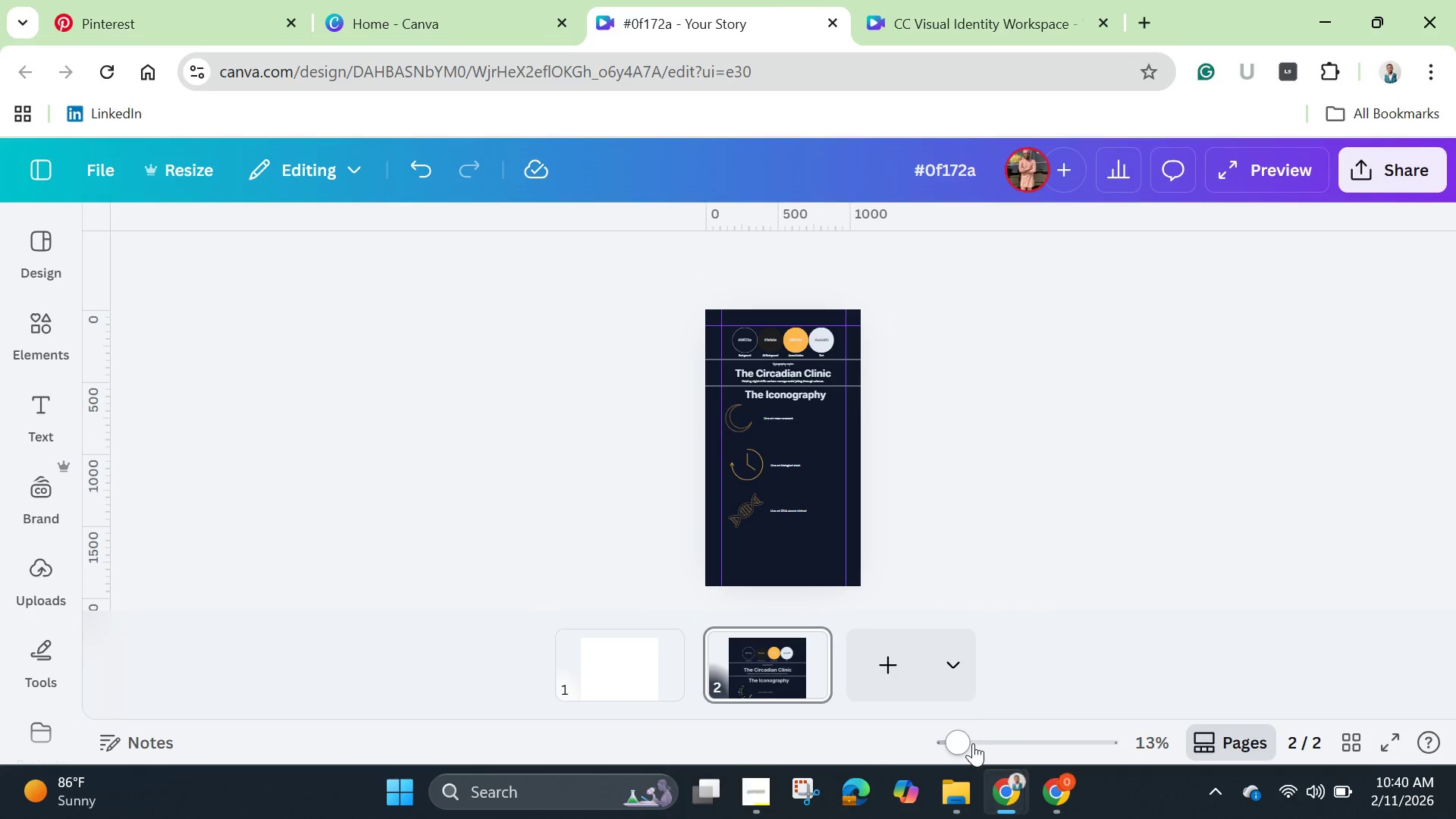 
left_click_drag(start_coordinate=[962, 740], to_coordinate=[973, 740])
 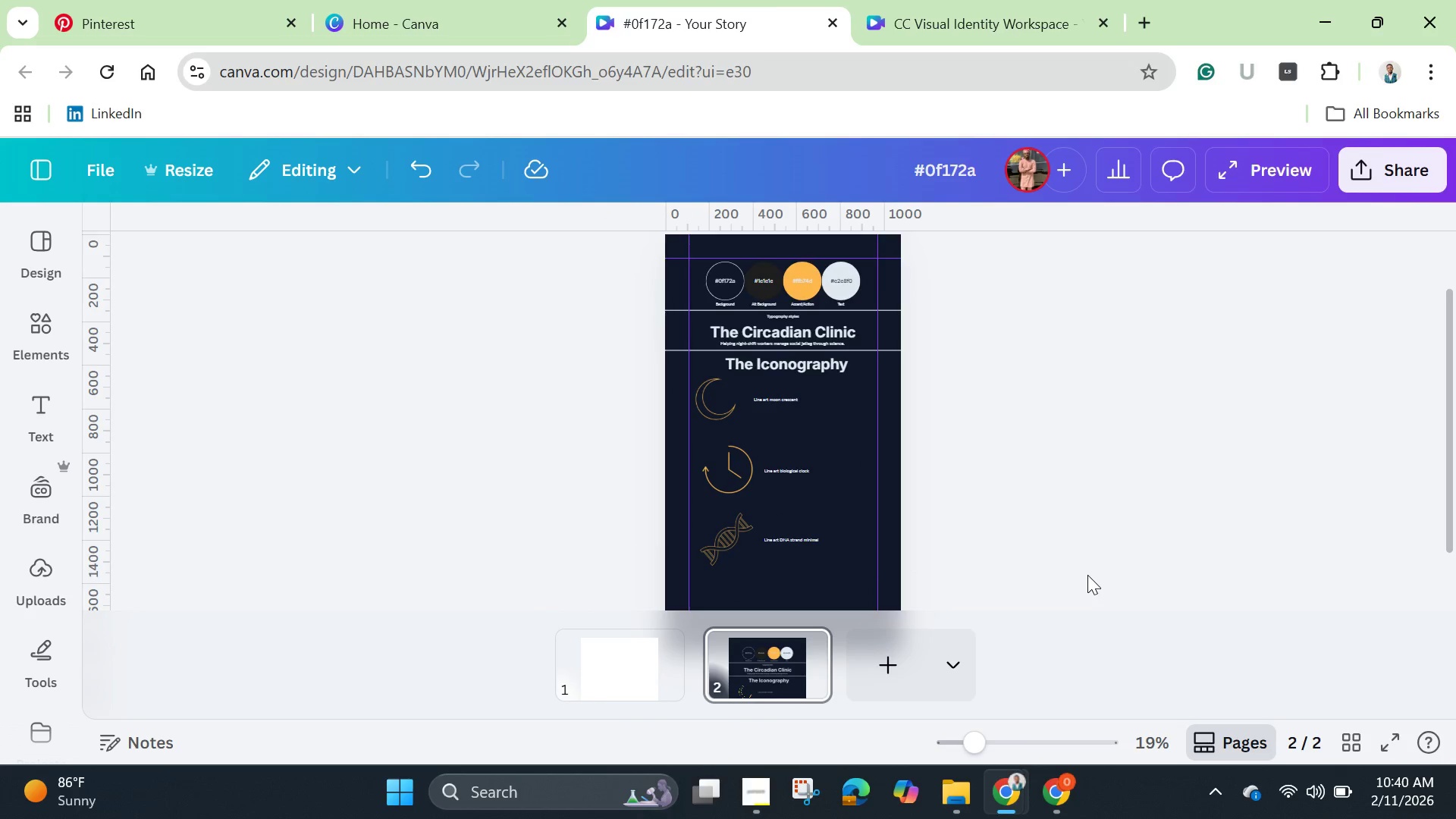 
left_click([1087, 575])
 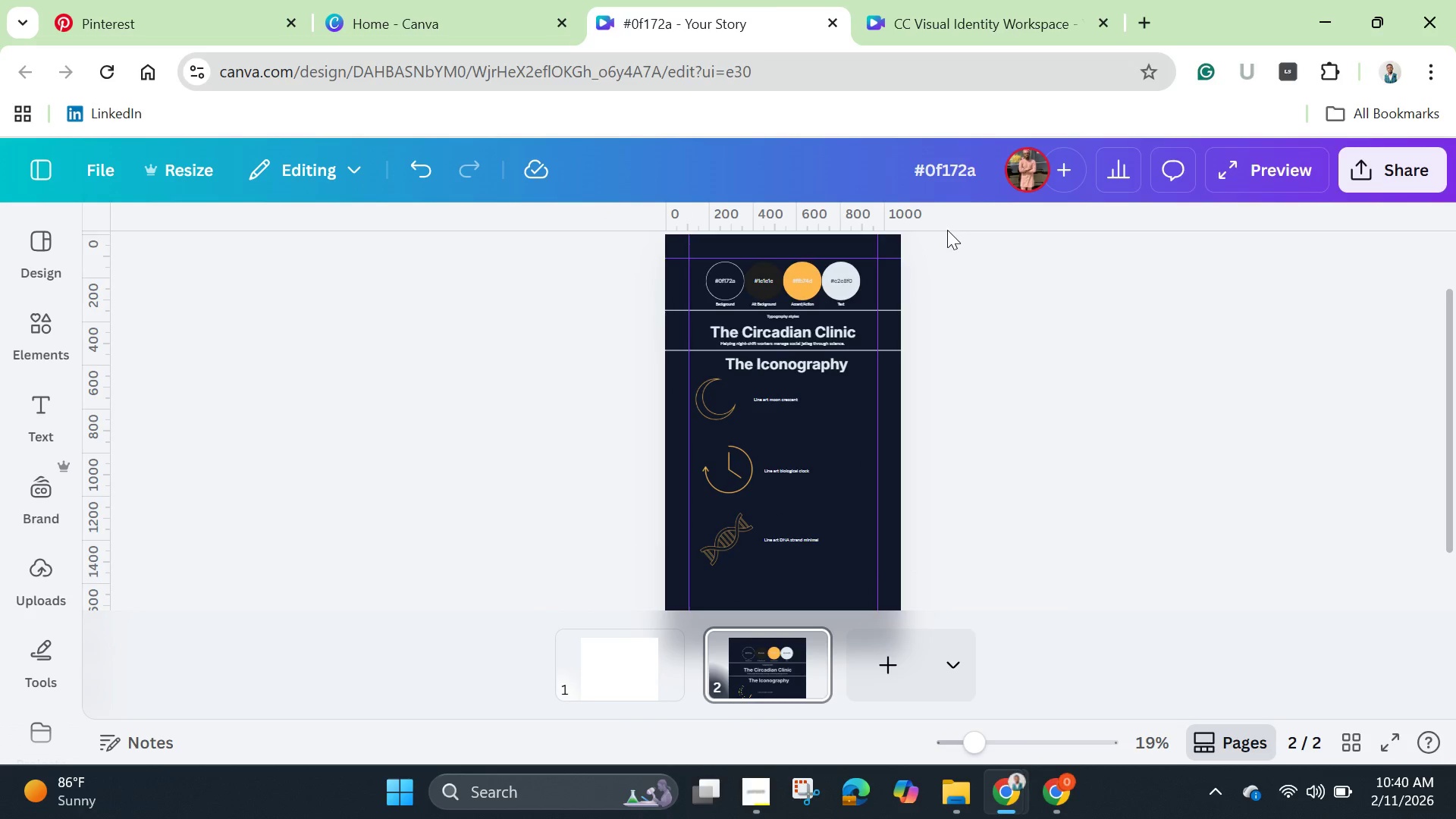 
left_click_drag(start_coordinate=[946, 229], to_coordinate=[970, 580])
 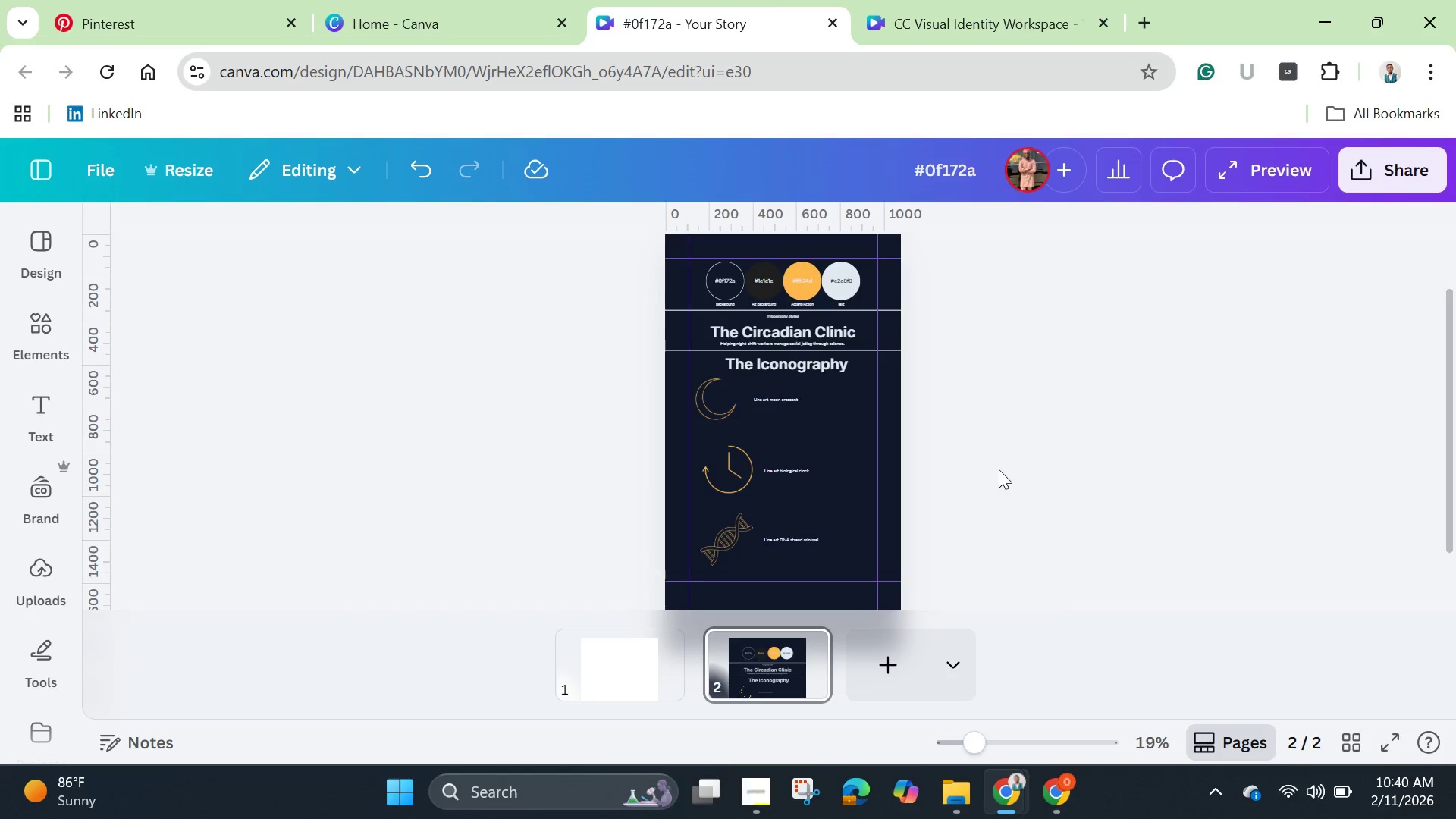 
left_click([999, 459])
 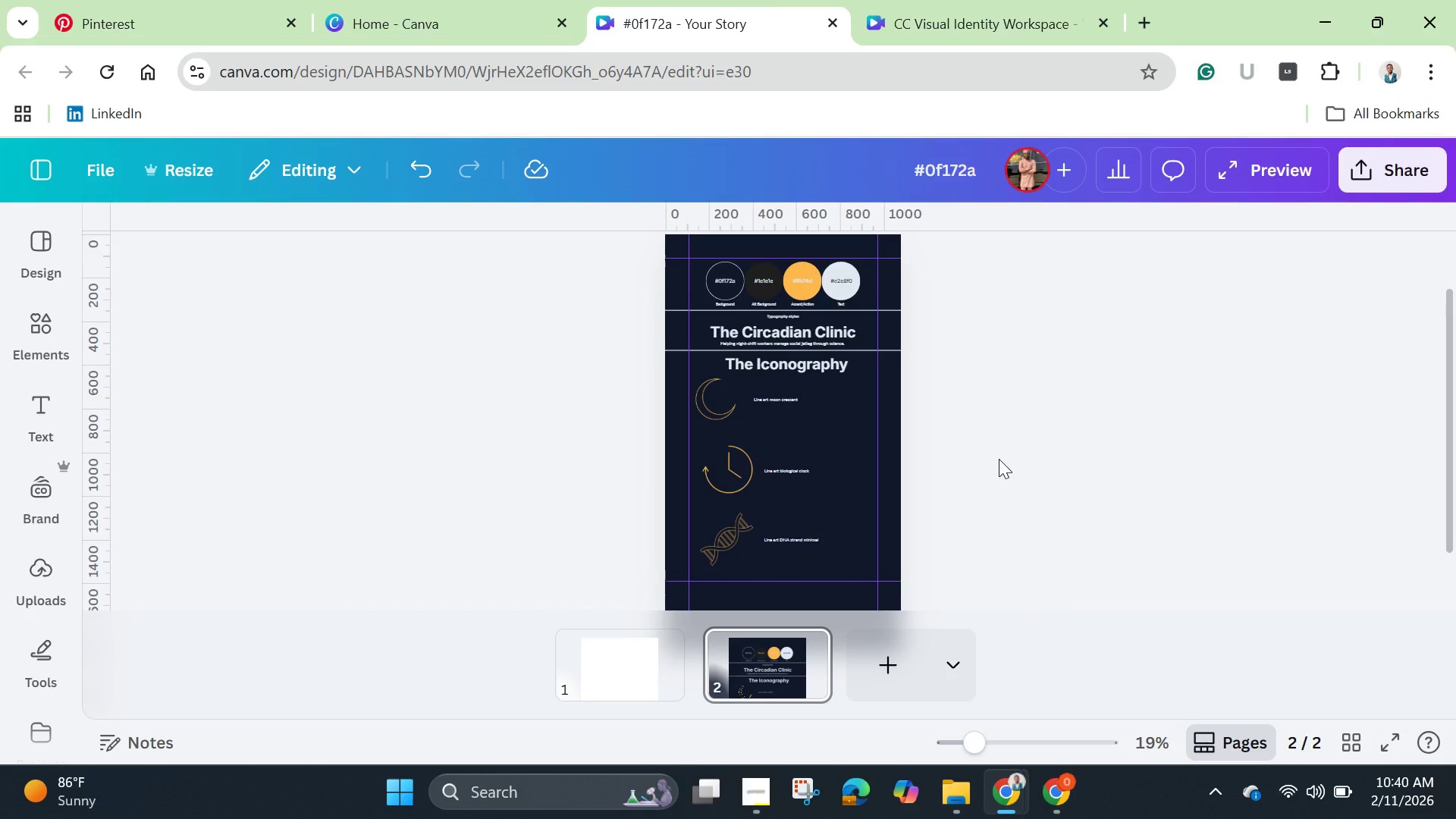 
scroll: coordinate [999, 459], scroll_direction: down, amount: 1.0
 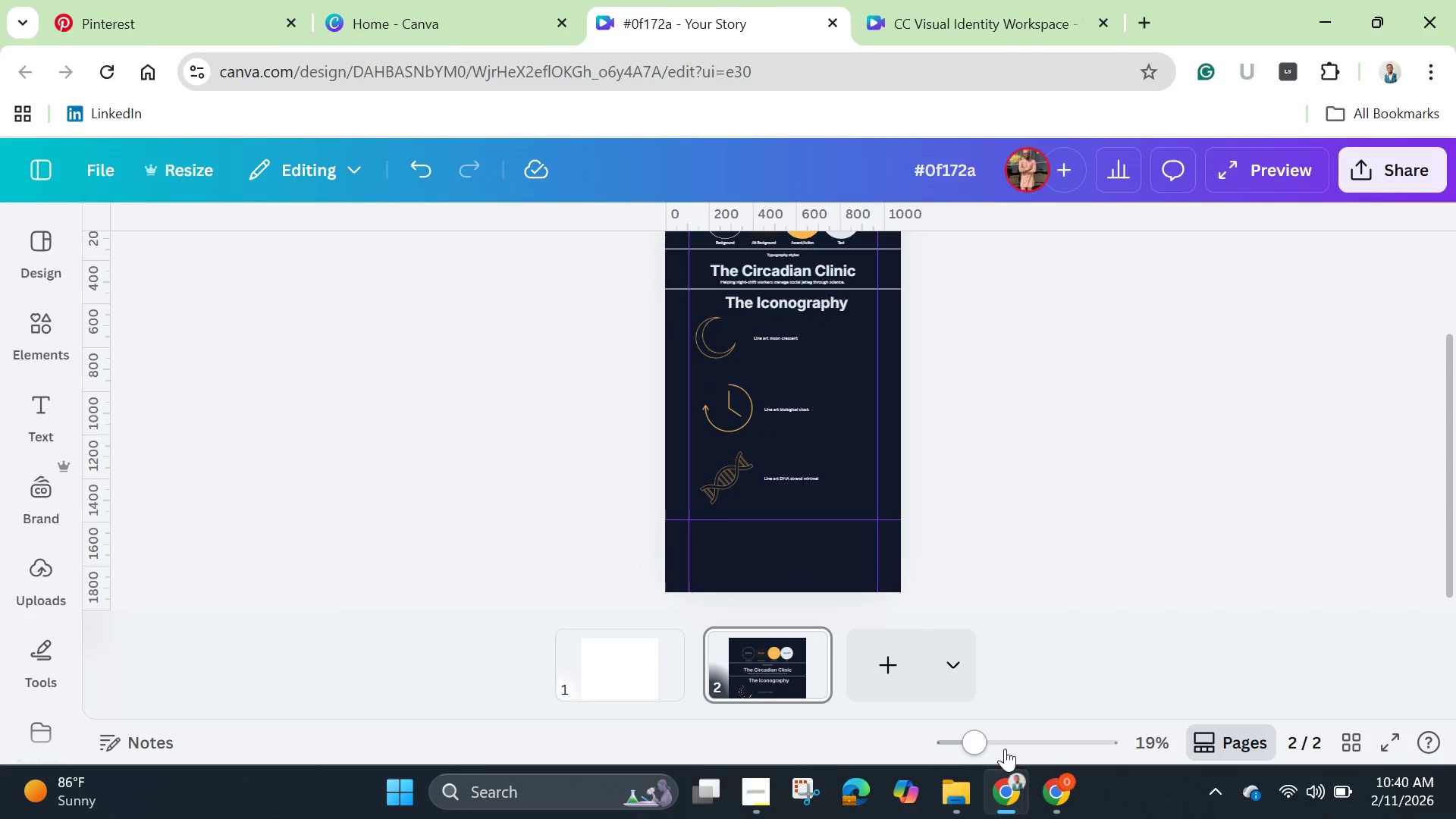 
left_click_drag(start_coordinate=[968, 727], to_coordinate=[980, 745])
 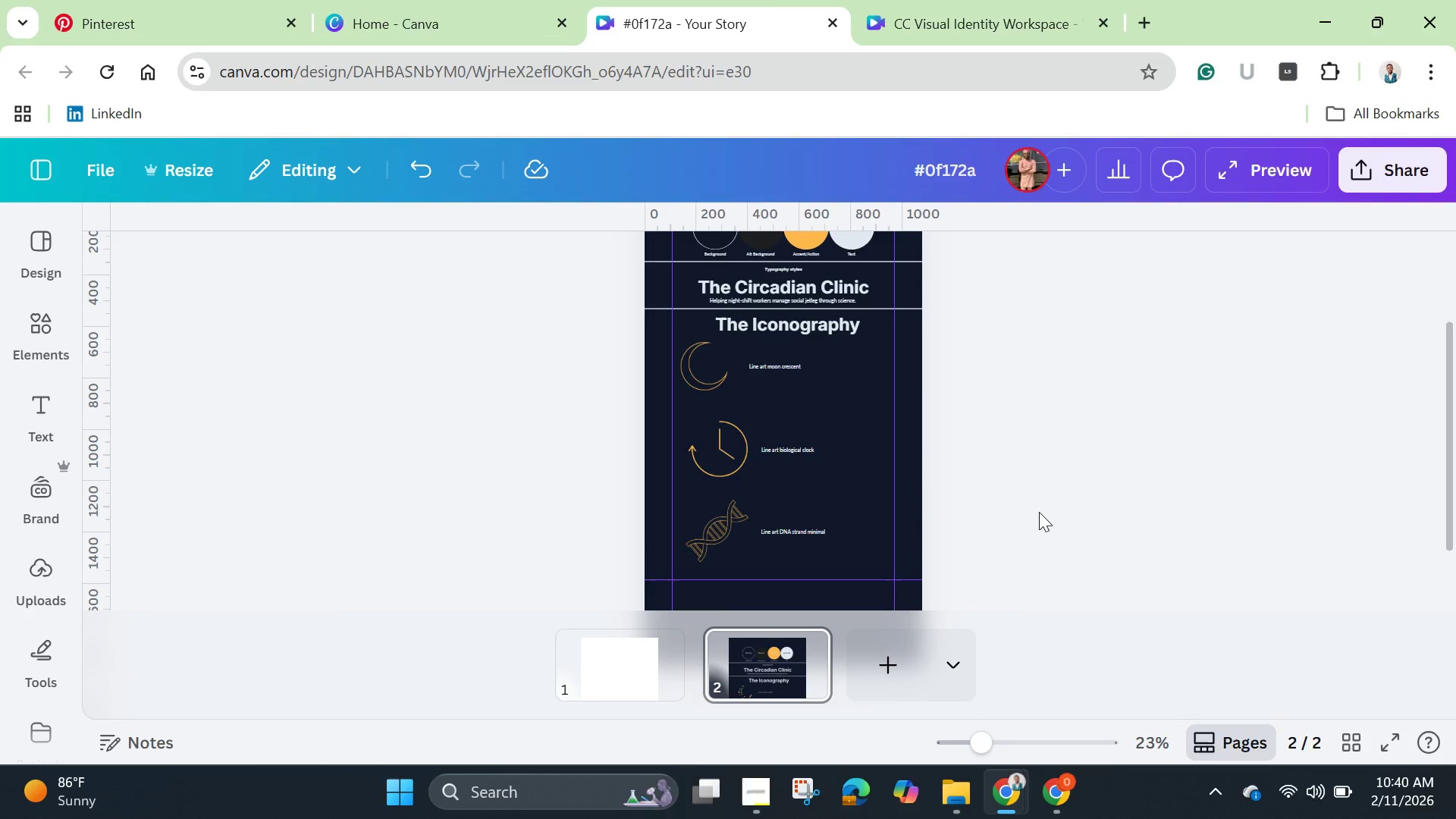 
left_click([1040, 512])
 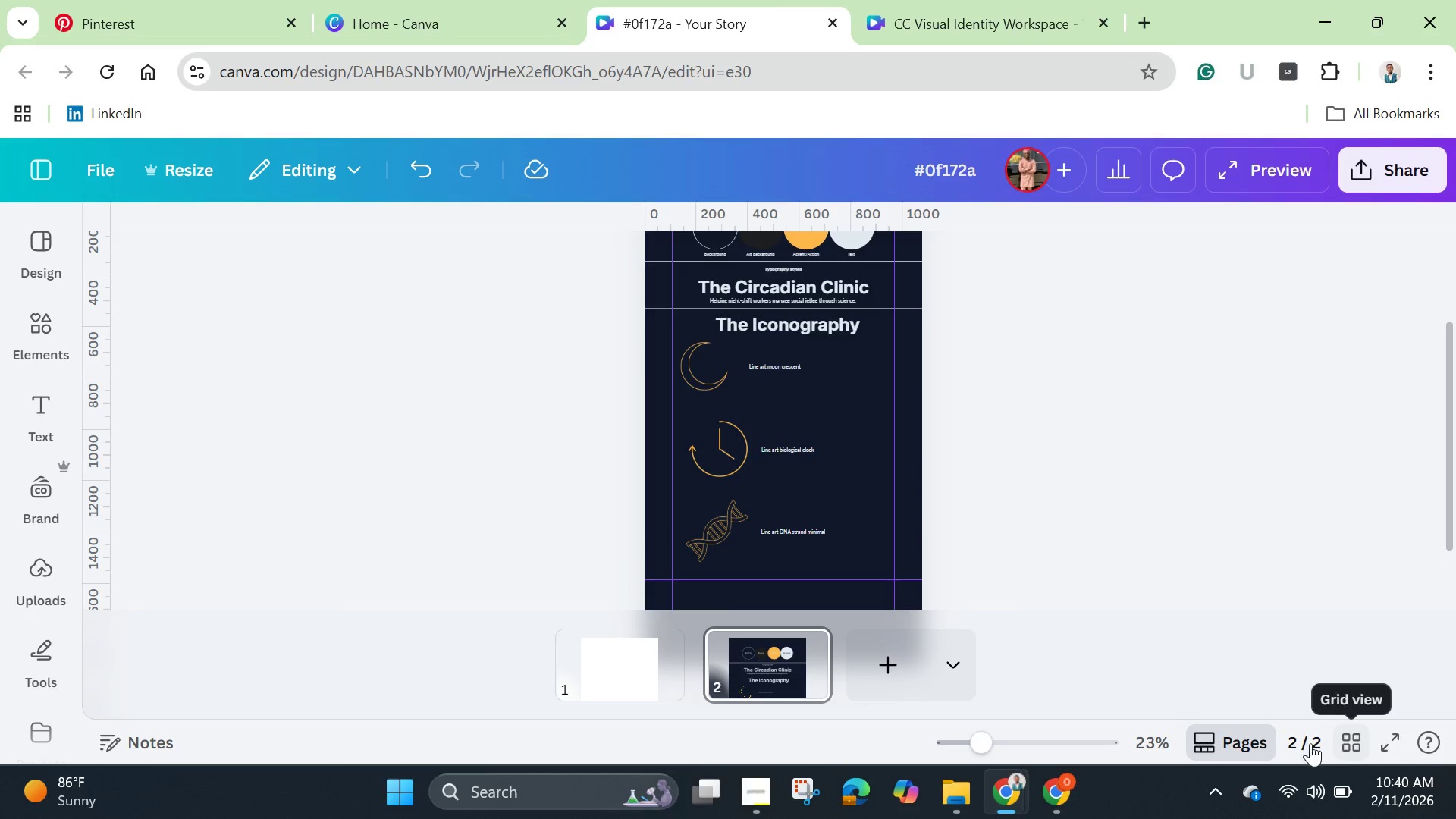 
left_click([1262, 742])
 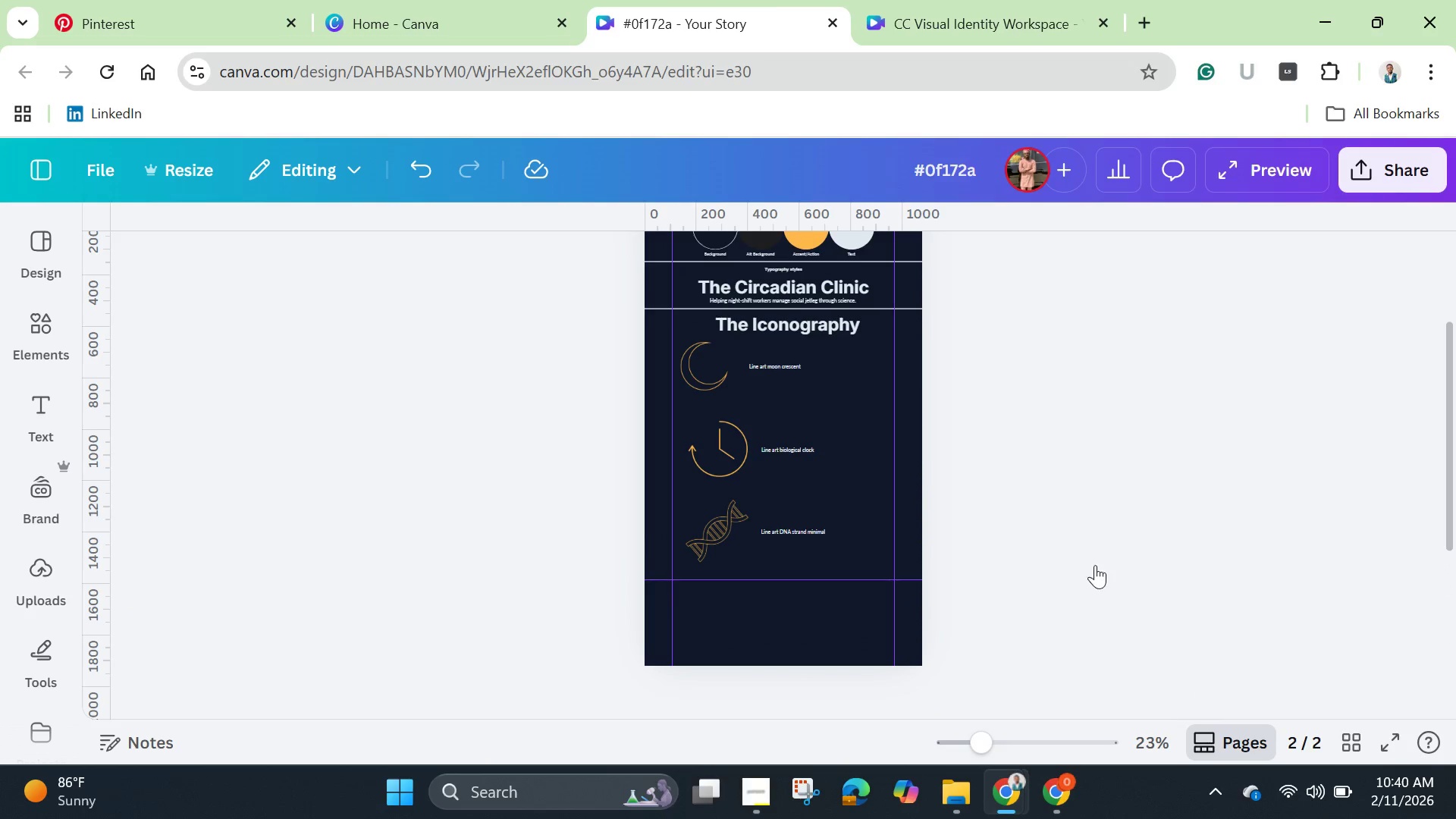 
scroll: coordinate [1090, 554], scroll_direction: up, amount: 1.0
 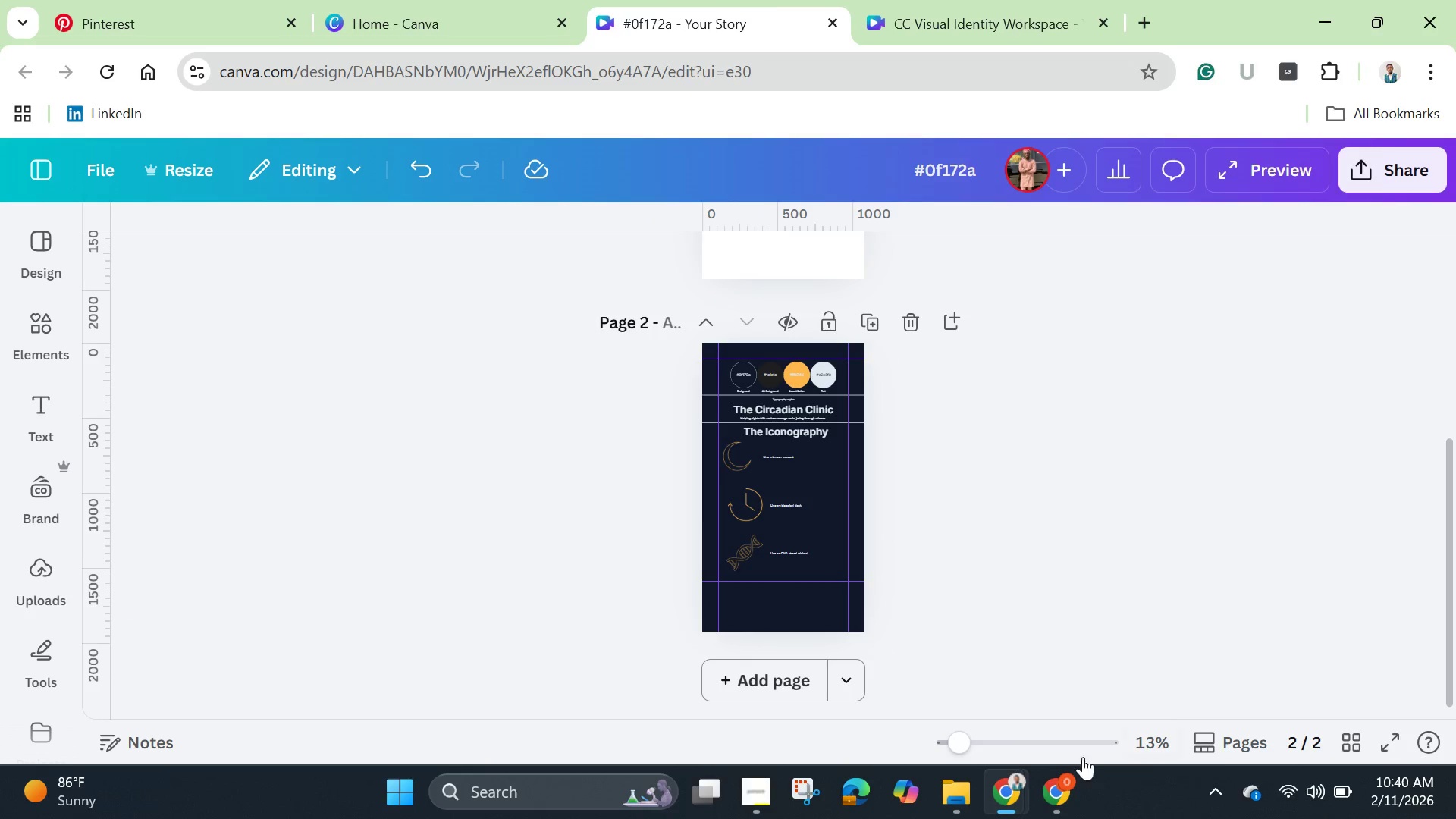 
left_click_drag(start_coordinate=[962, 736], to_coordinate=[981, 745])
 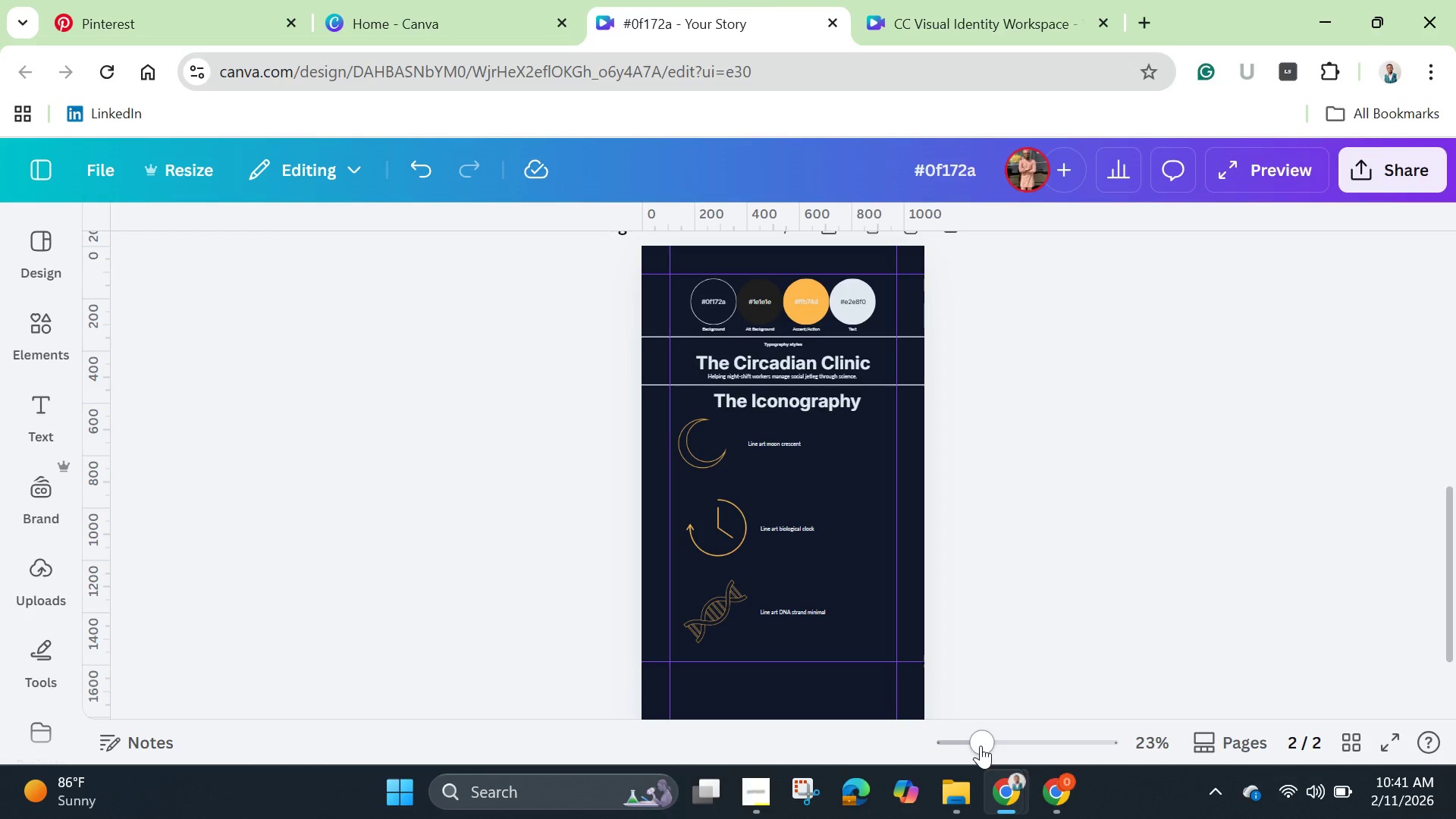 
wait(23.53)
 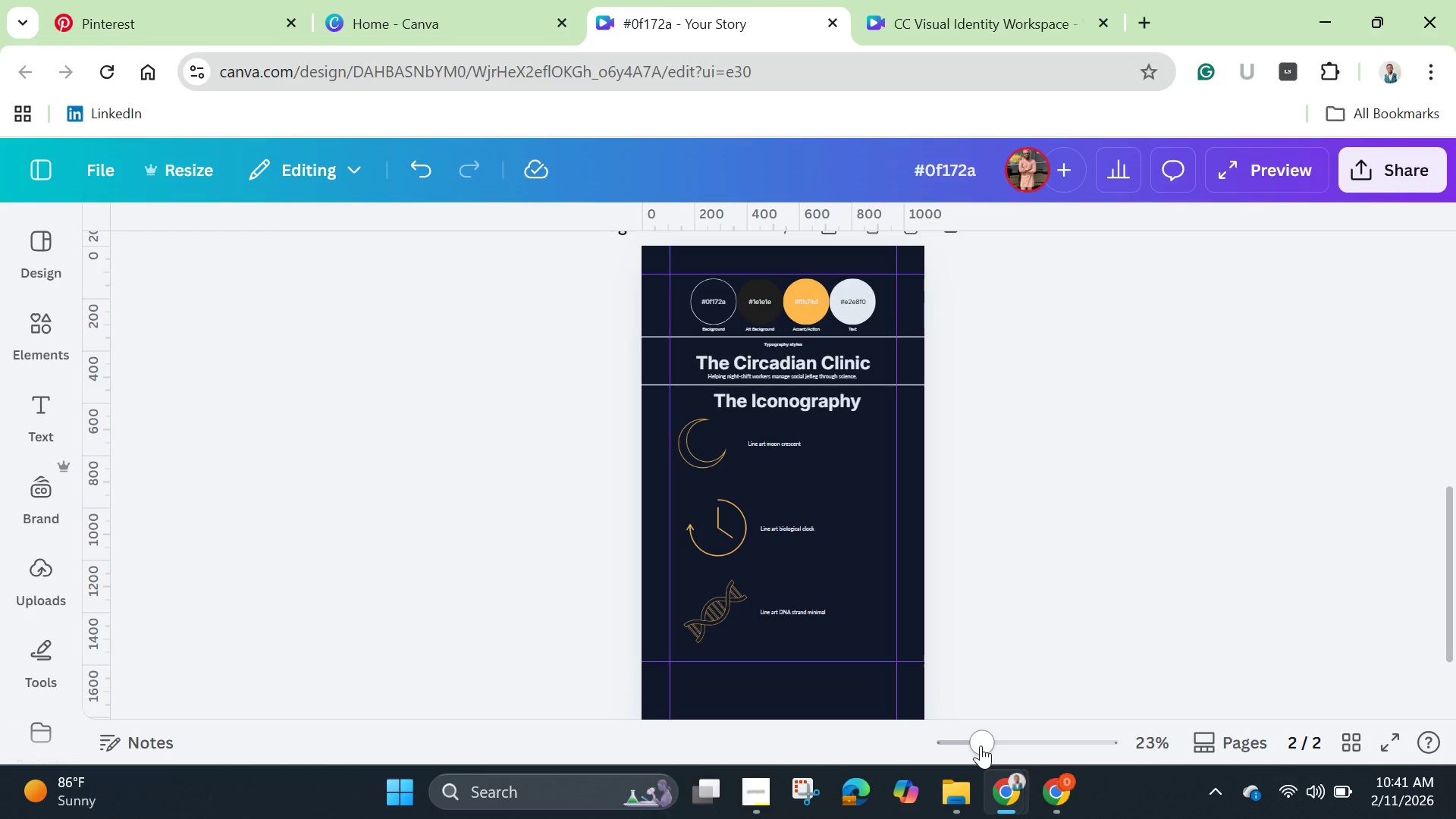 
left_click_drag(start_coordinate=[977, 734], to_coordinate=[1025, 741])
 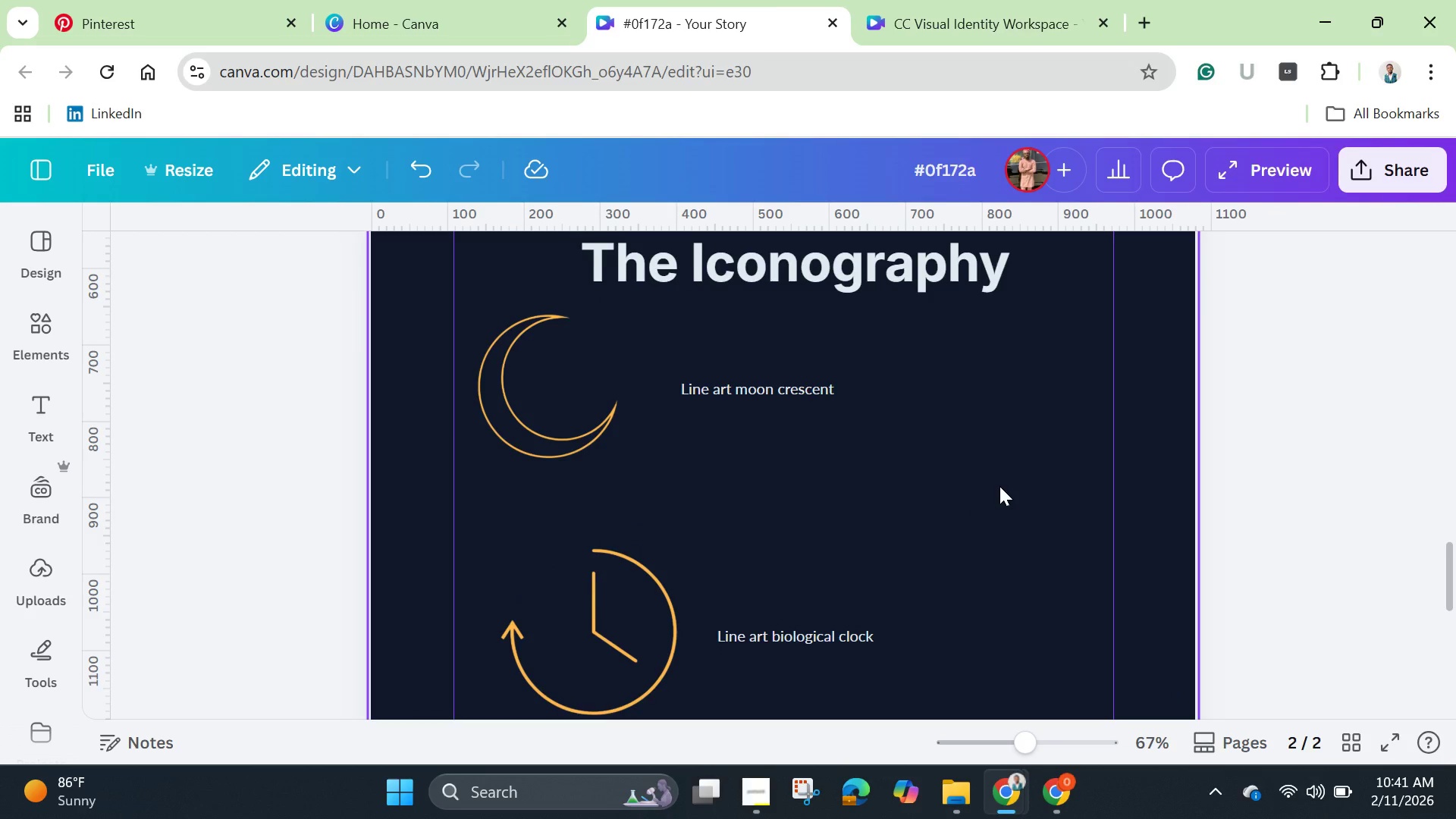 
scroll: coordinate [999, 486], scroll_direction: up, amount: 2.0
 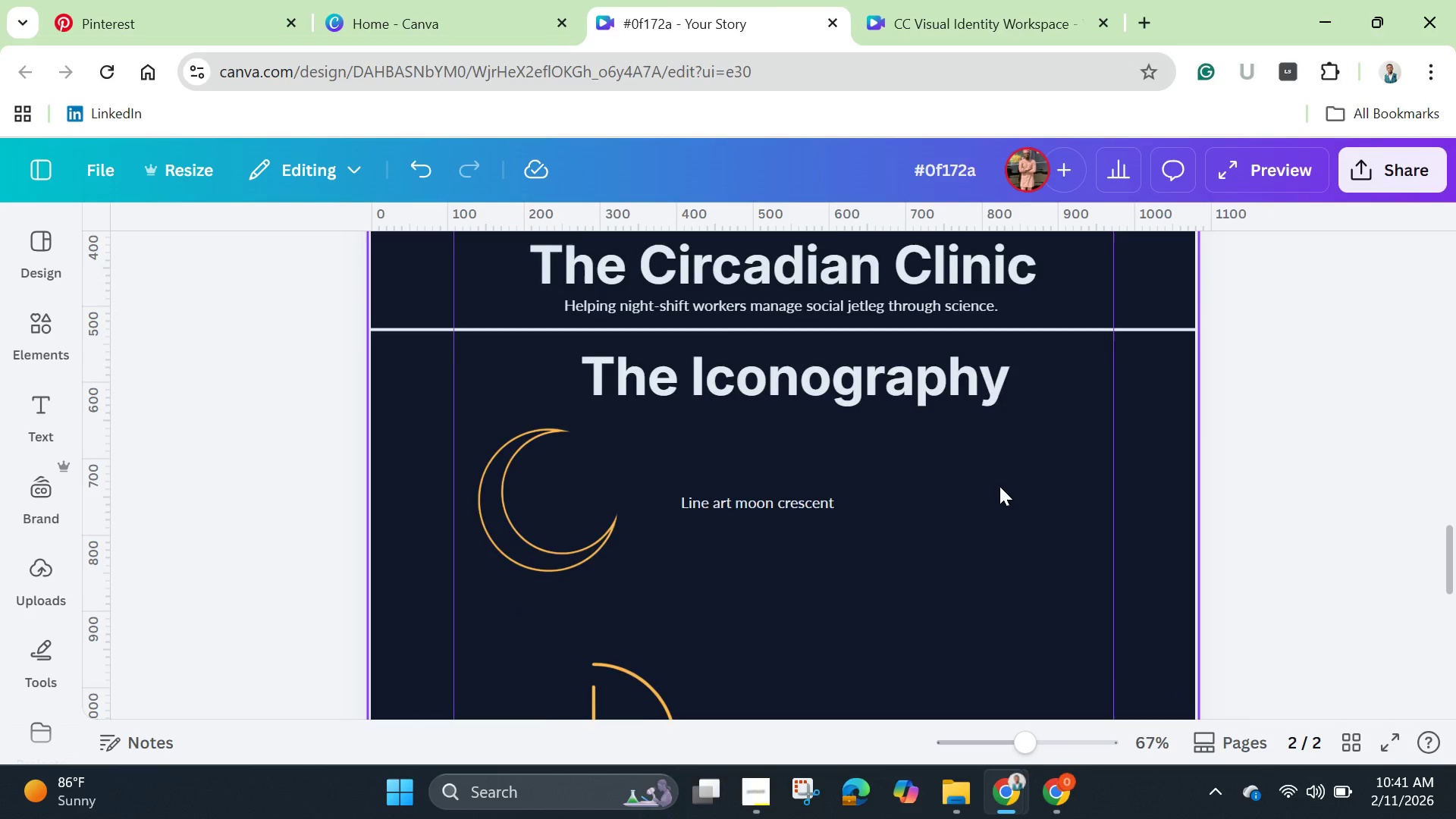 
scroll: coordinate [999, 486], scroll_direction: down, amount: 3.0
 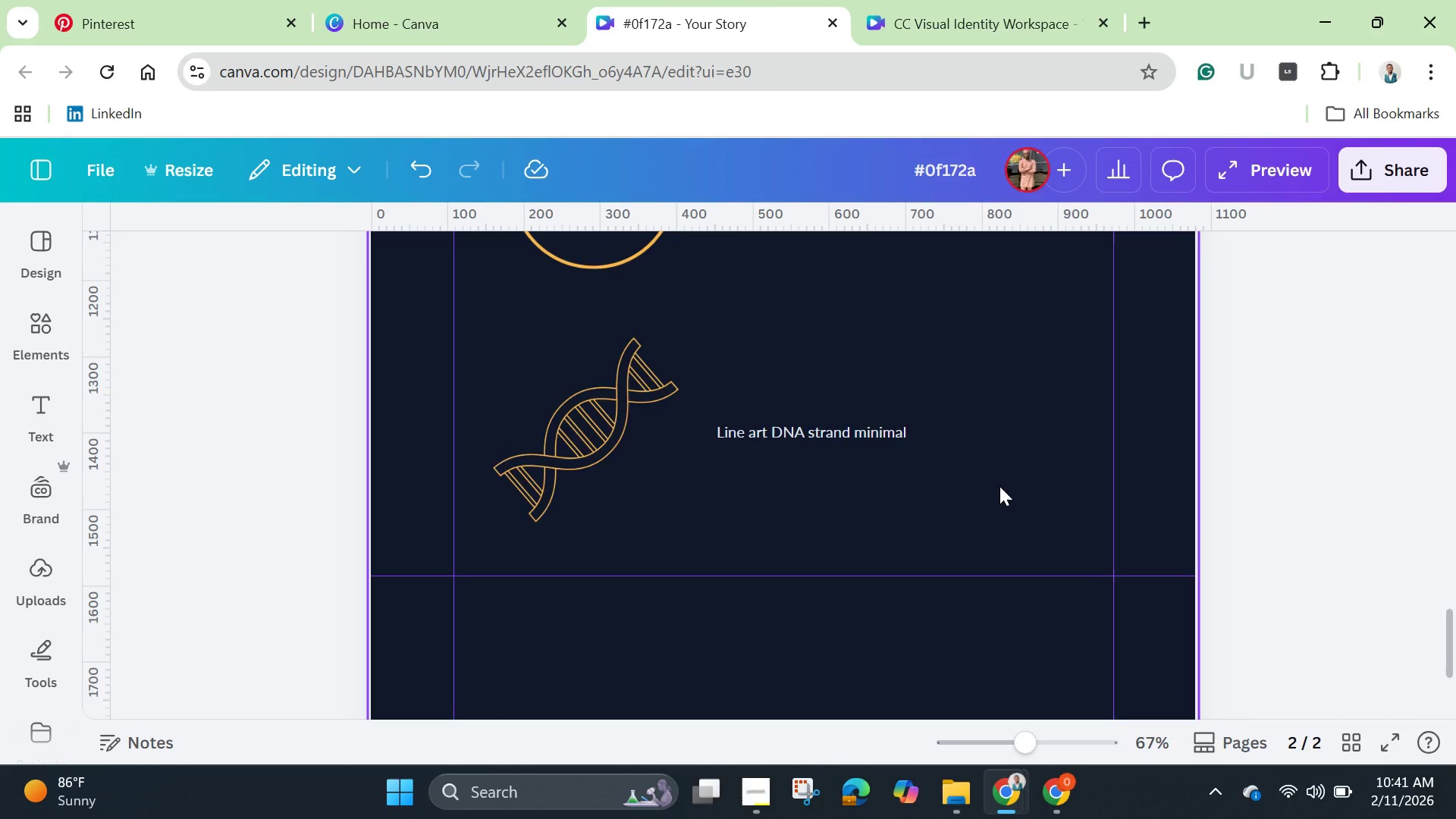 
scroll: coordinate [999, 486], scroll_direction: up, amount: 3.0
 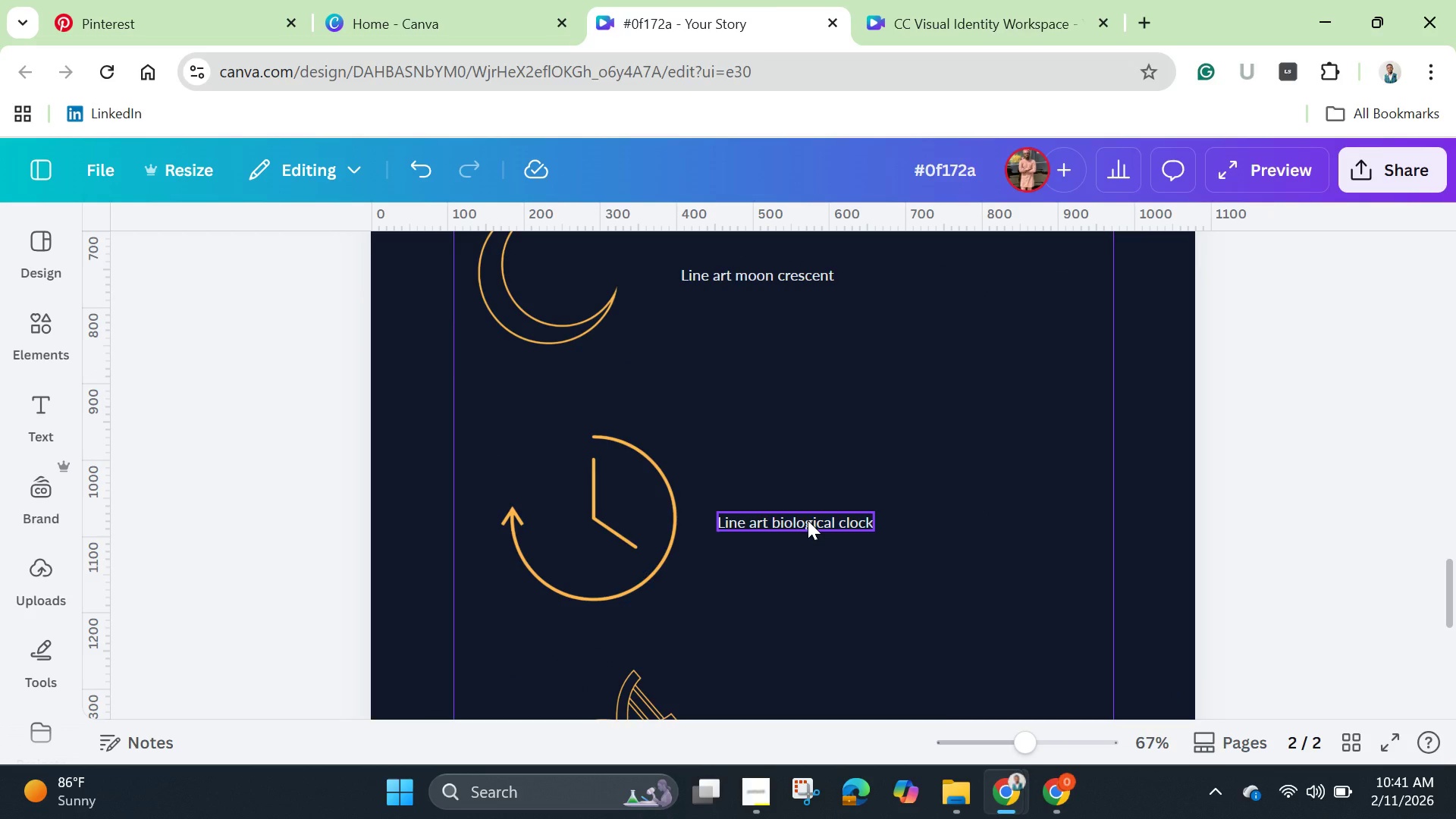 
left_click_drag(start_coordinate=[808, 520], to_coordinate=[773, 521])
 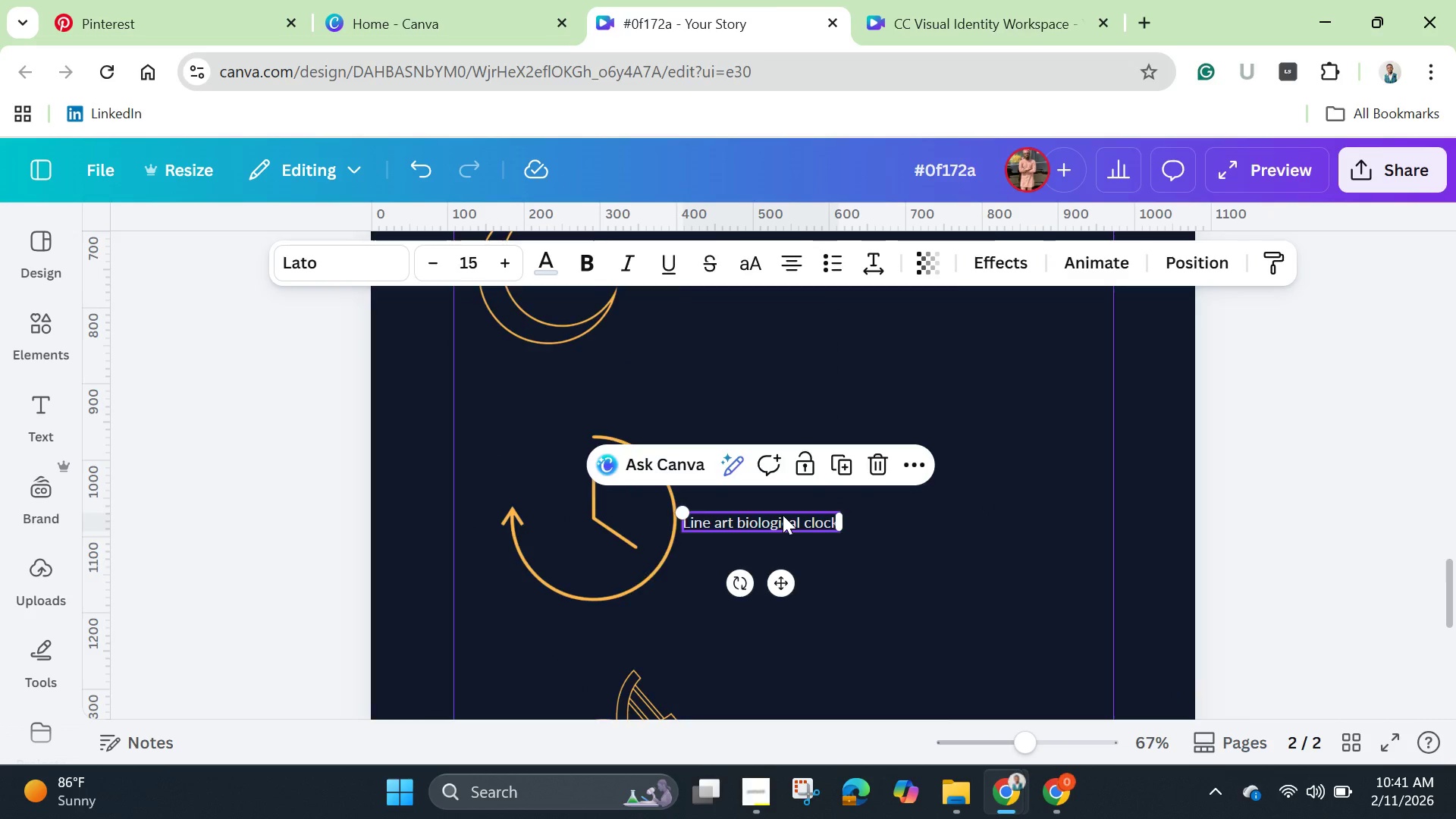 
scroll: coordinate [783, 515], scroll_direction: up, amount: 1.0
 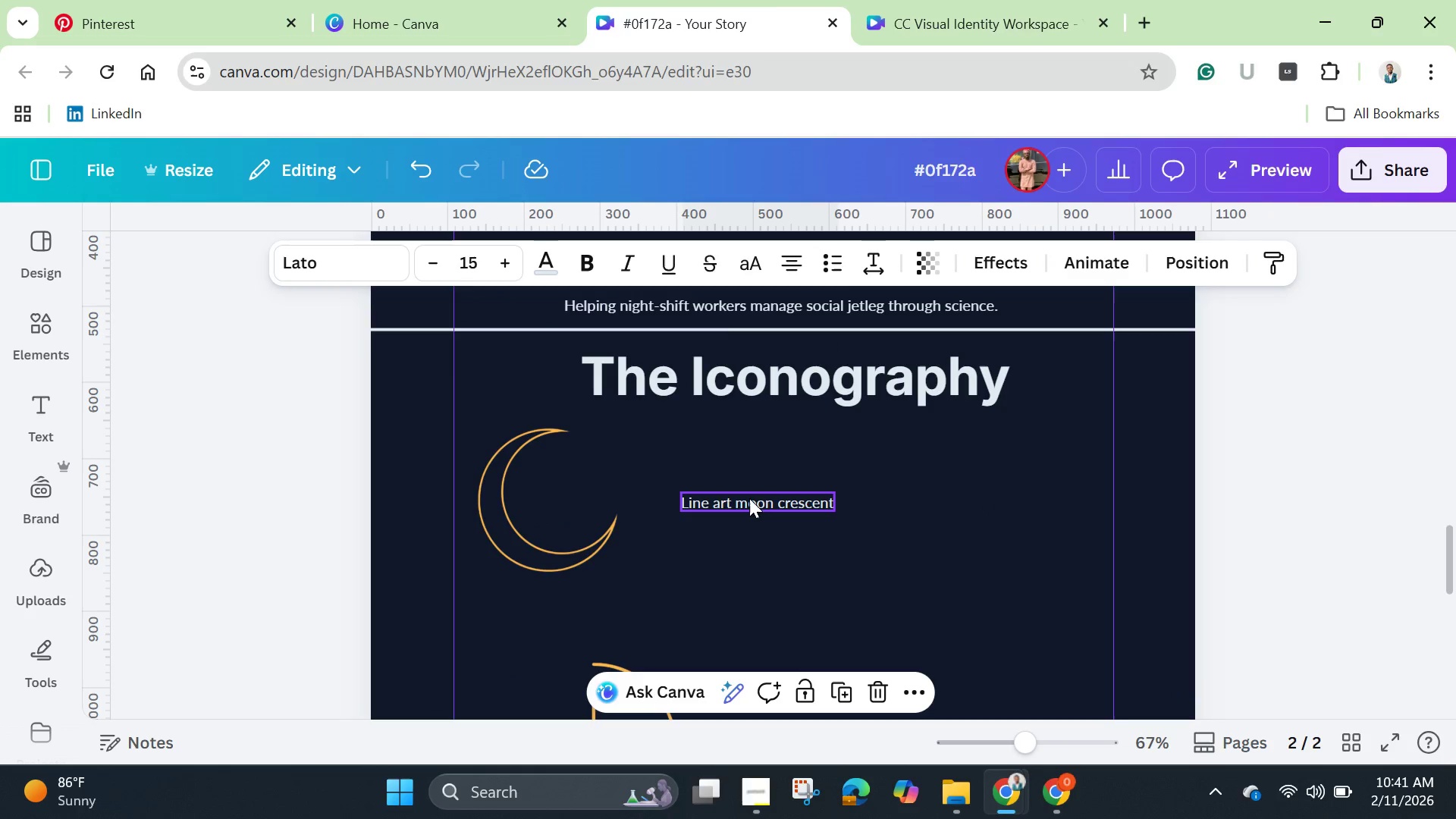 
left_click_drag(start_coordinate=[749, 498], to_coordinate=[689, 485])
 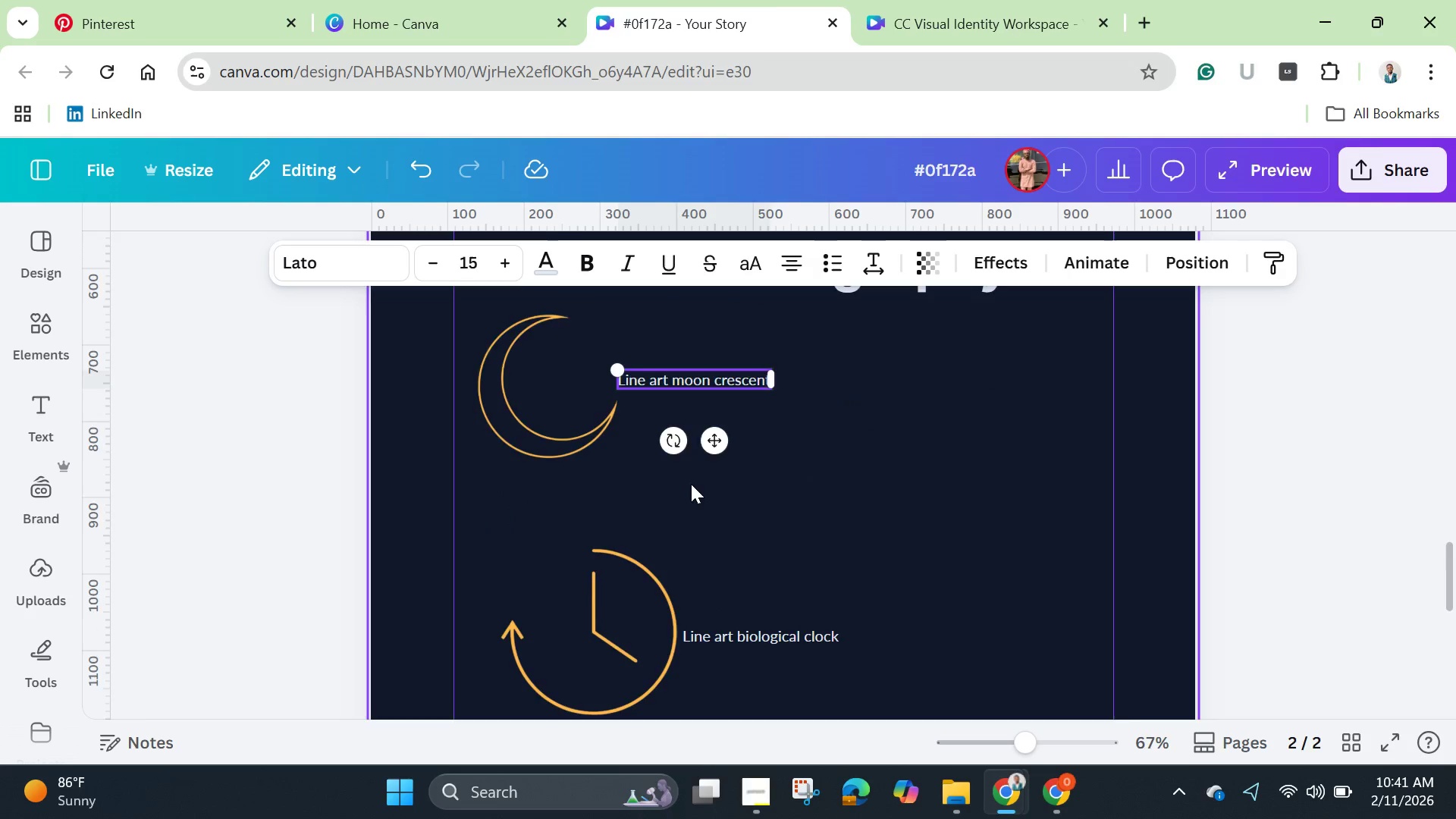 
scroll: coordinate [691, 484], scroll_direction: down, amount: 4.0
 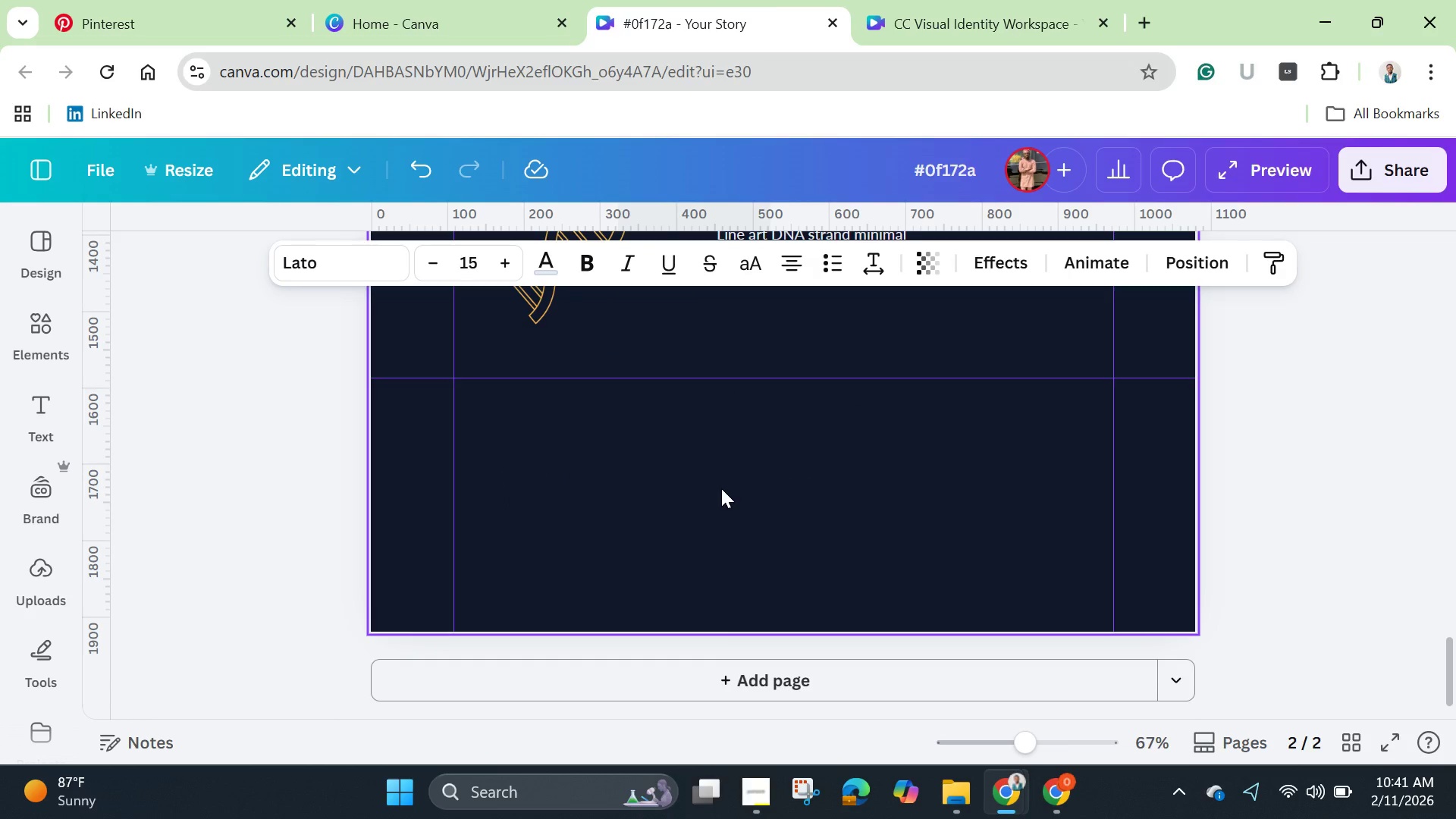 
scroll: coordinate [721, 488], scroll_direction: up, amount: 1.0
 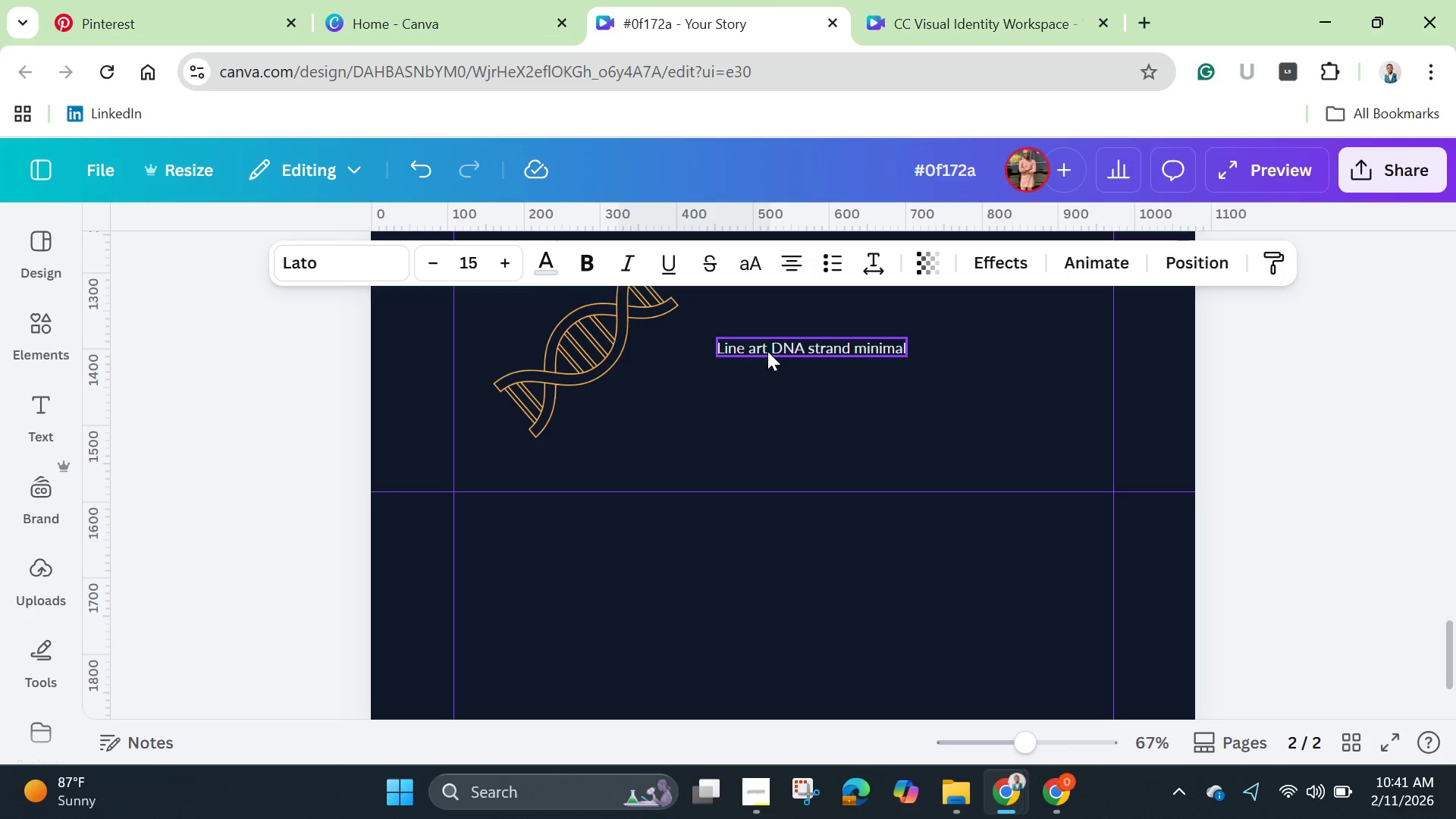 
left_click_drag(start_coordinate=[769, 350], to_coordinate=[687, 375])
 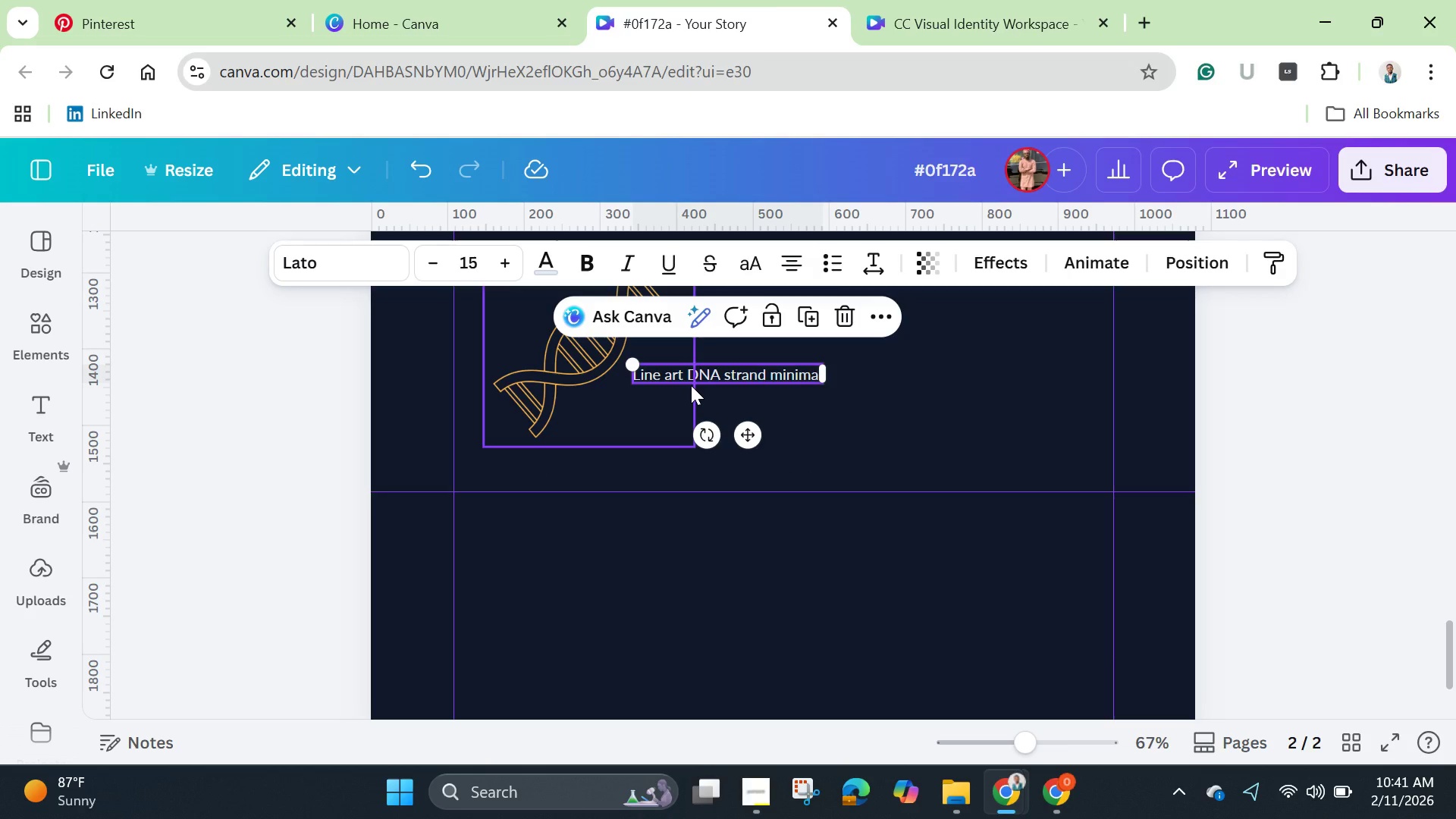 
scroll: coordinate [893, 438], scroll_direction: up, amount: 5.0
 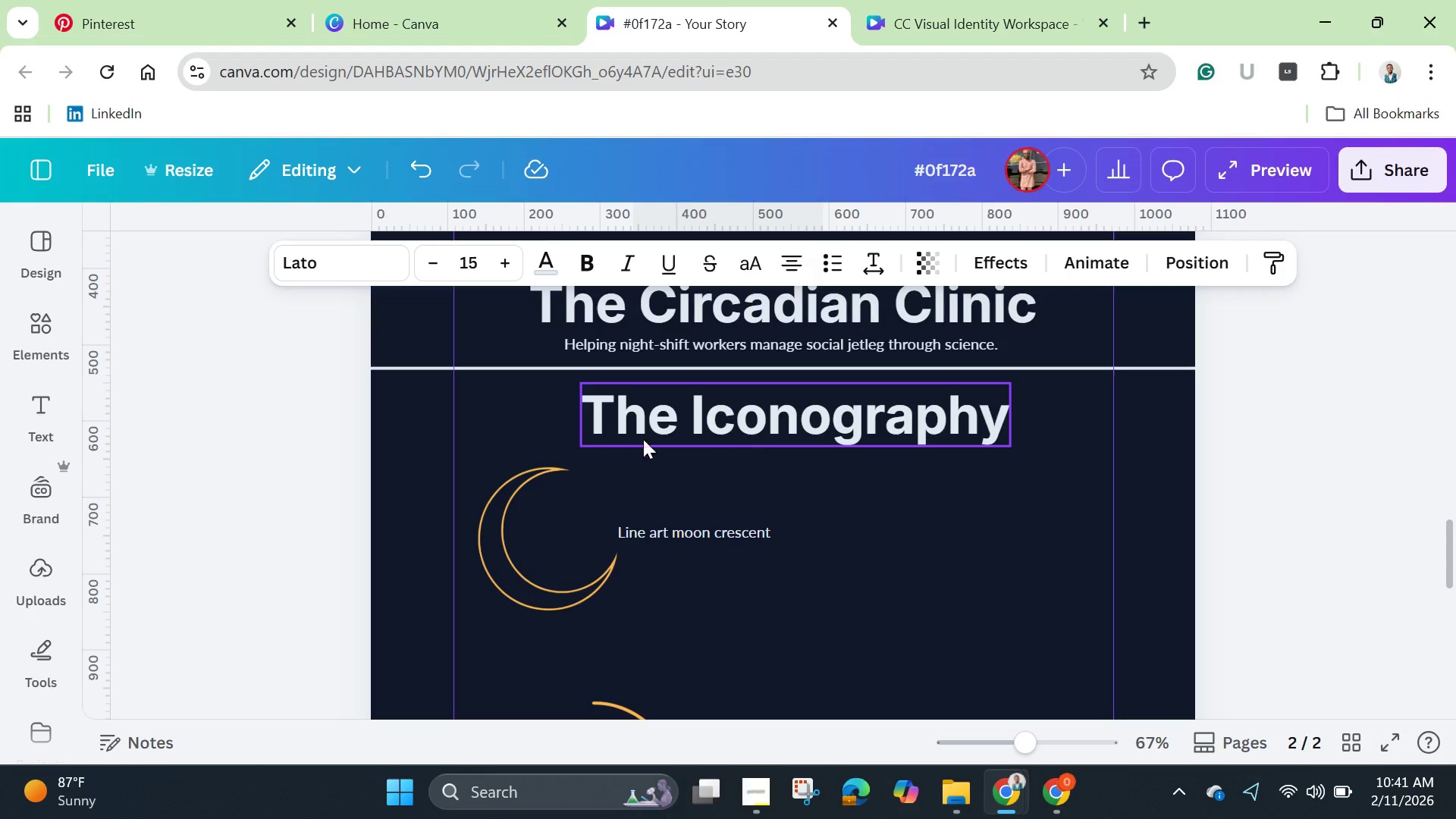 
left_click([520, 419])
 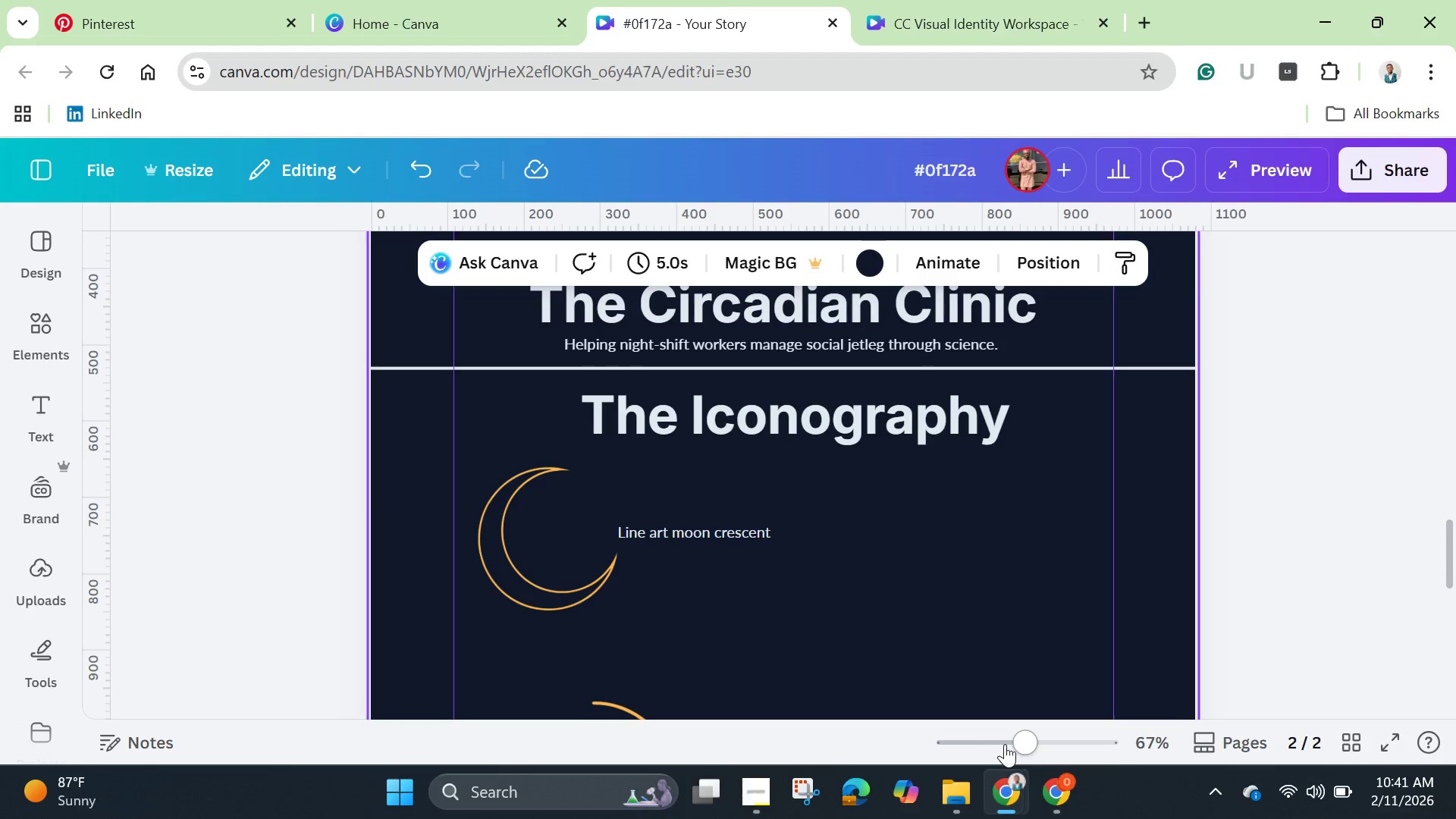 
left_click_drag(start_coordinate=[1014, 739], to_coordinate=[948, 738])
 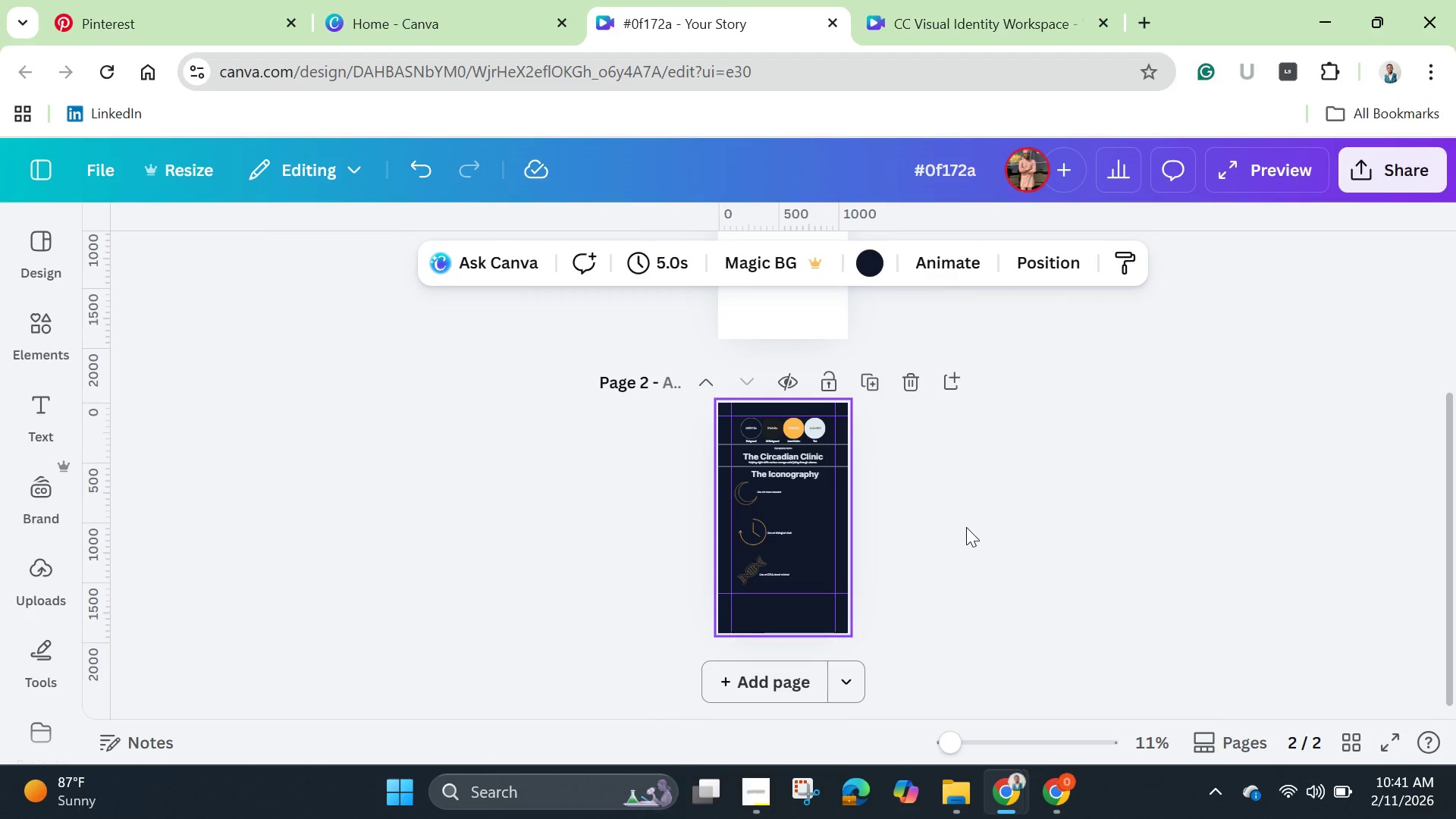 
left_click([966, 527])
 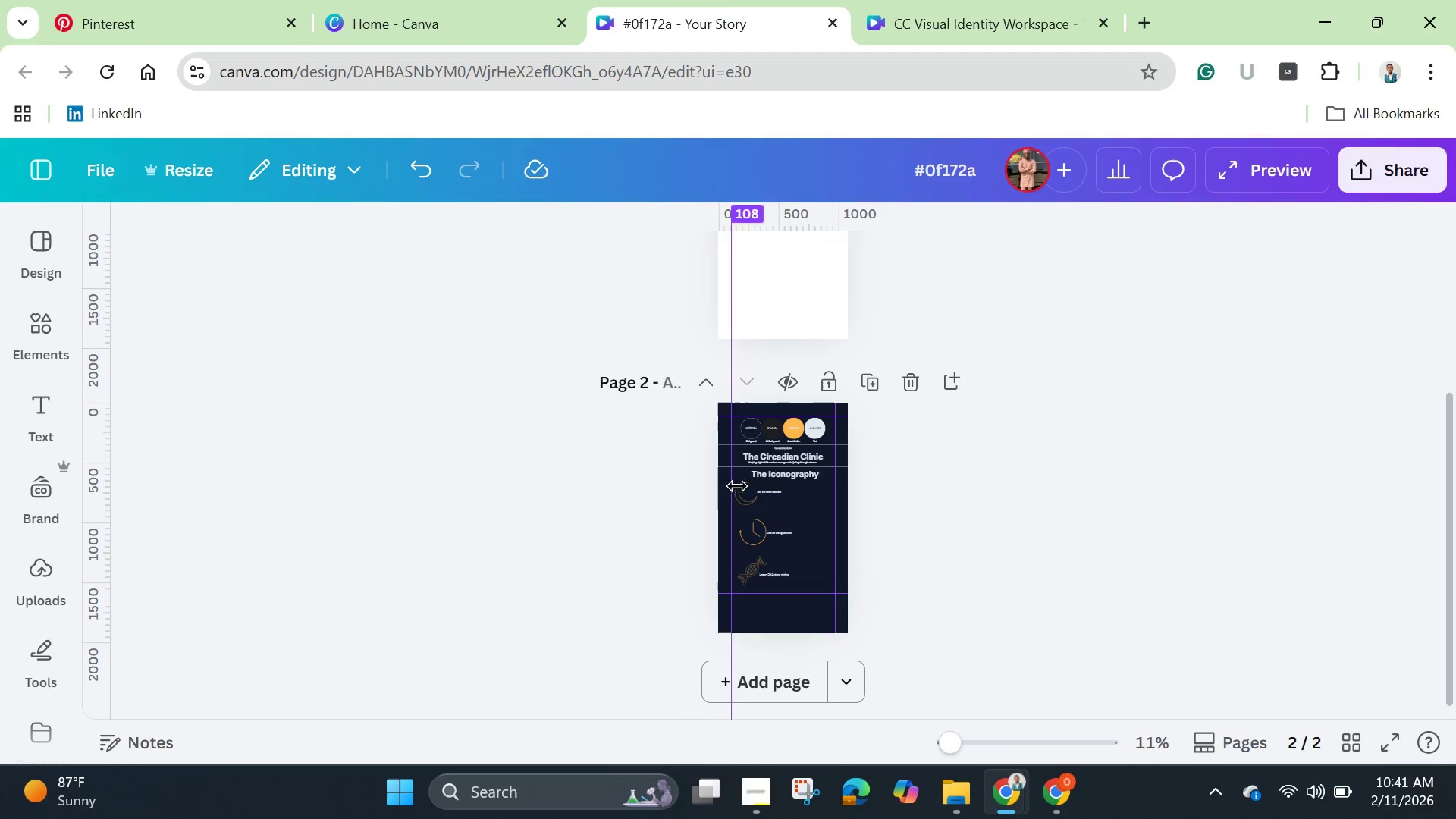 
left_click([769, 473])
 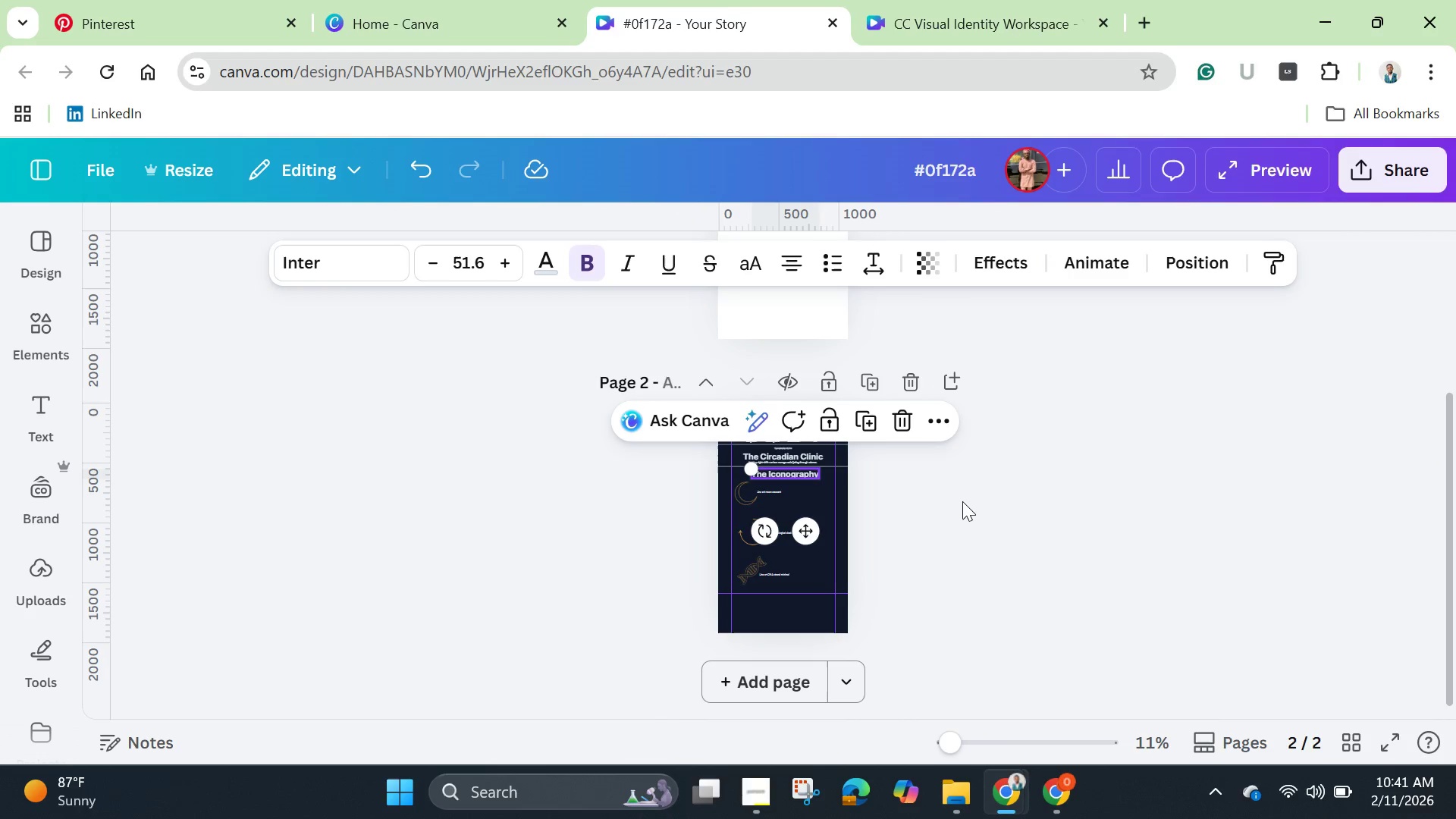 
left_click([962, 501])
 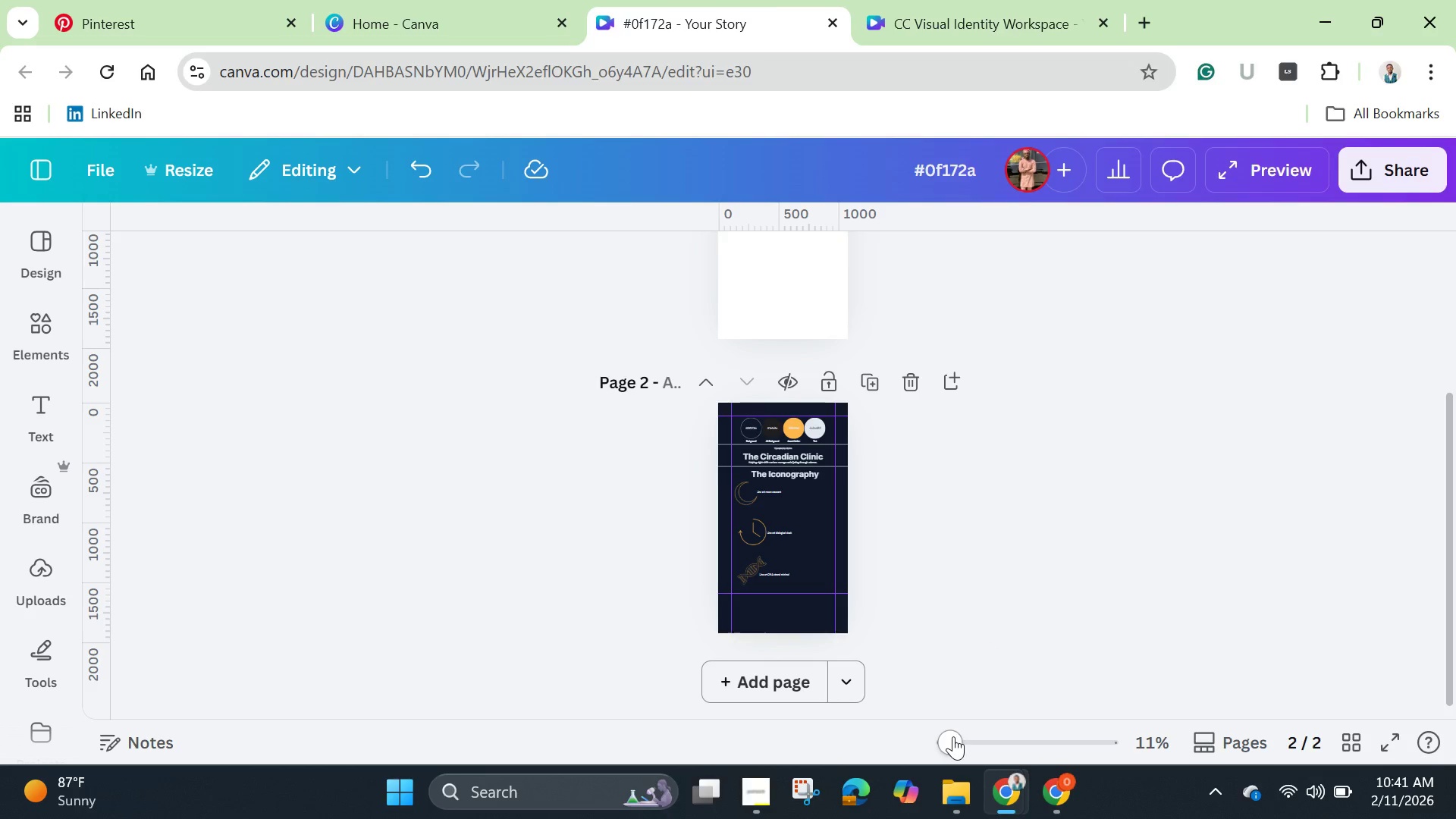 
left_click_drag(start_coordinate=[953, 736], to_coordinate=[987, 745])
 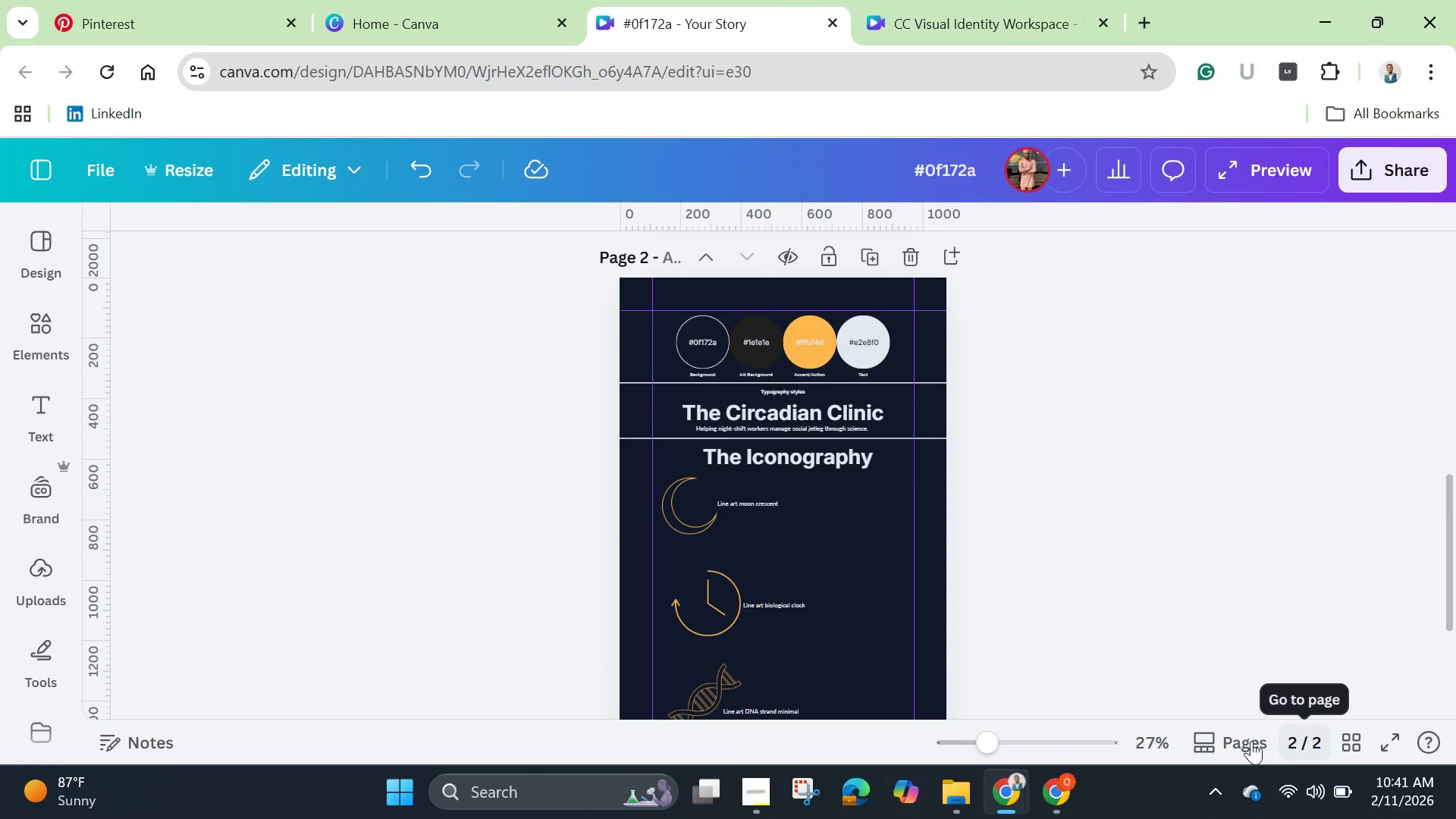 
left_click([1237, 739])
 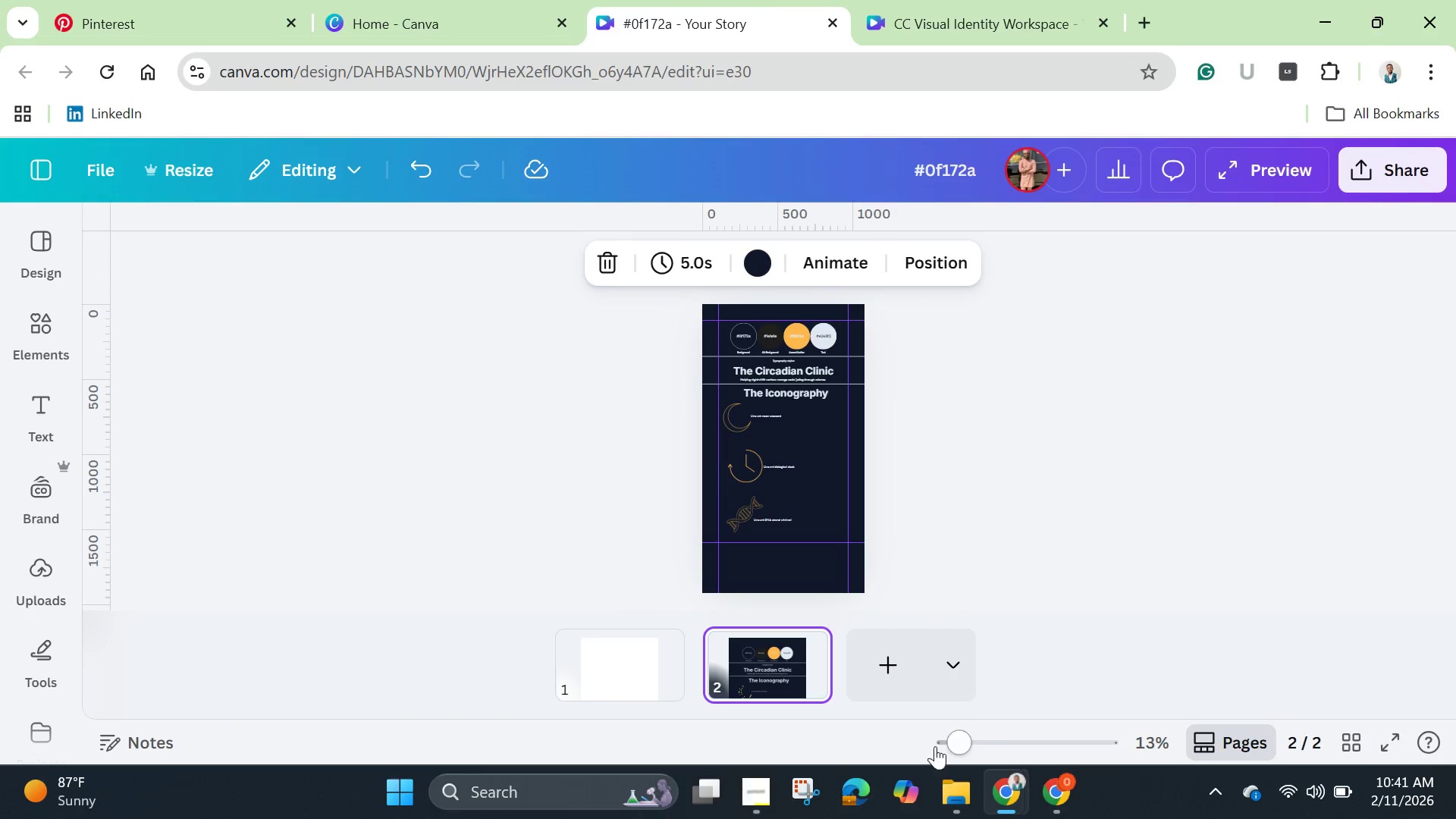 
left_click_drag(start_coordinate=[954, 742], to_coordinate=[1001, 758])
 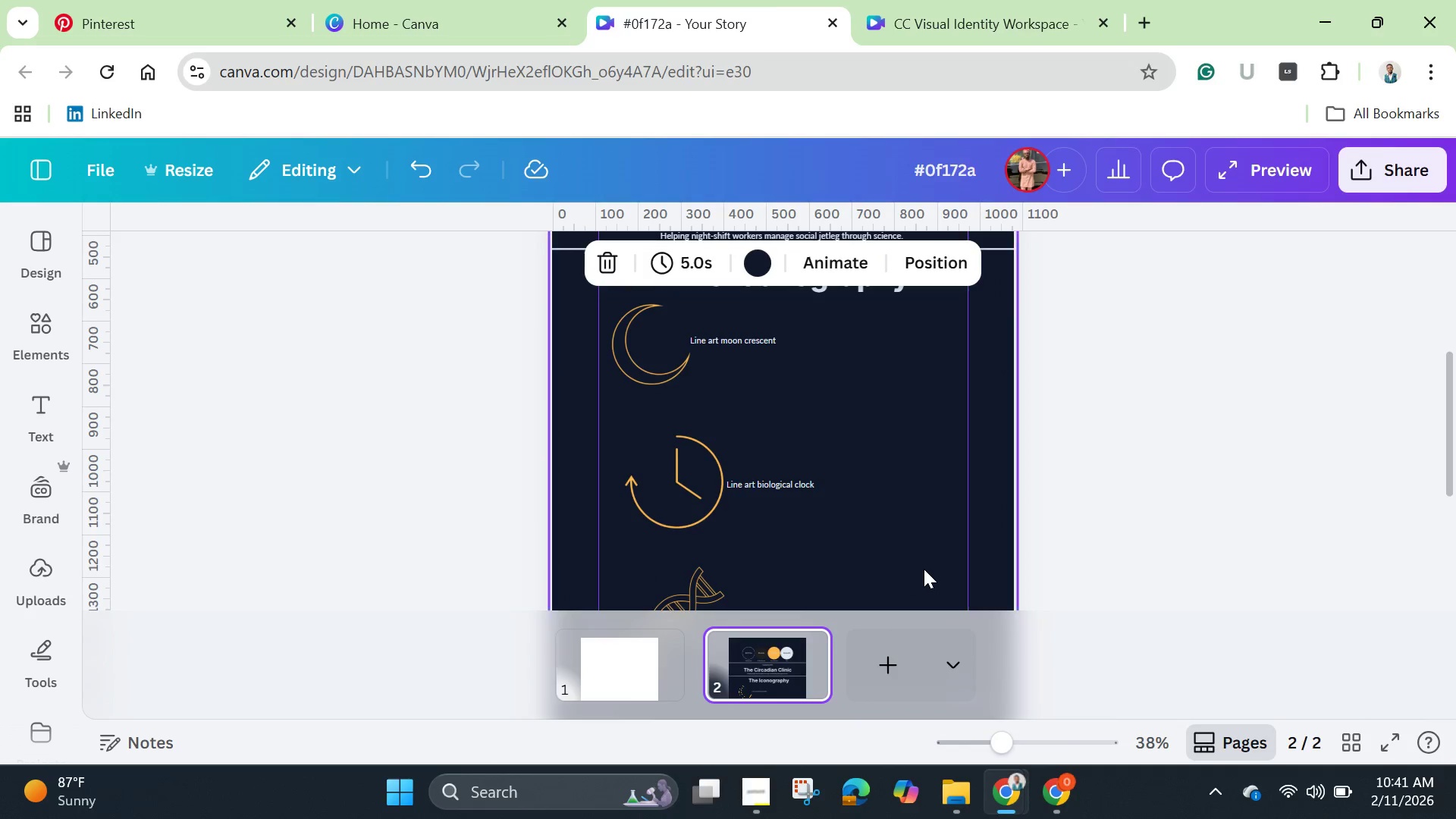 
scroll: coordinate [924, 569], scroll_direction: up, amount: 2.0
 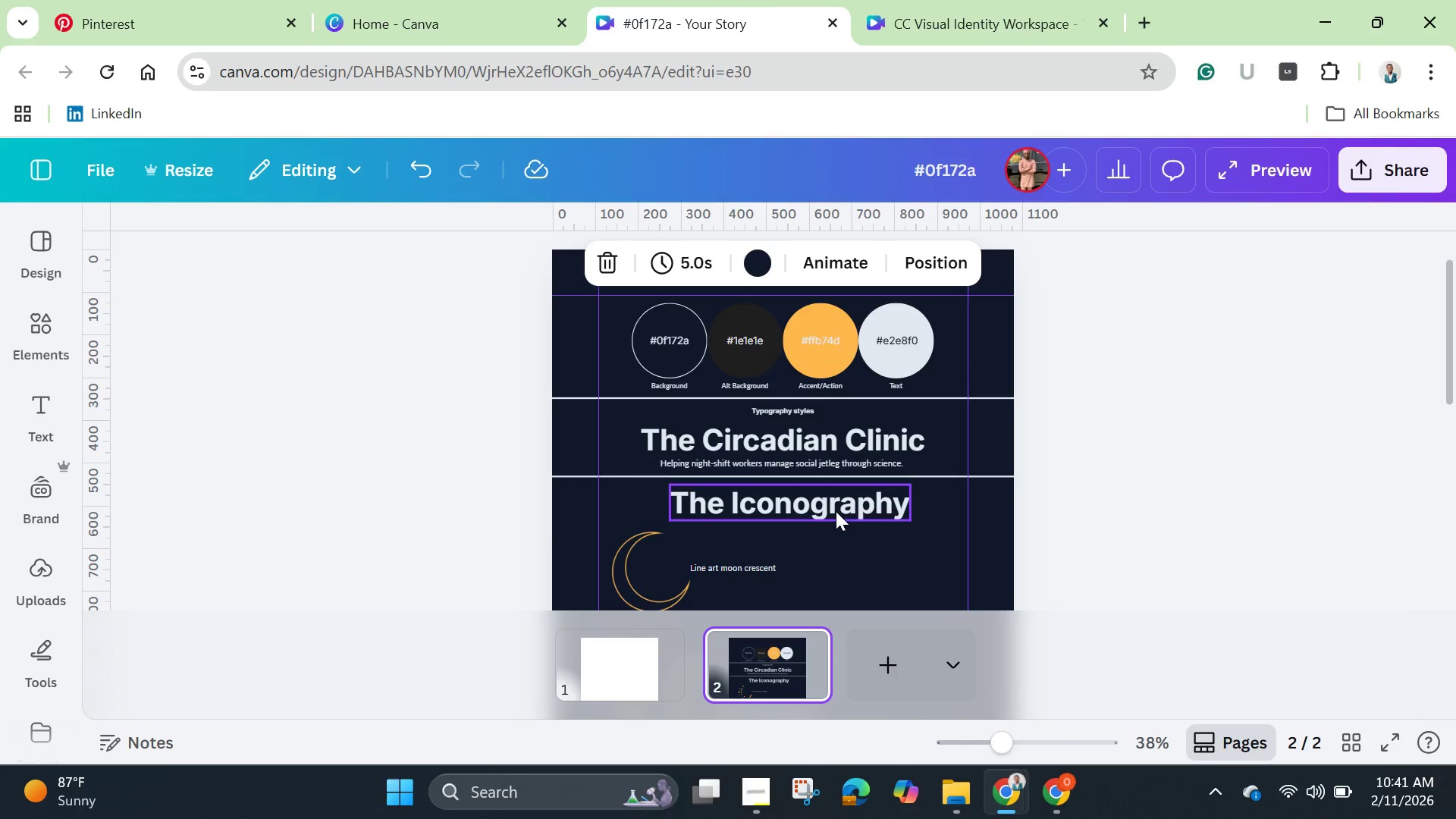 
left_click([835, 511])
 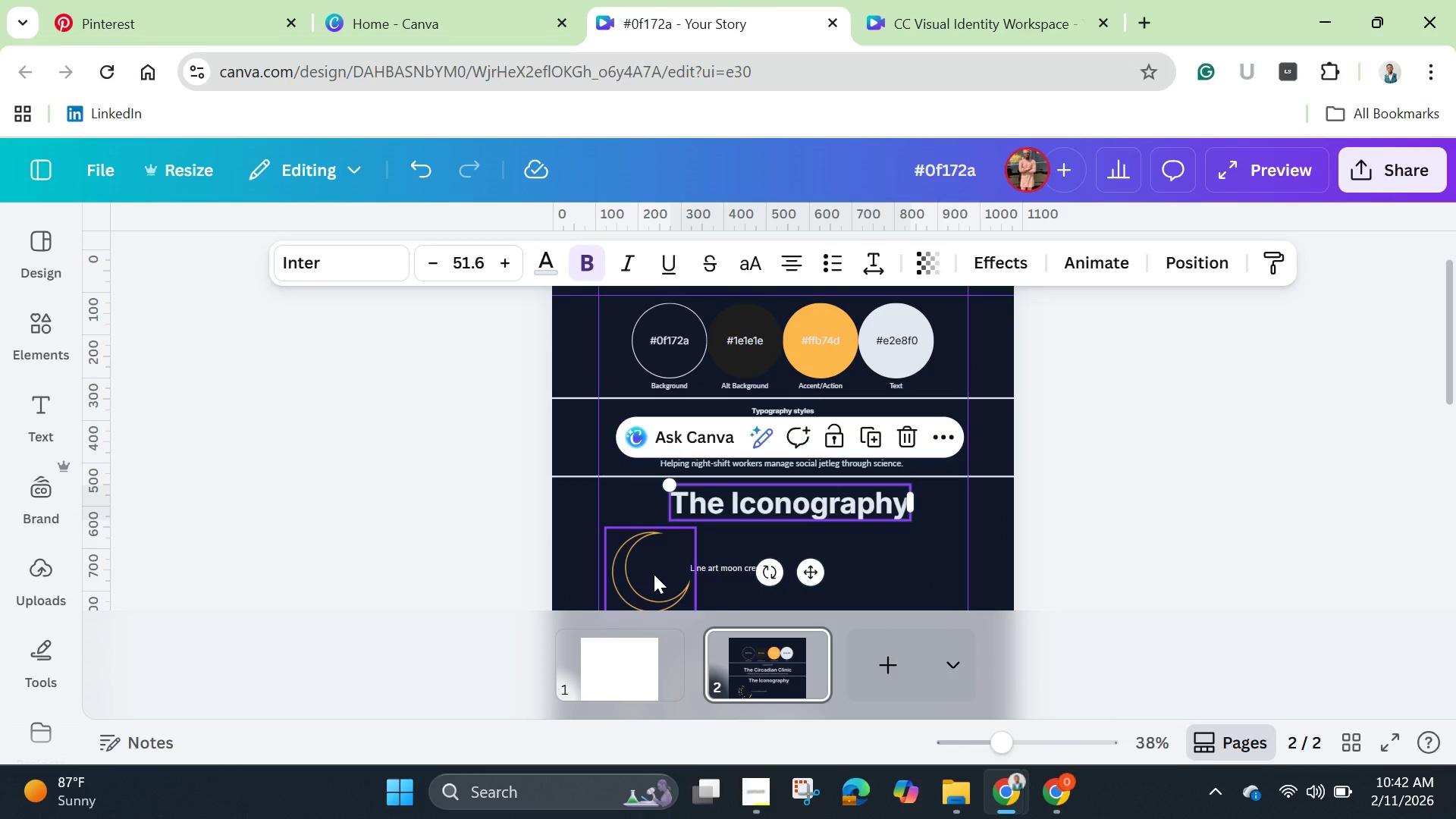 
hold_key(key=ShiftLeft, duration=1.5)
left_click([651, 576])
 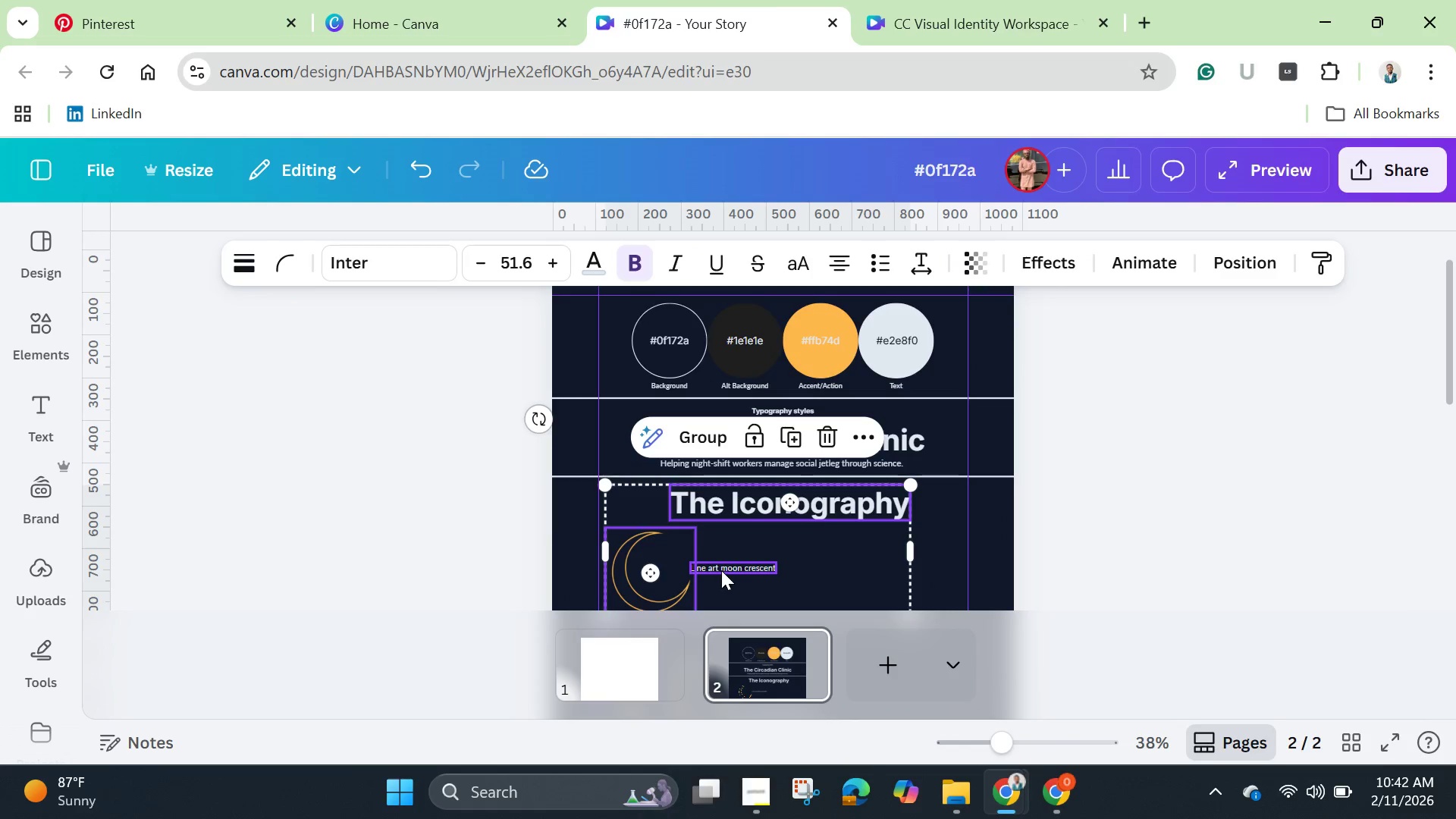 
left_click([723, 570])
 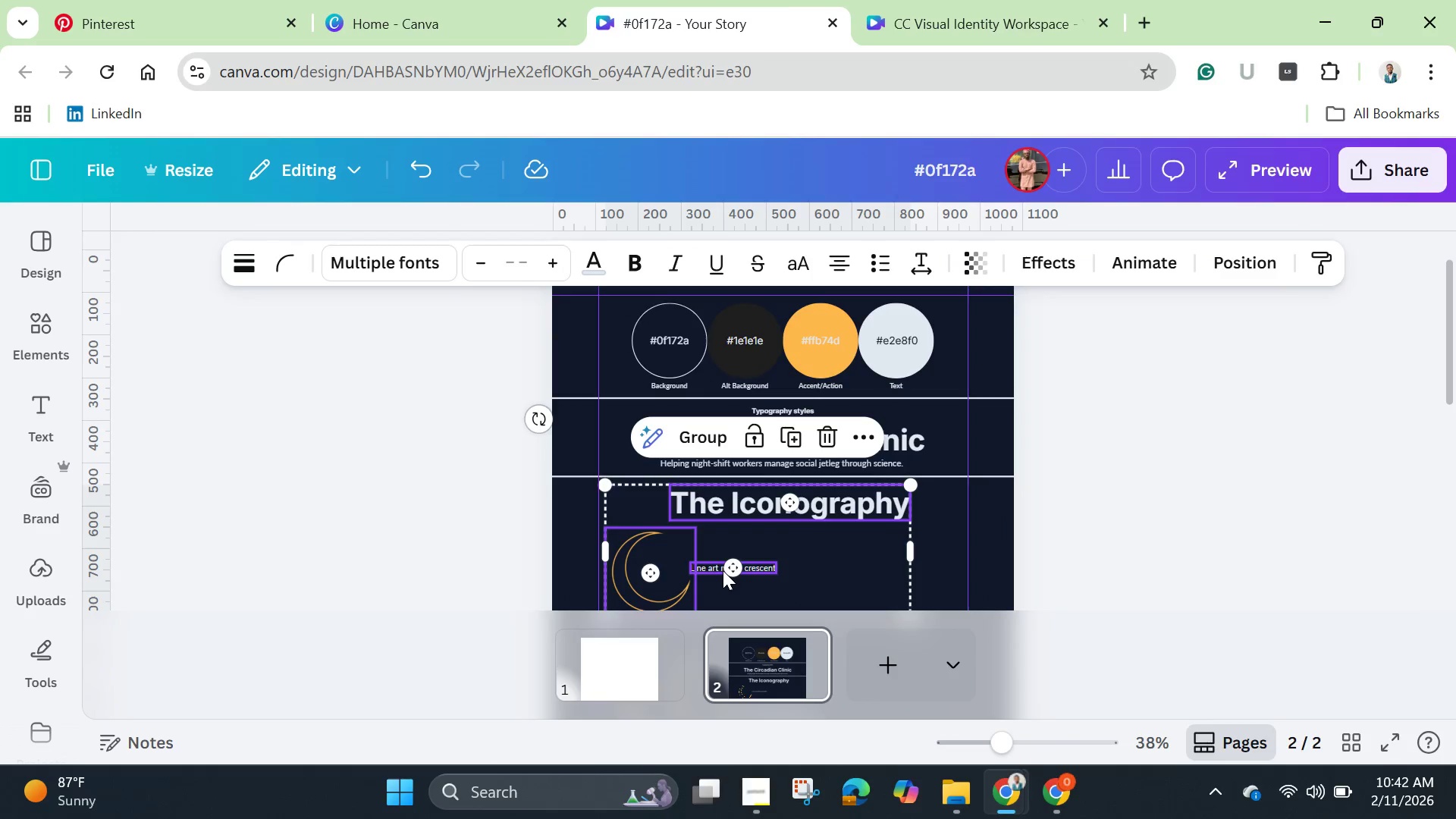 
key(Shift+ShiftLeft)
 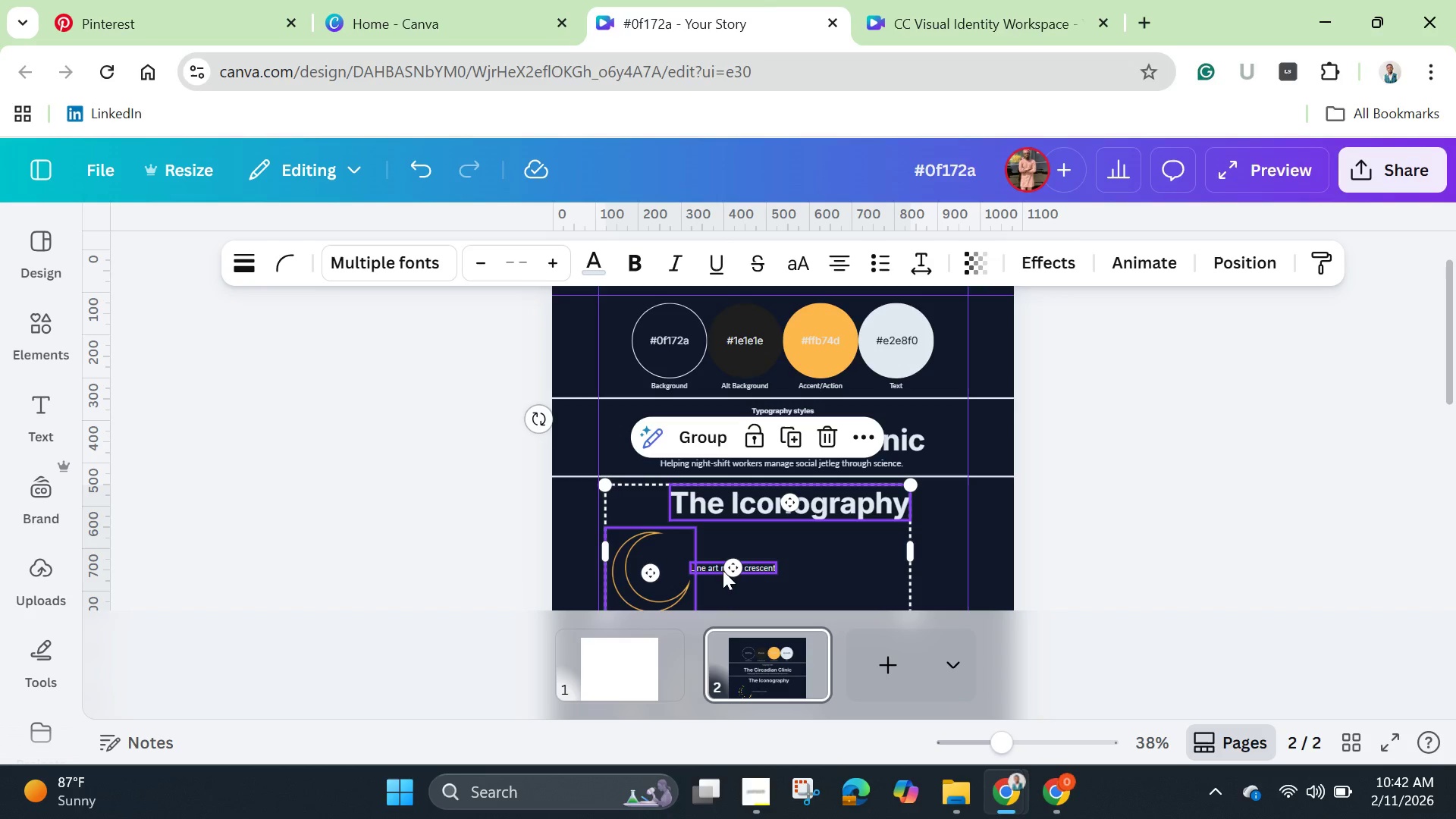 
key(Shift+ShiftLeft)
 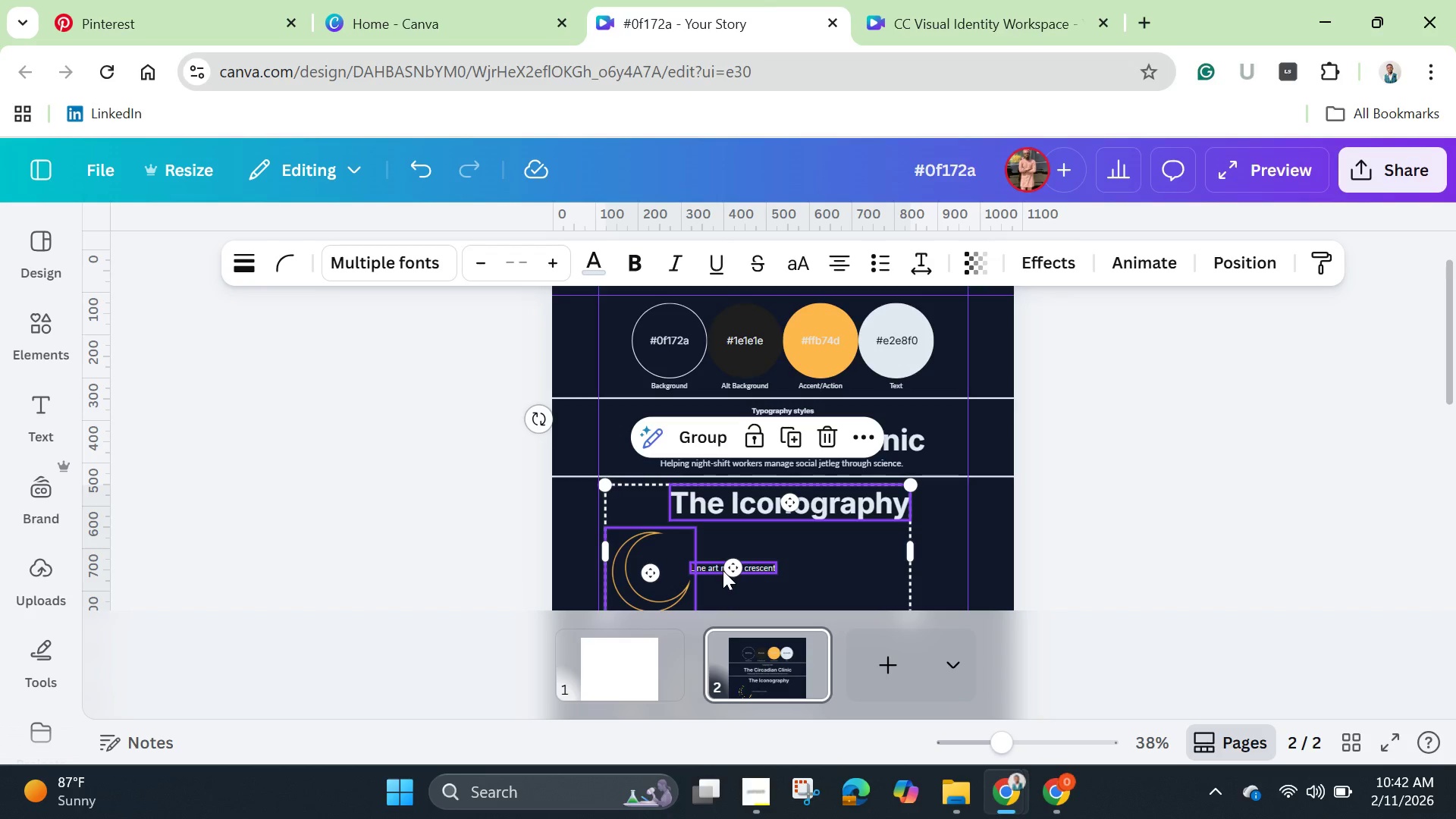 
key(Shift+ShiftLeft)
 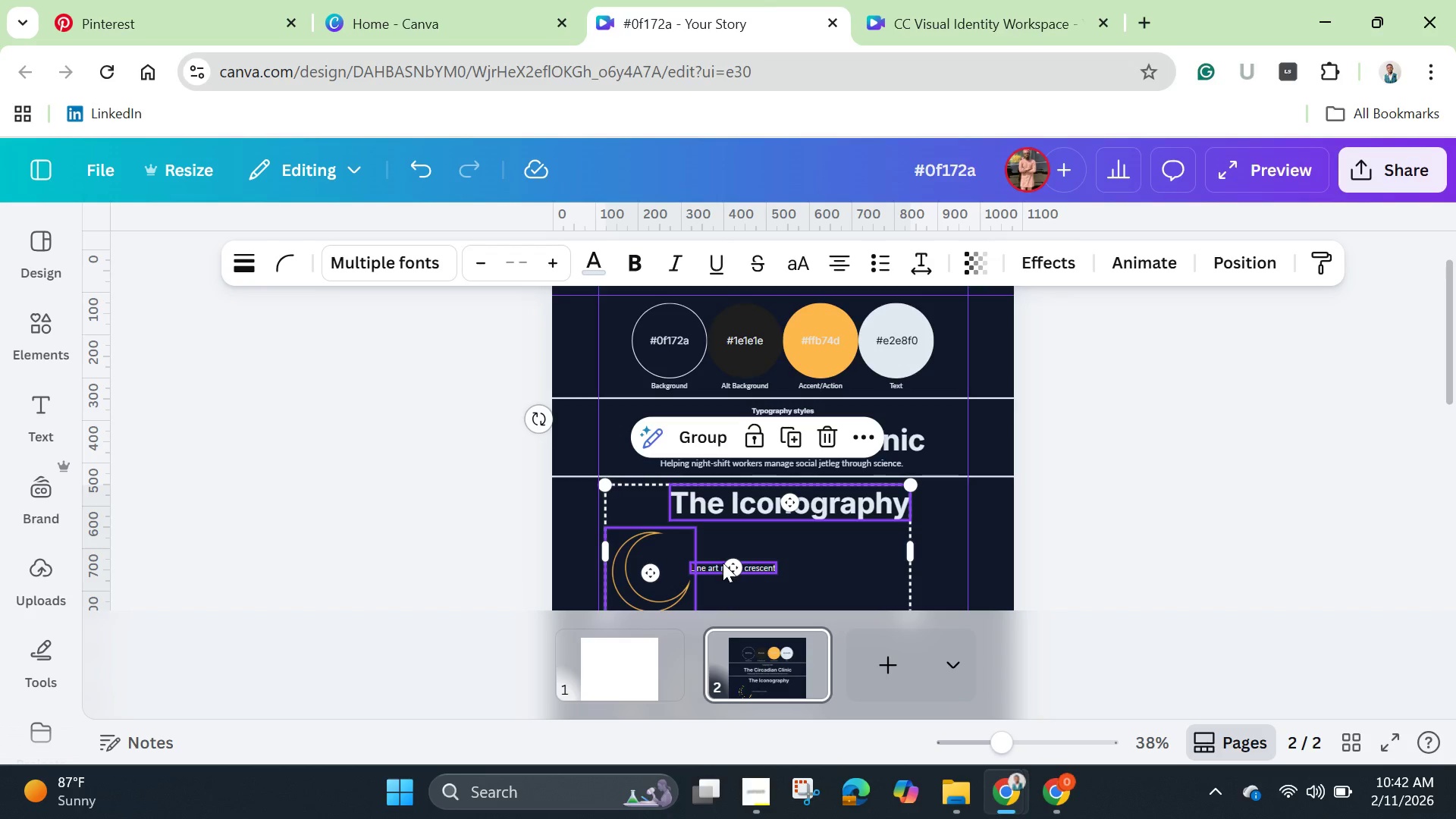 
hold_key(key=ShiftLeft, duration=5.14)
left_click([701, 440])
 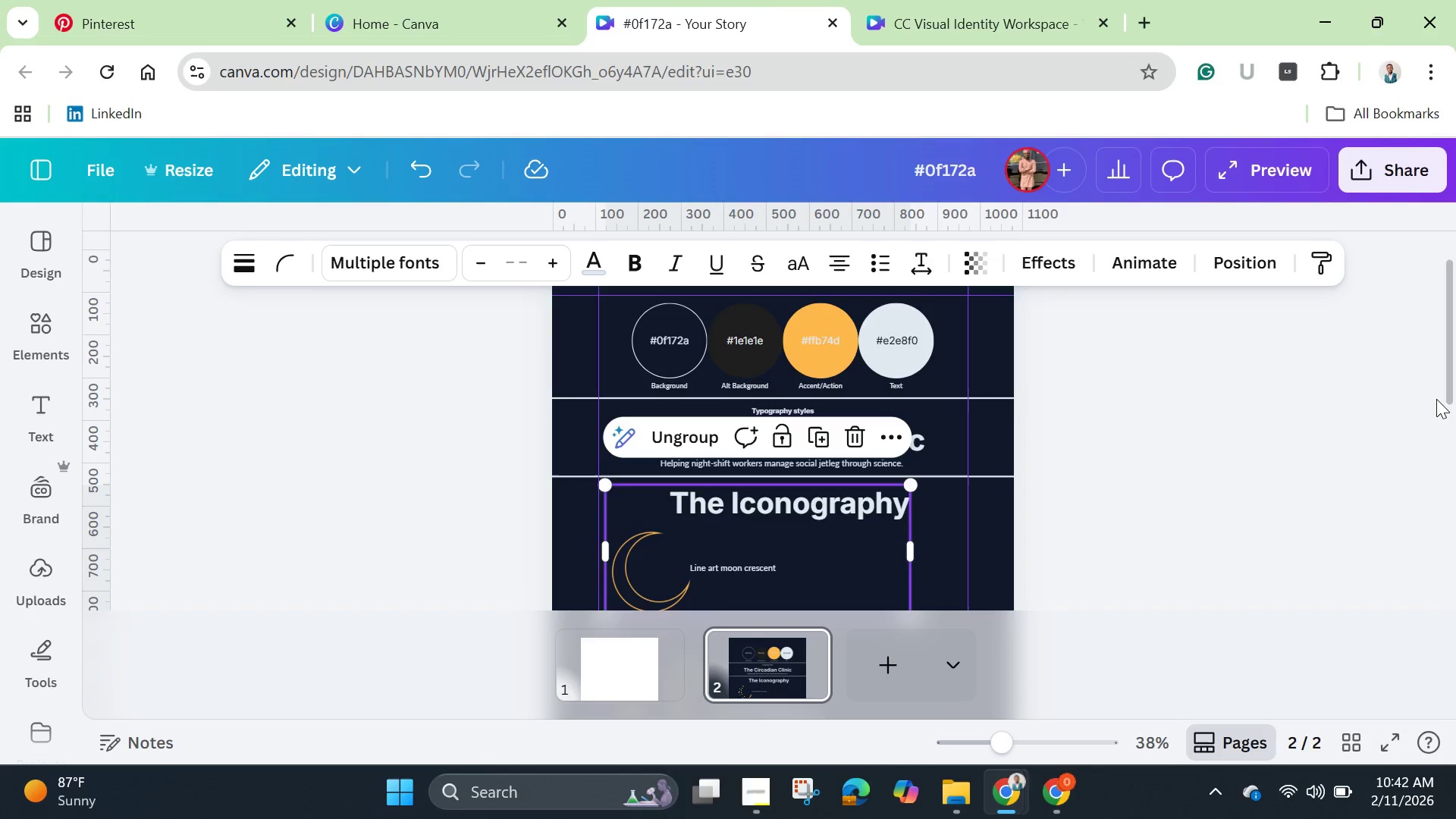 
left_click_drag(start_coordinate=[1451, 388], to_coordinate=[1455, 487])
 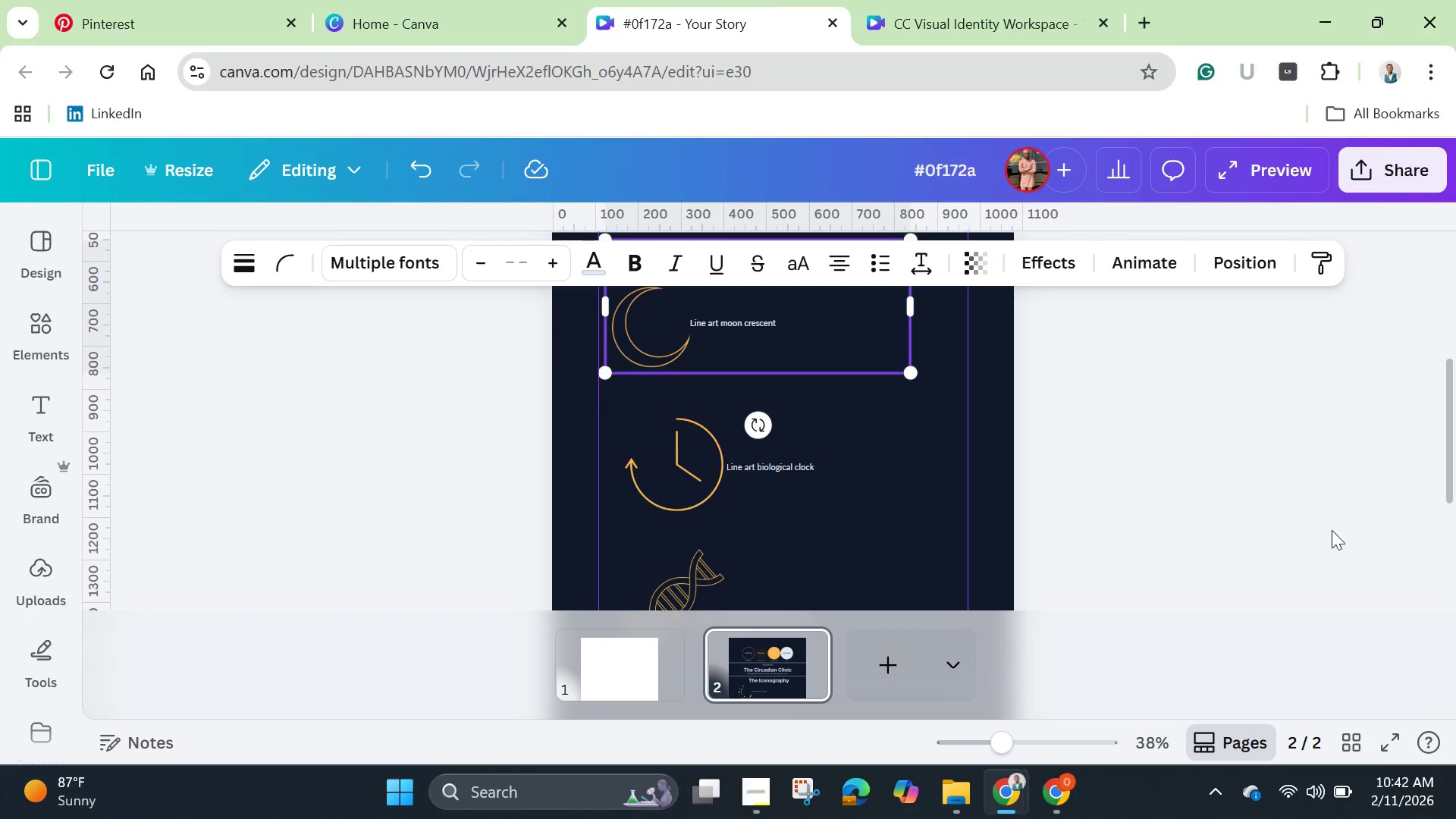 
hold_key(key=ShiftLeft, duration=1.5)
left_click([676, 476])
 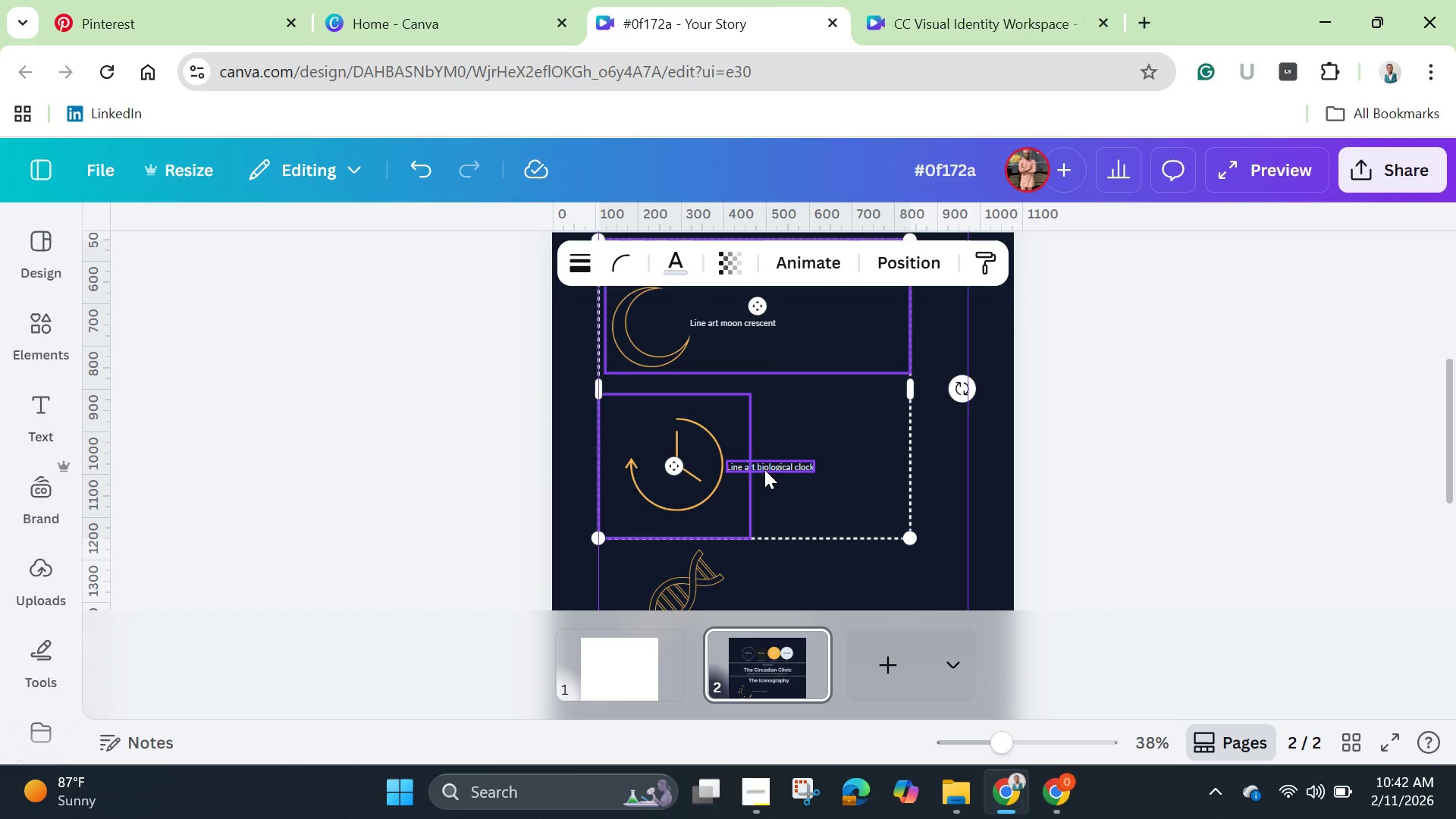 
hold_key(key=ShiftLeft, duration=0.47)
left_click([765, 469])
 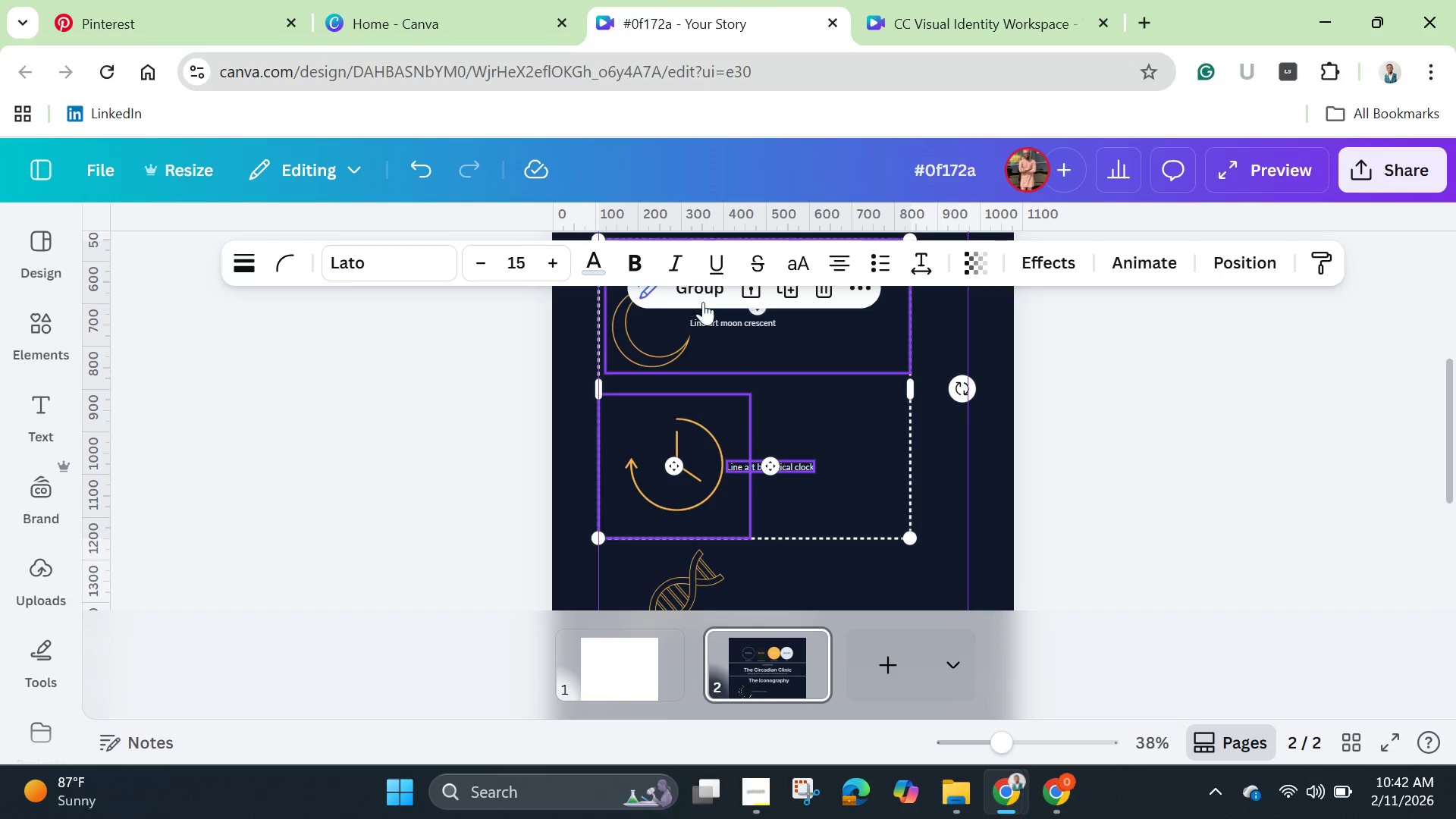 
left_click([701, 295])
 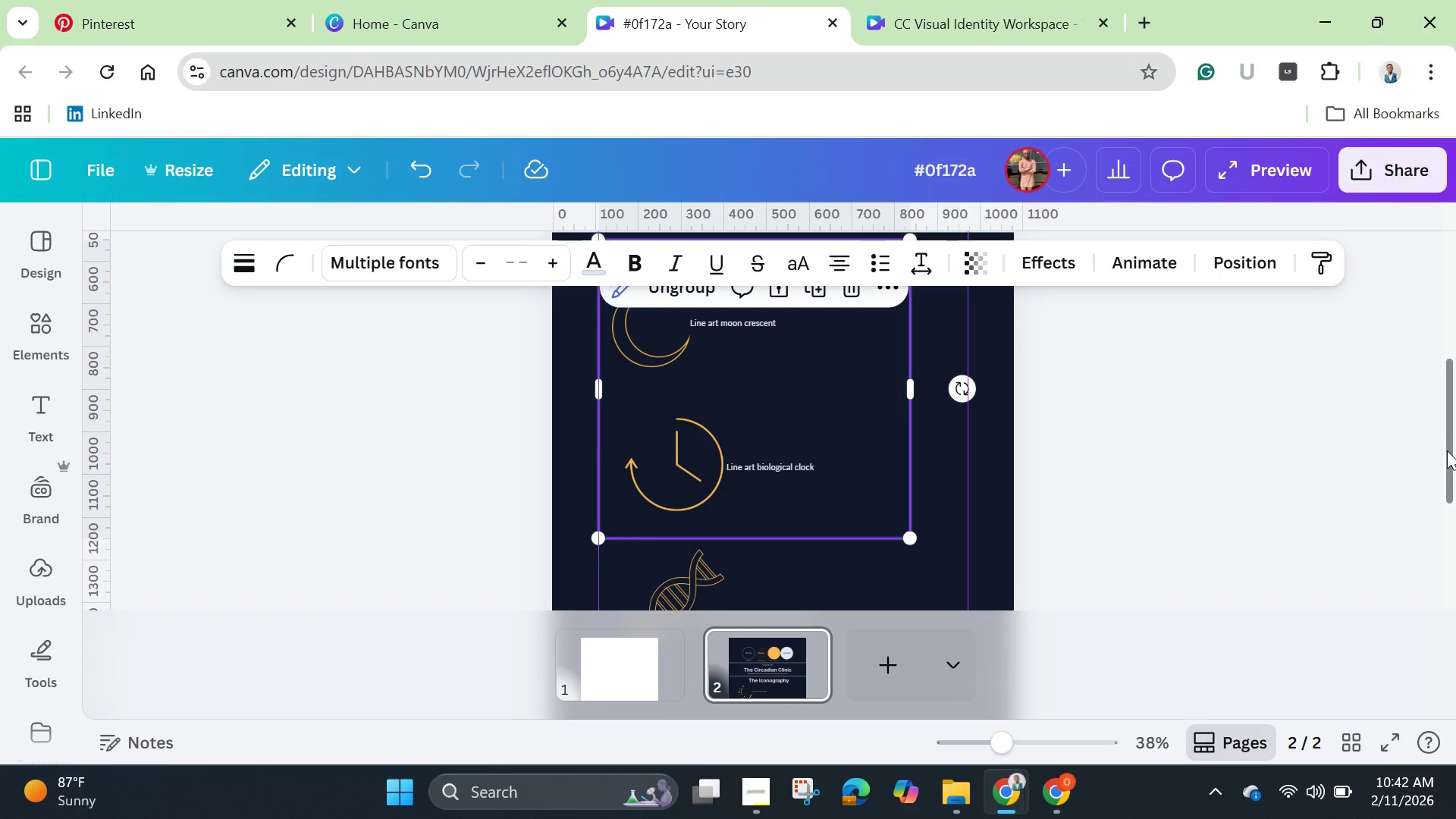 
left_click_drag(start_coordinate=[1447, 450], to_coordinate=[1455, 522])
 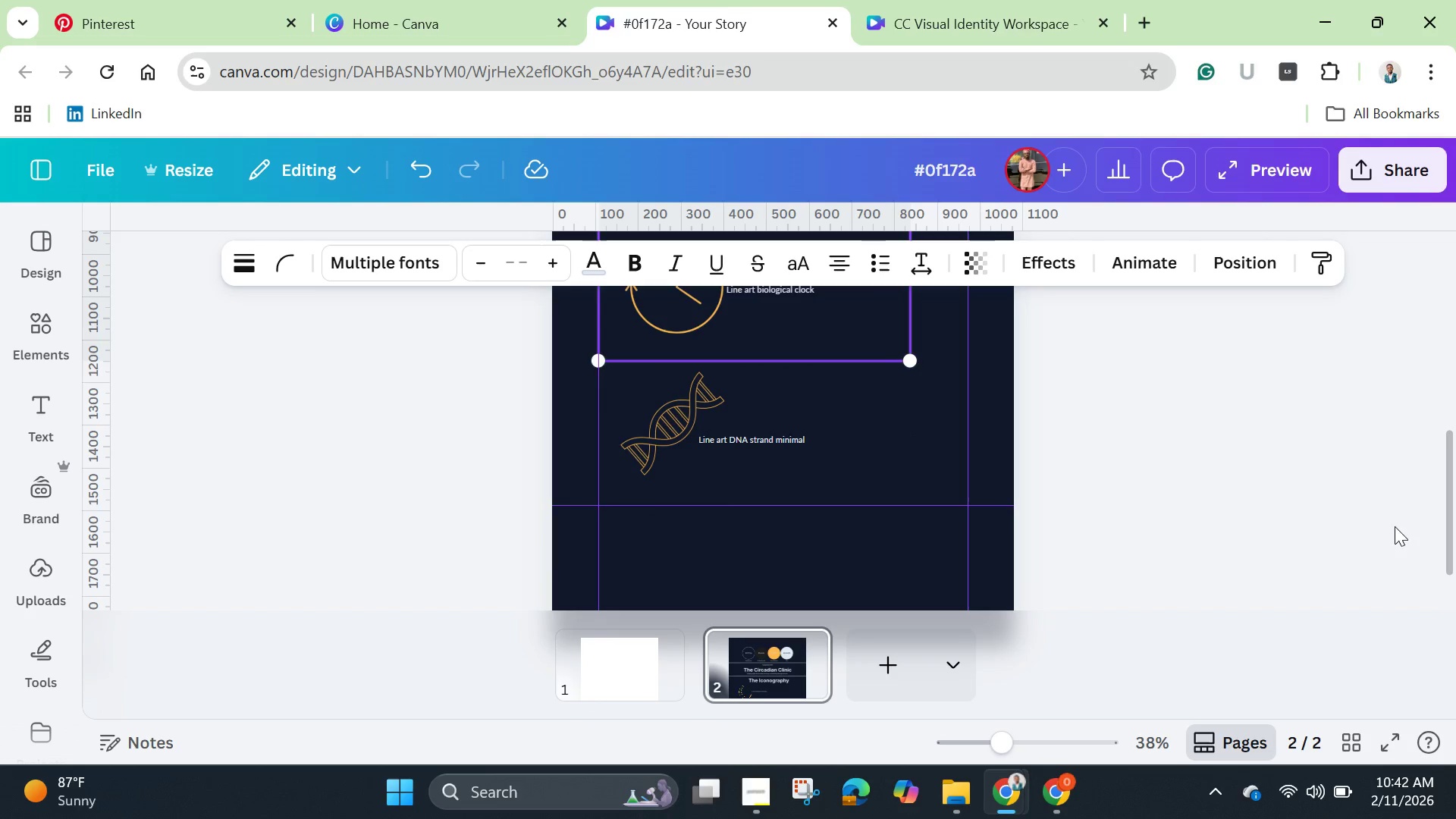 
hold_key(key=ShiftLeft, duration=1.5)
left_click([652, 424])
 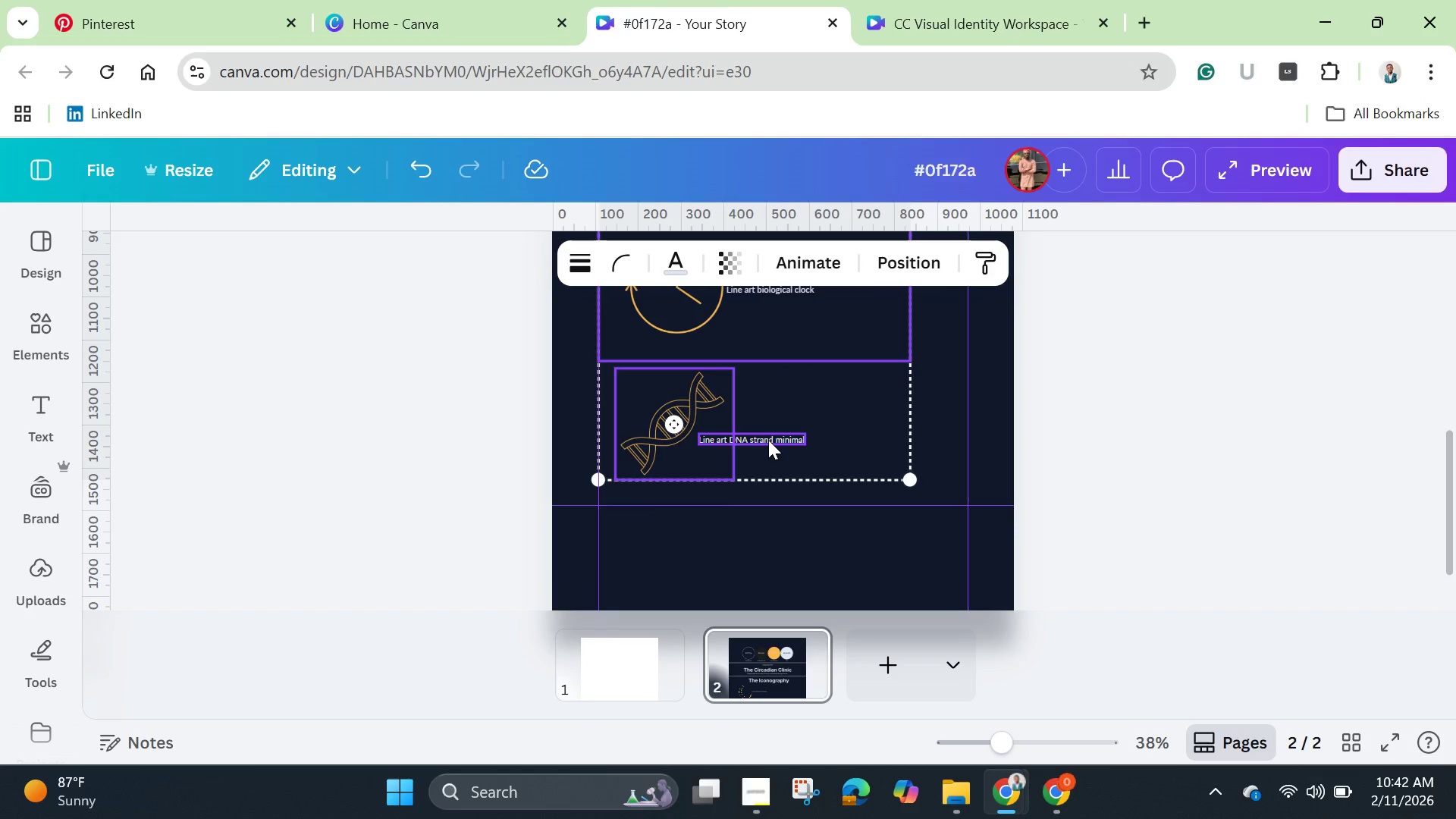 
hold_key(key=ShiftLeft, duration=0.58)
left_click([768, 440])
 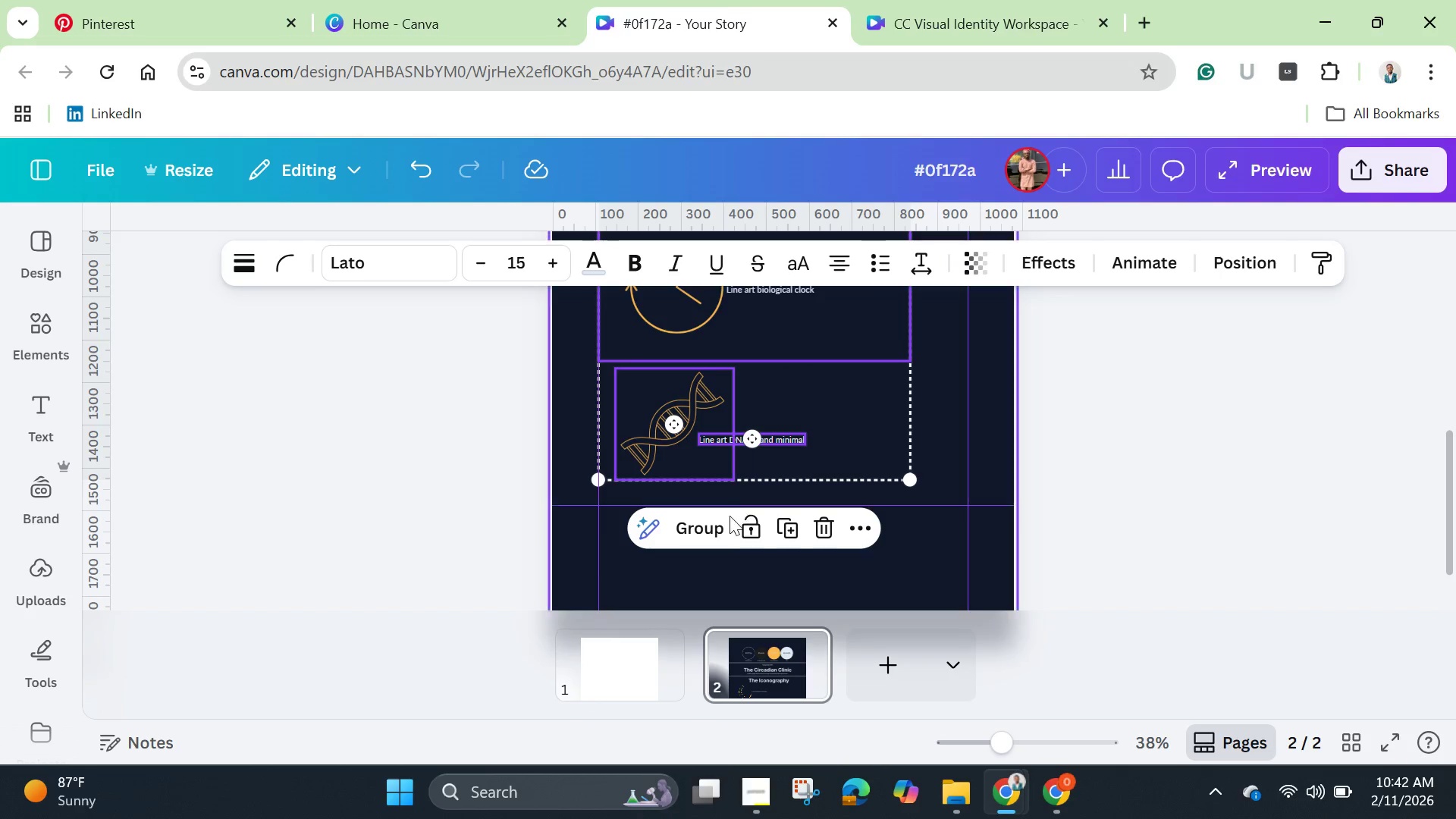 
left_click([700, 520])
 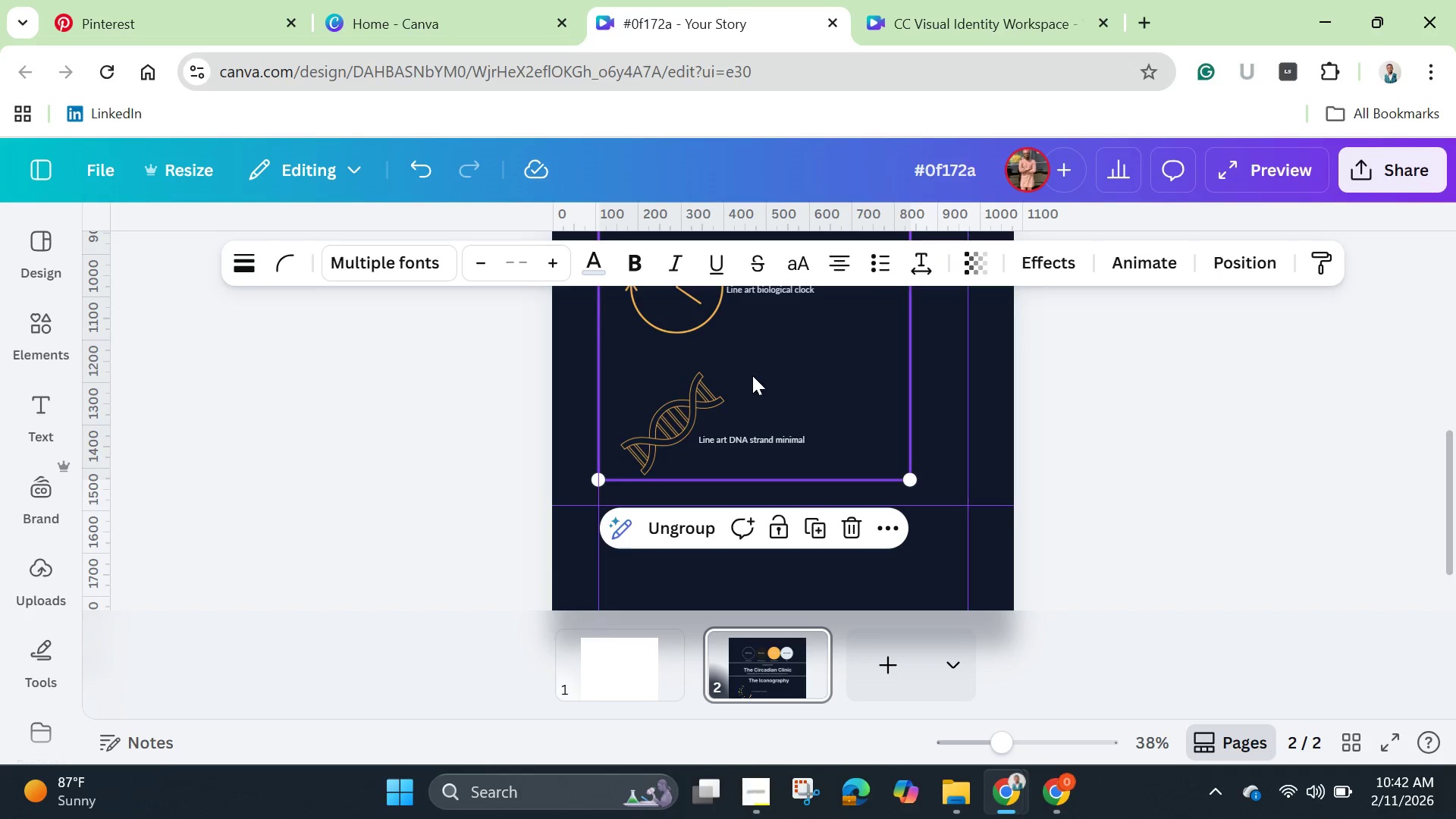 
left_click_drag(start_coordinate=[752, 375], to_coordinate=[750, 405])
 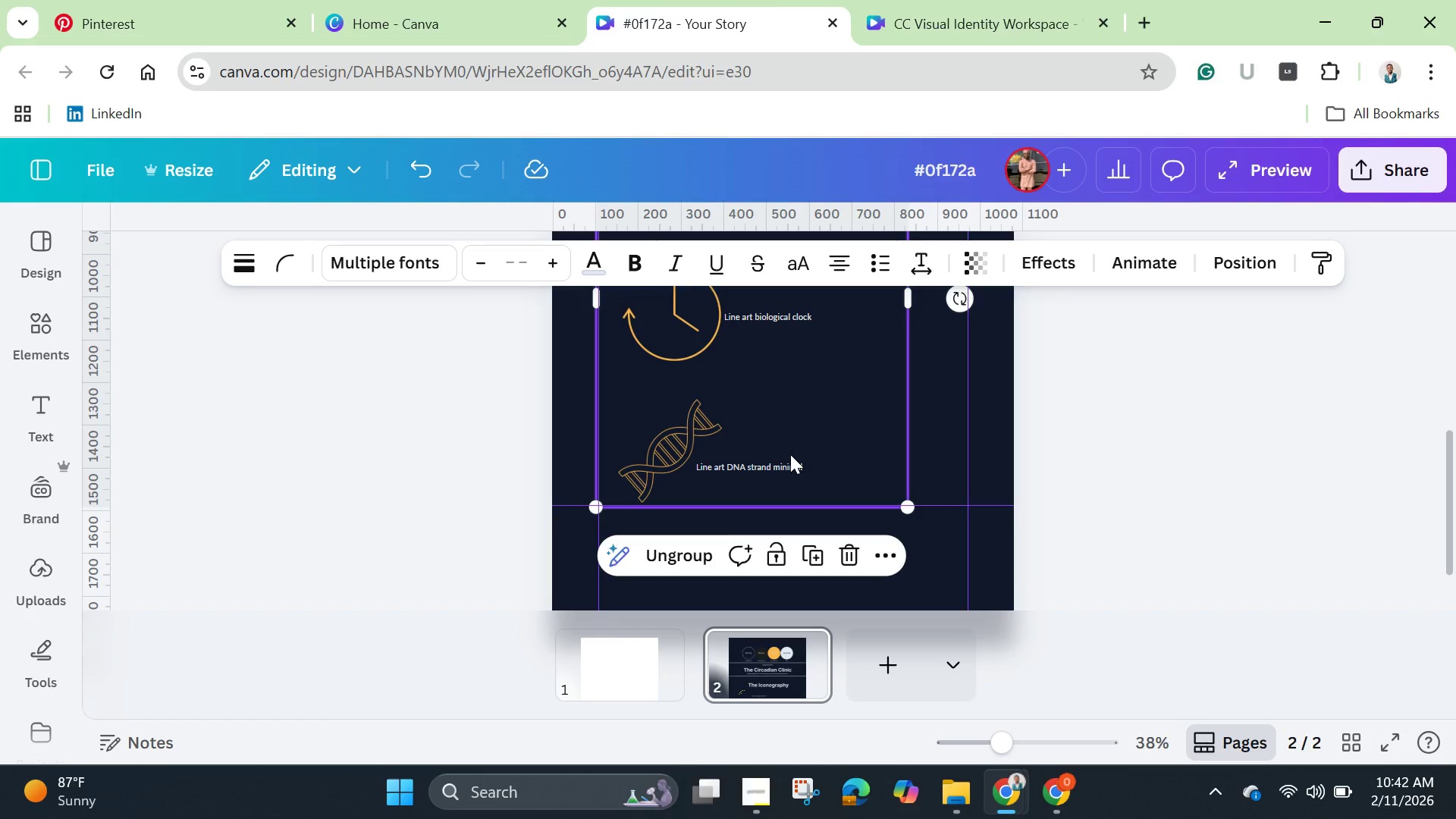 
scroll: coordinate [795, 463], scroll_direction: up, amount: 3.0
 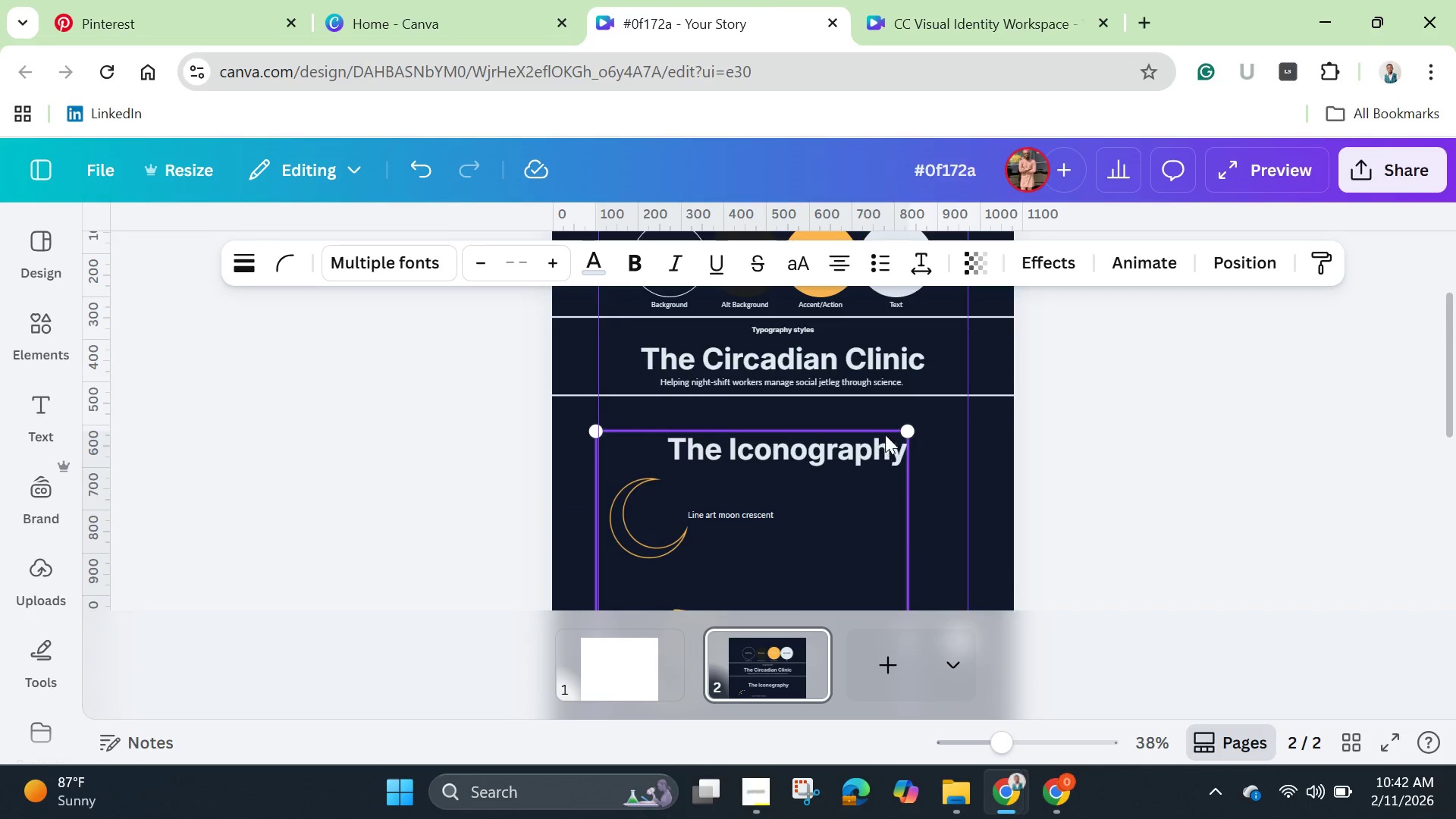 
mouse_move([919, 432])
 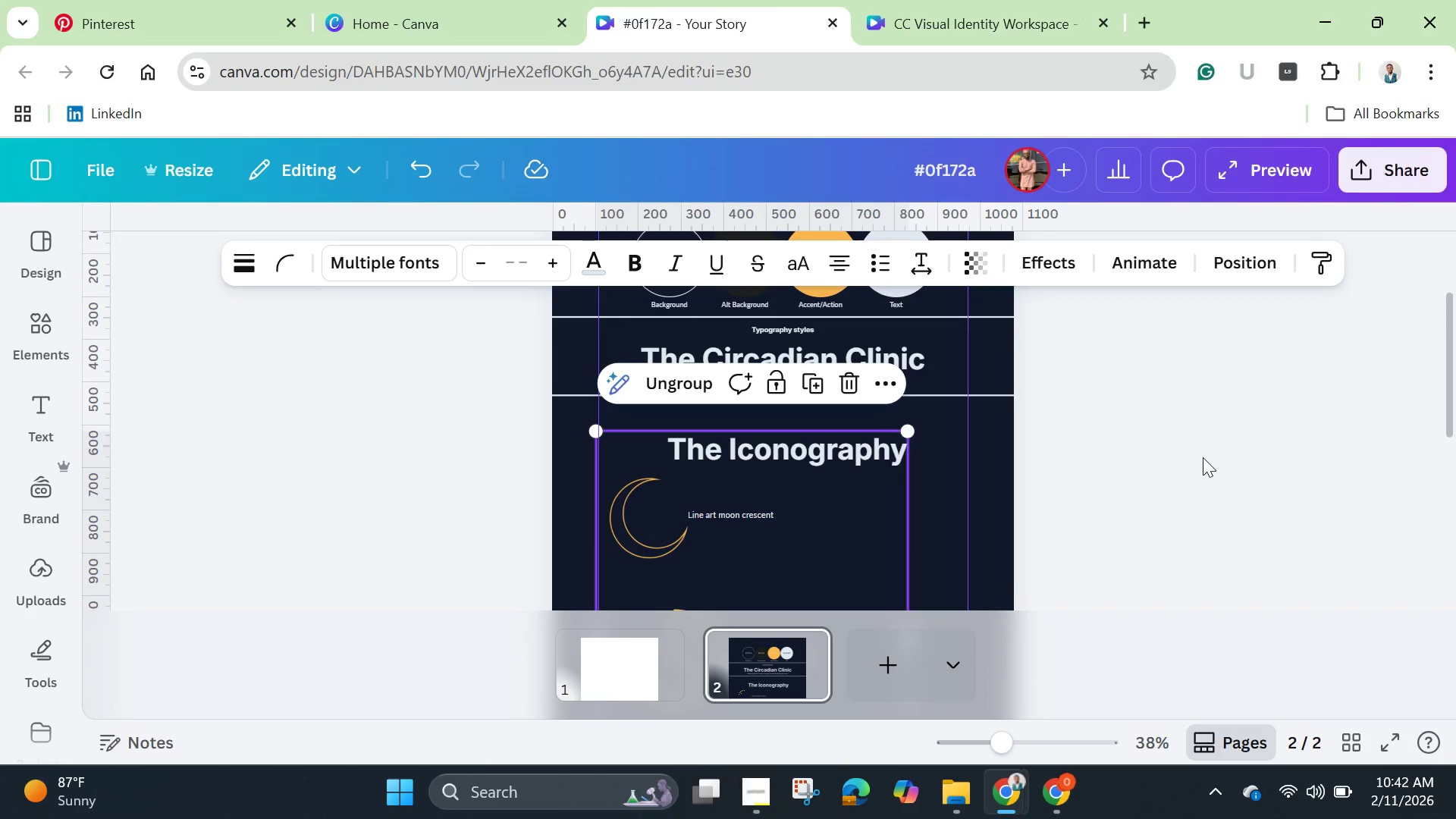 
left_click([1203, 457])
 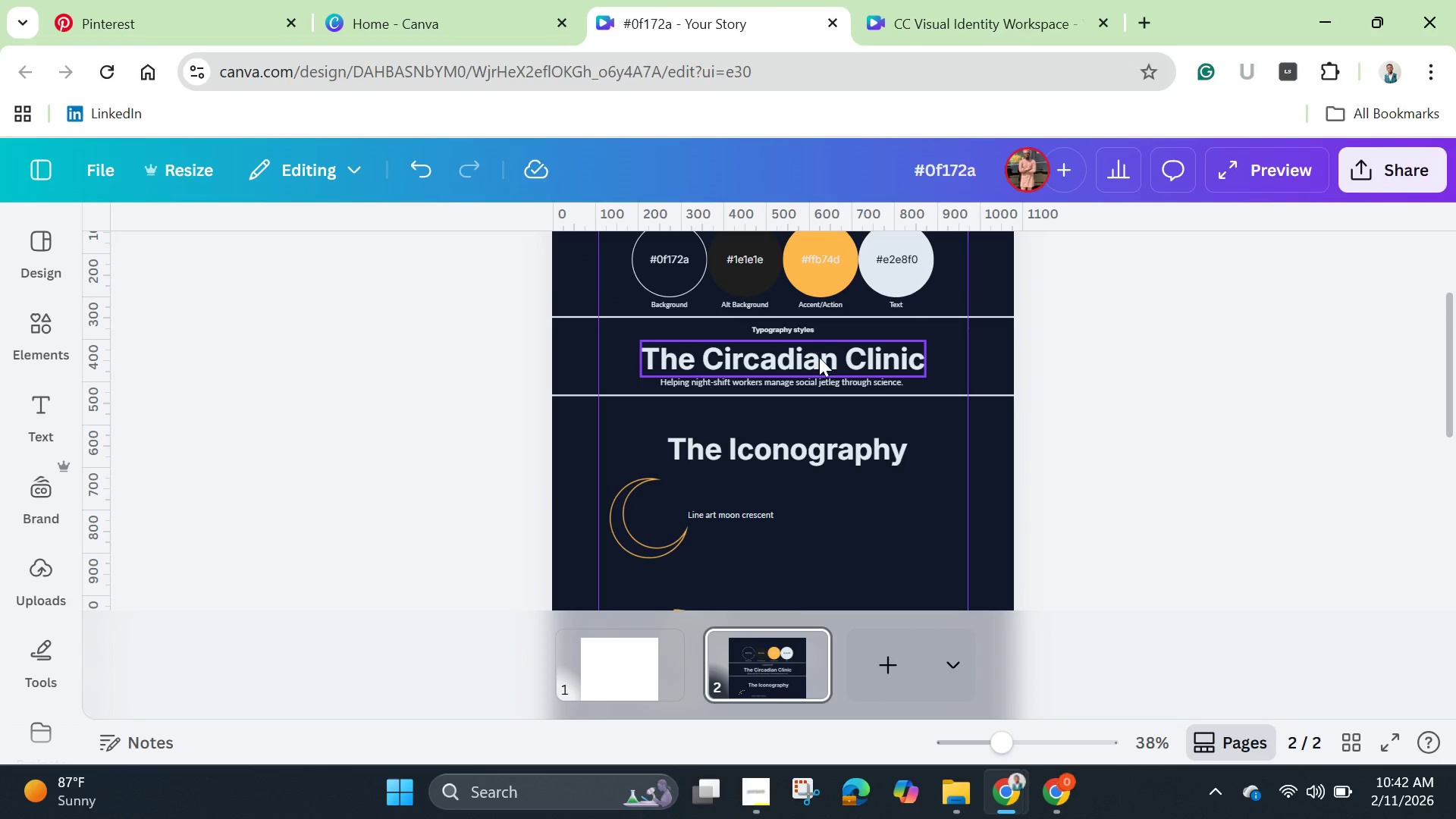 
left_click_drag(start_coordinate=[858, 397], to_coordinate=[859, 431])
 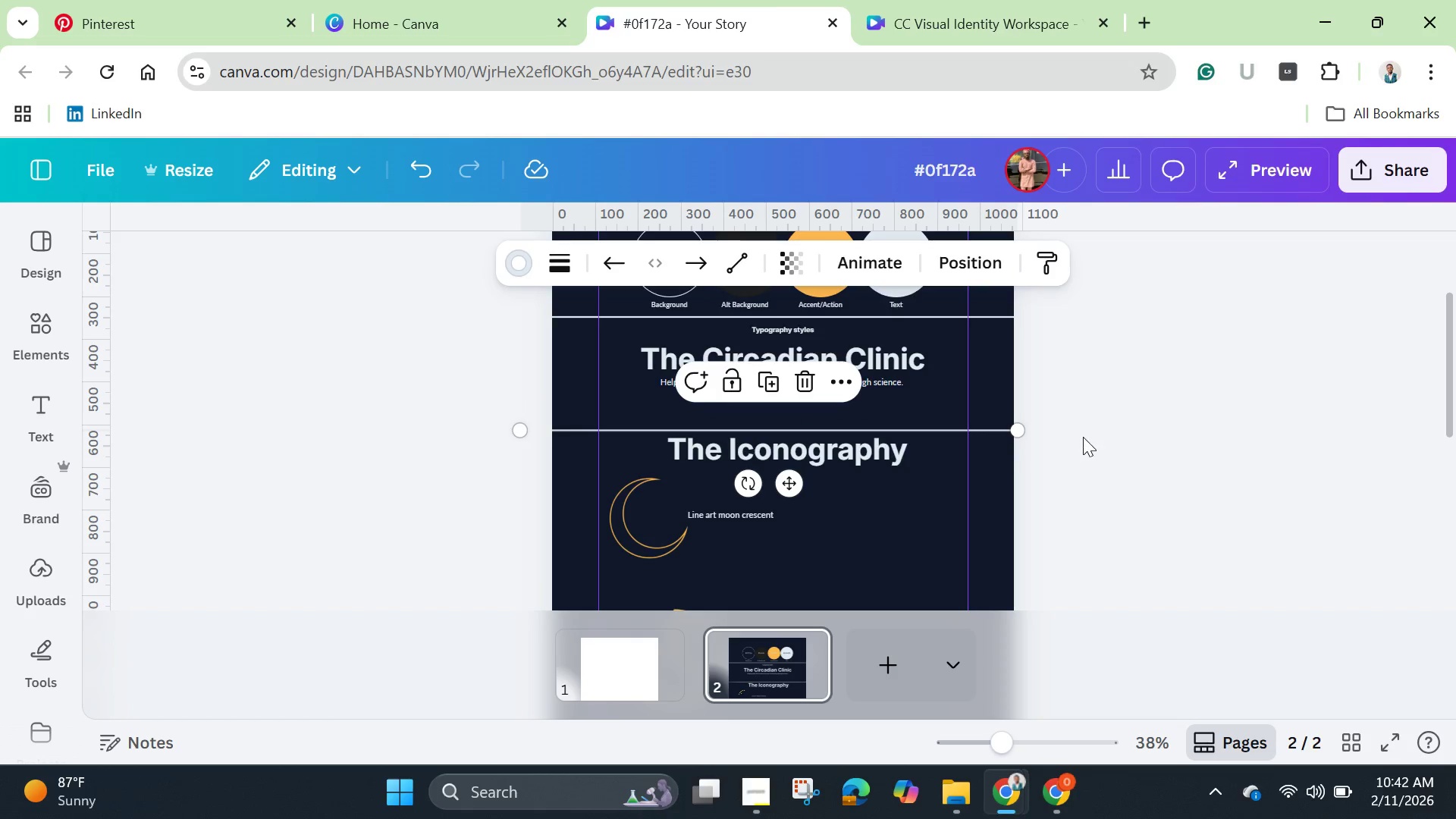 
left_click([1083, 437])
 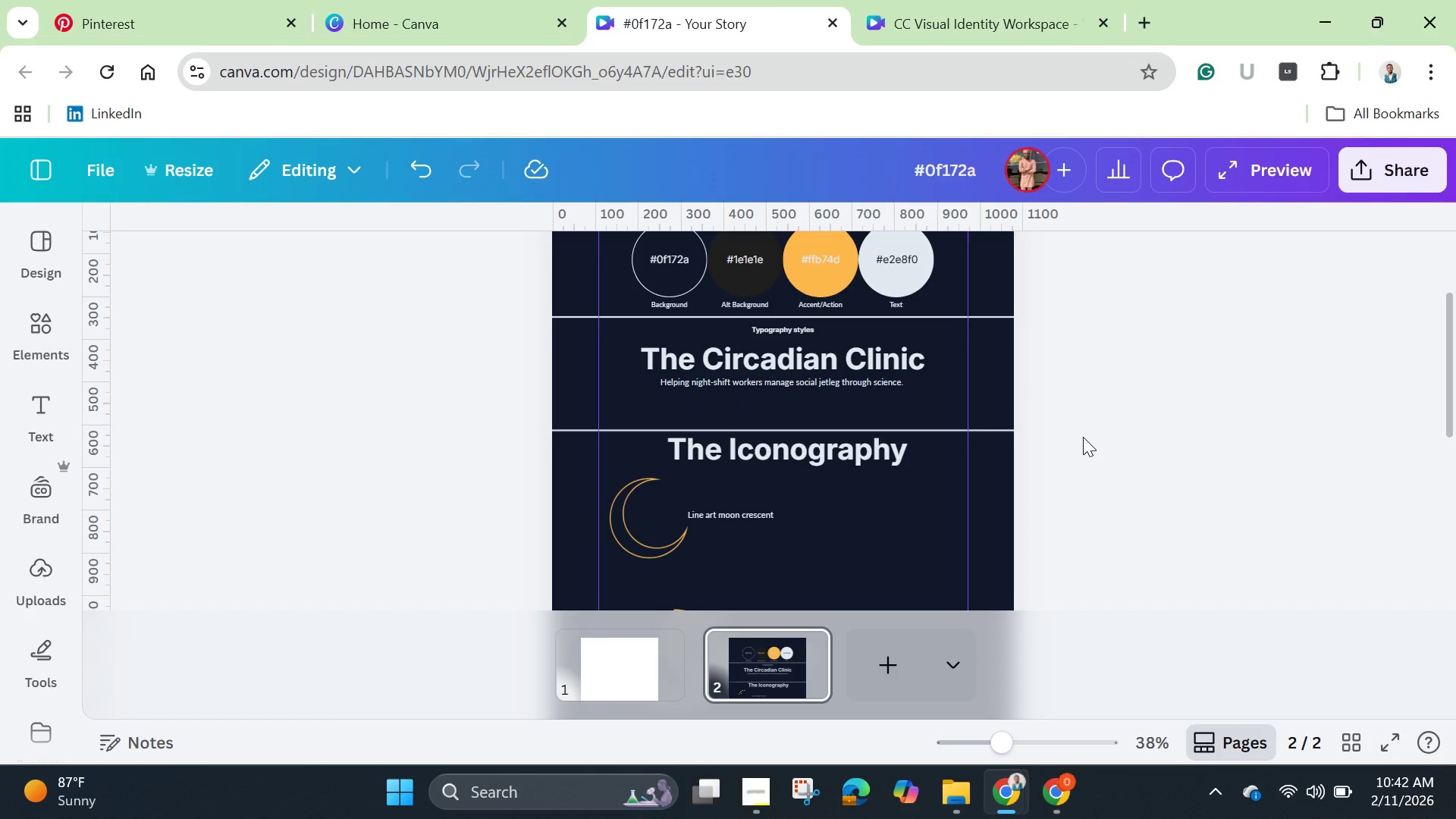 
wait(10.95)
 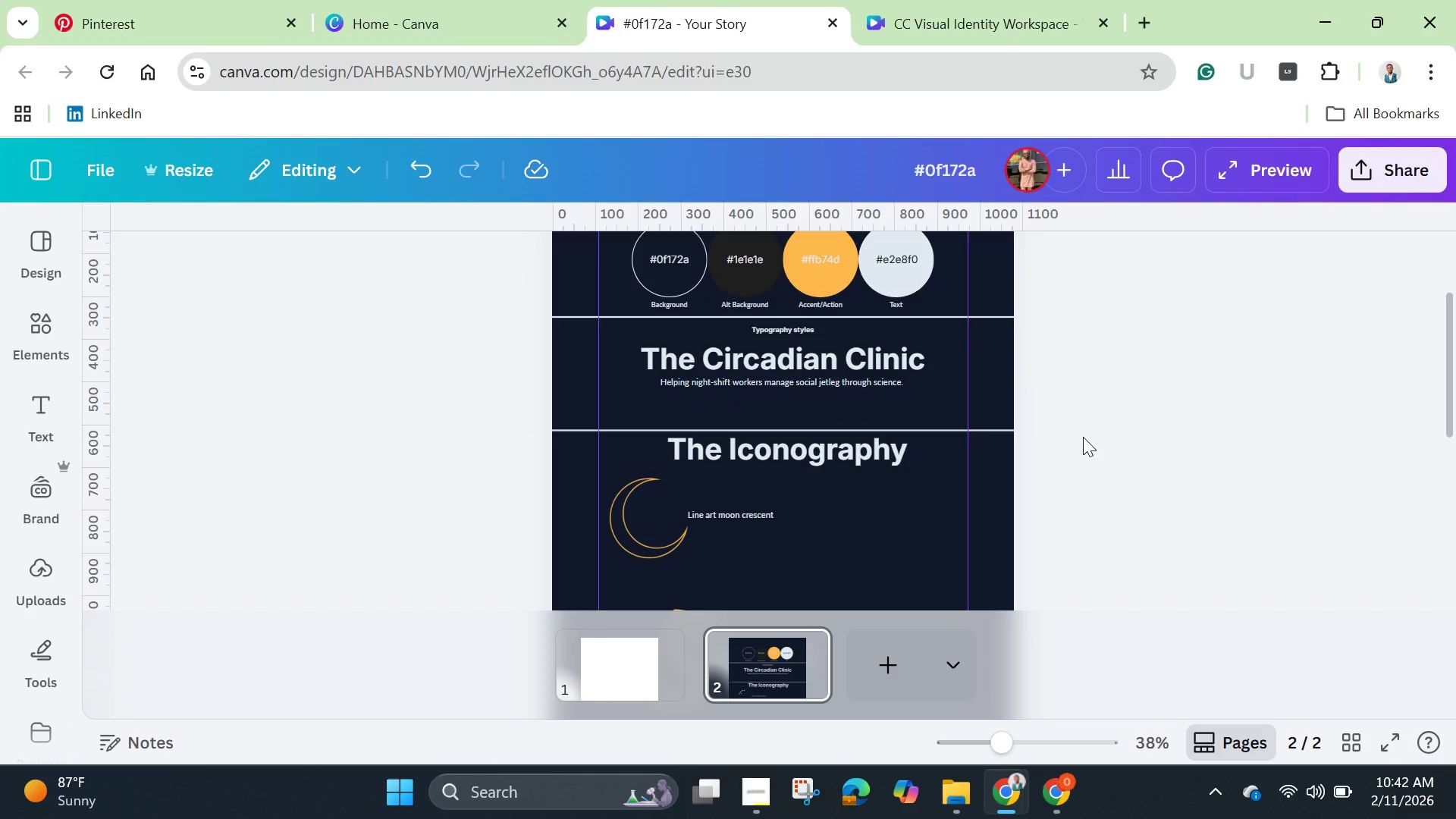 
left_click_drag(start_coordinate=[604, 343], to_coordinate=[760, 389])
 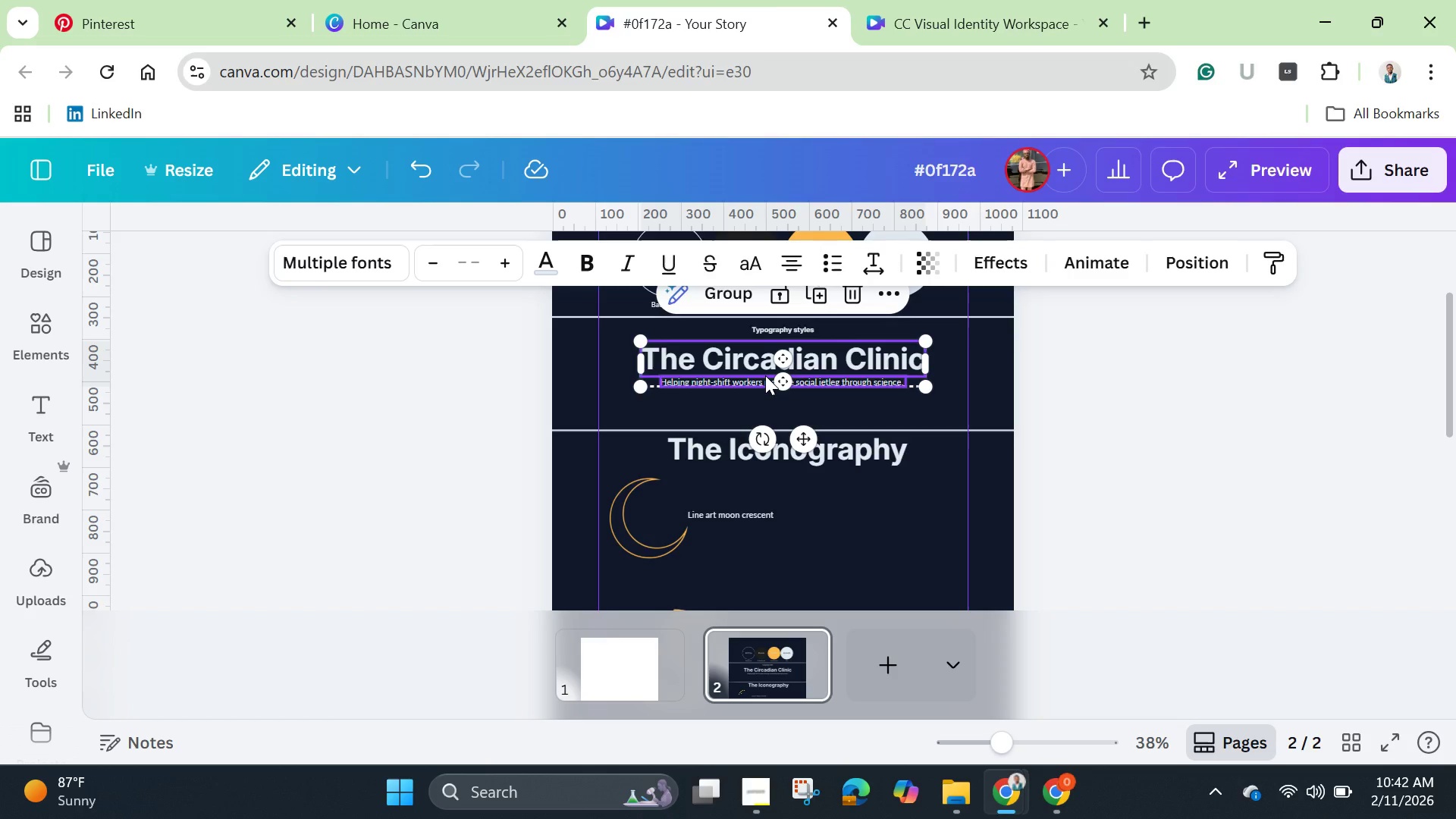 
left_click_drag(start_coordinate=[765, 375], to_coordinate=[762, 396])
 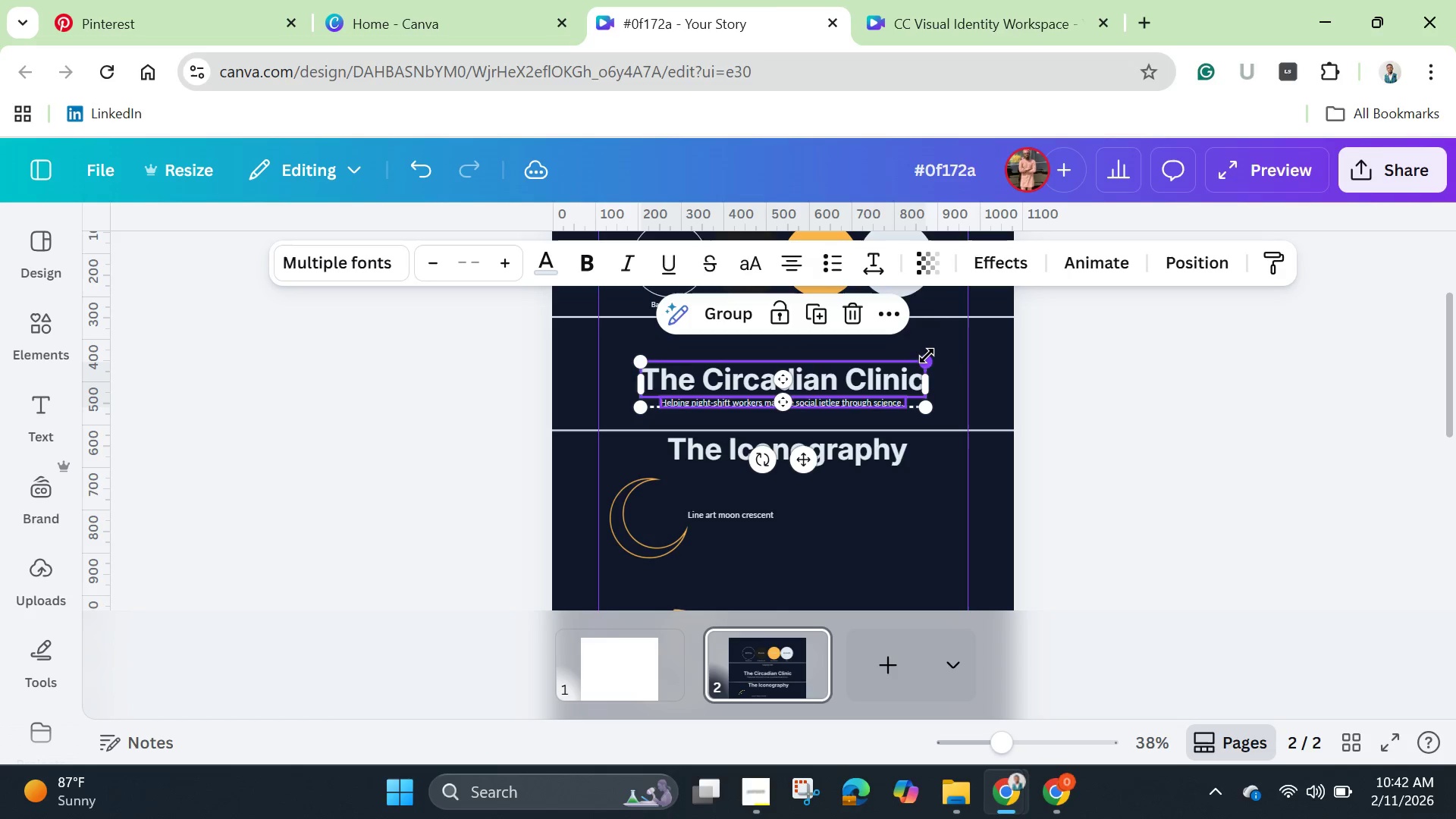 
left_click_drag(start_coordinate=[927, 357], to_coordinate=[973, 337])
 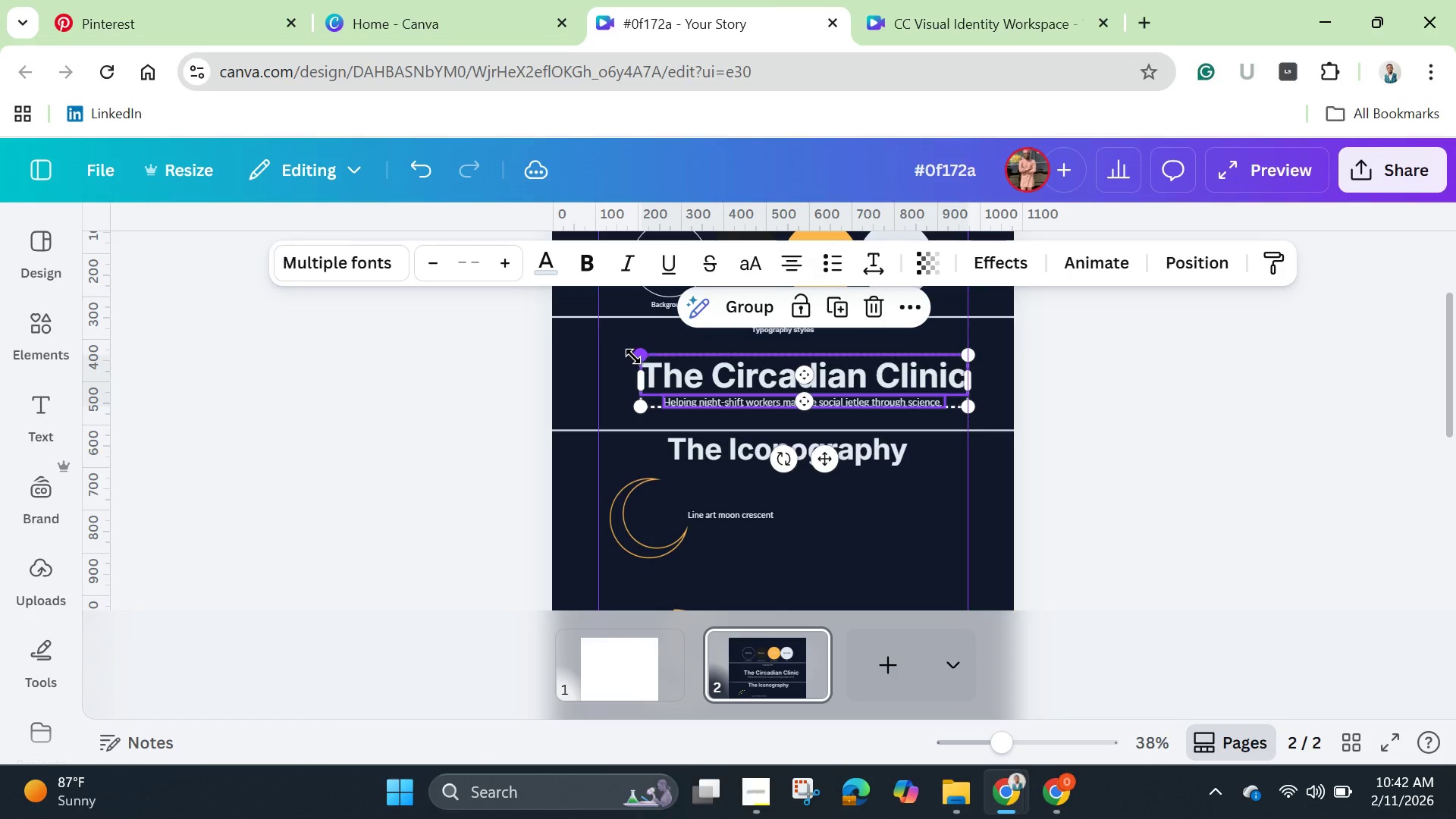 
left_click_drag(start_coordinate=[633, 356], to_coordinate=[612, 350])
 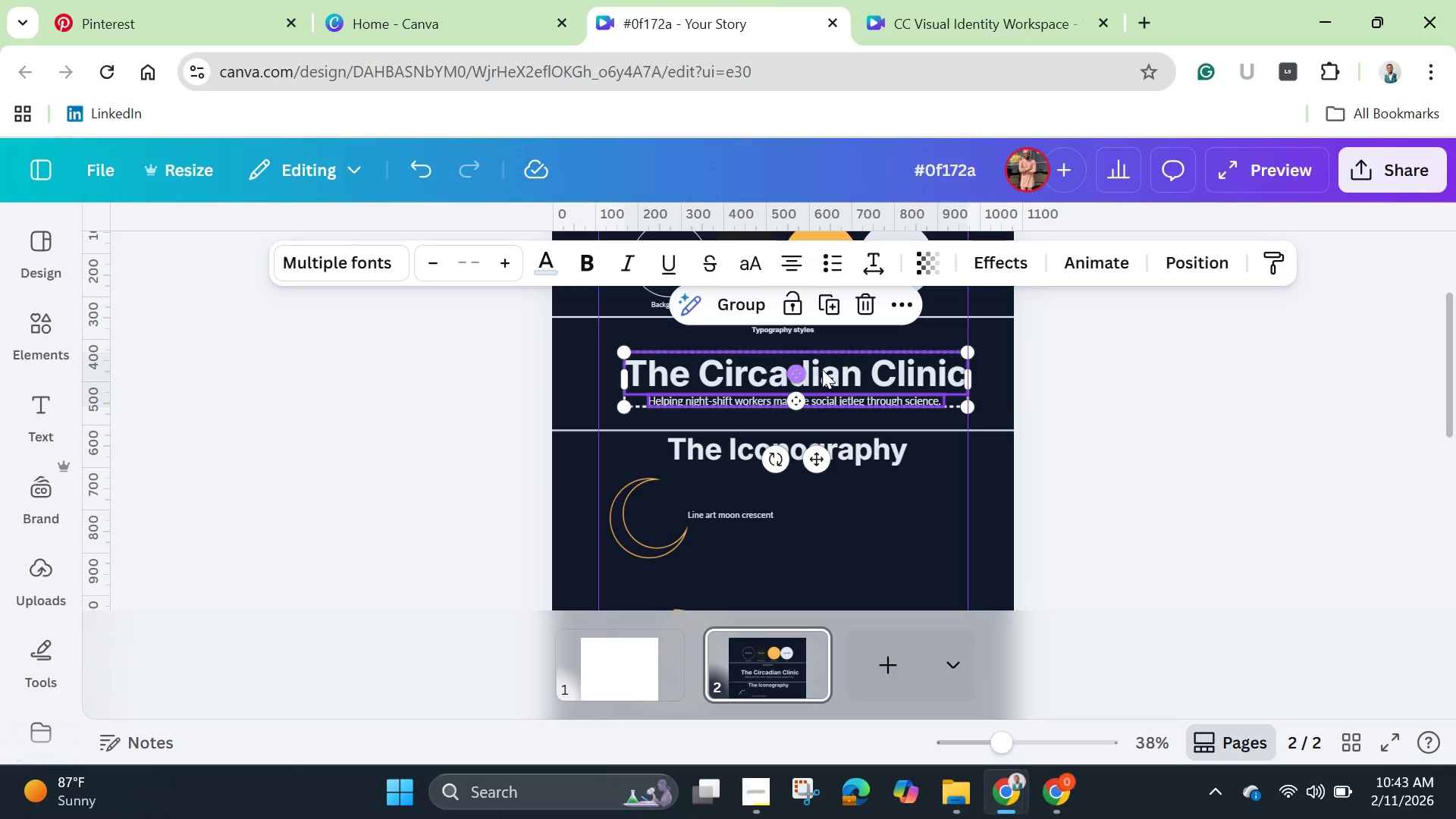 
left_click_drag(start_coordinate=[823, 369], to_coordinate=[805, 375])
 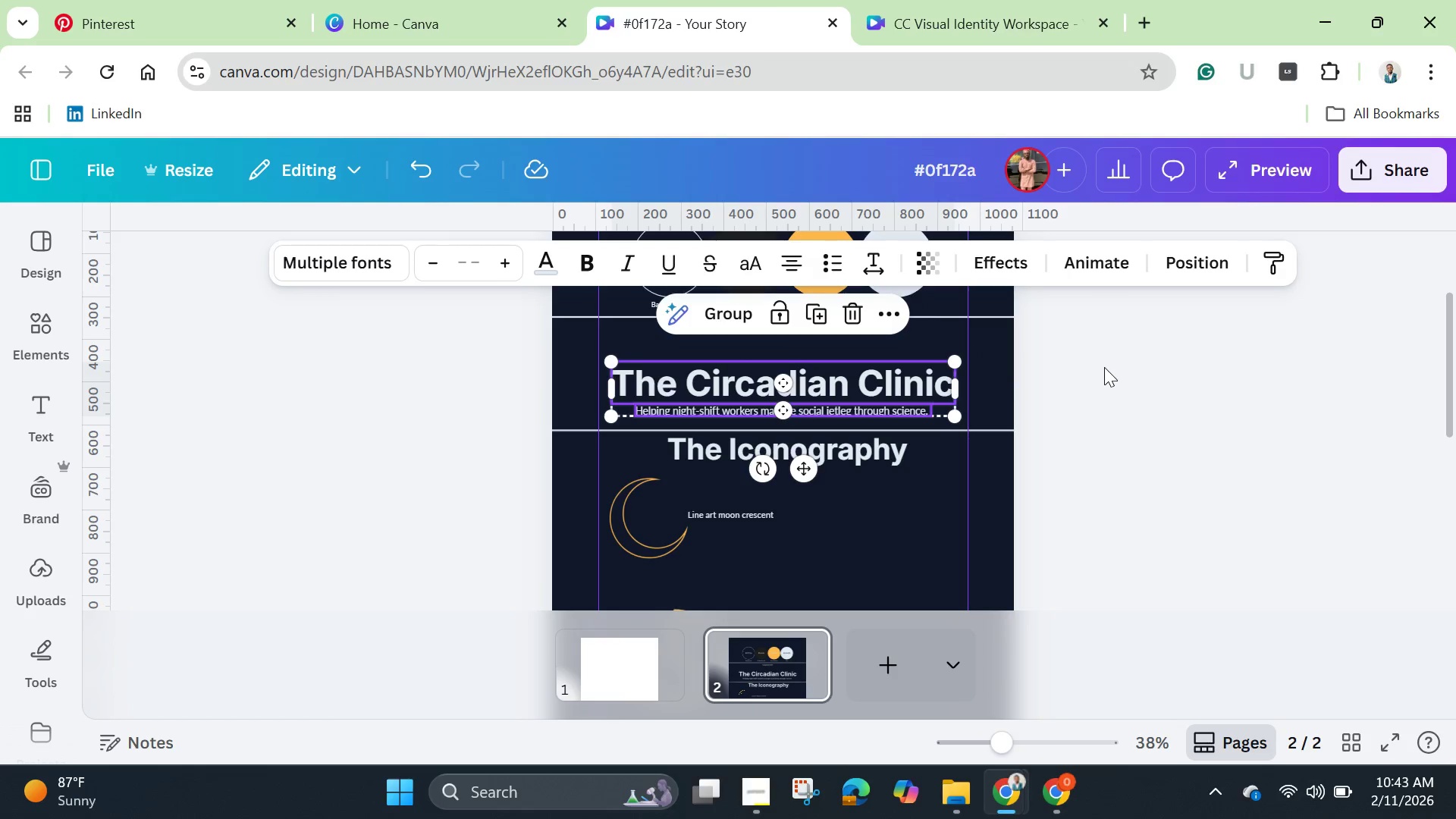 
left_click([1104, 367])
 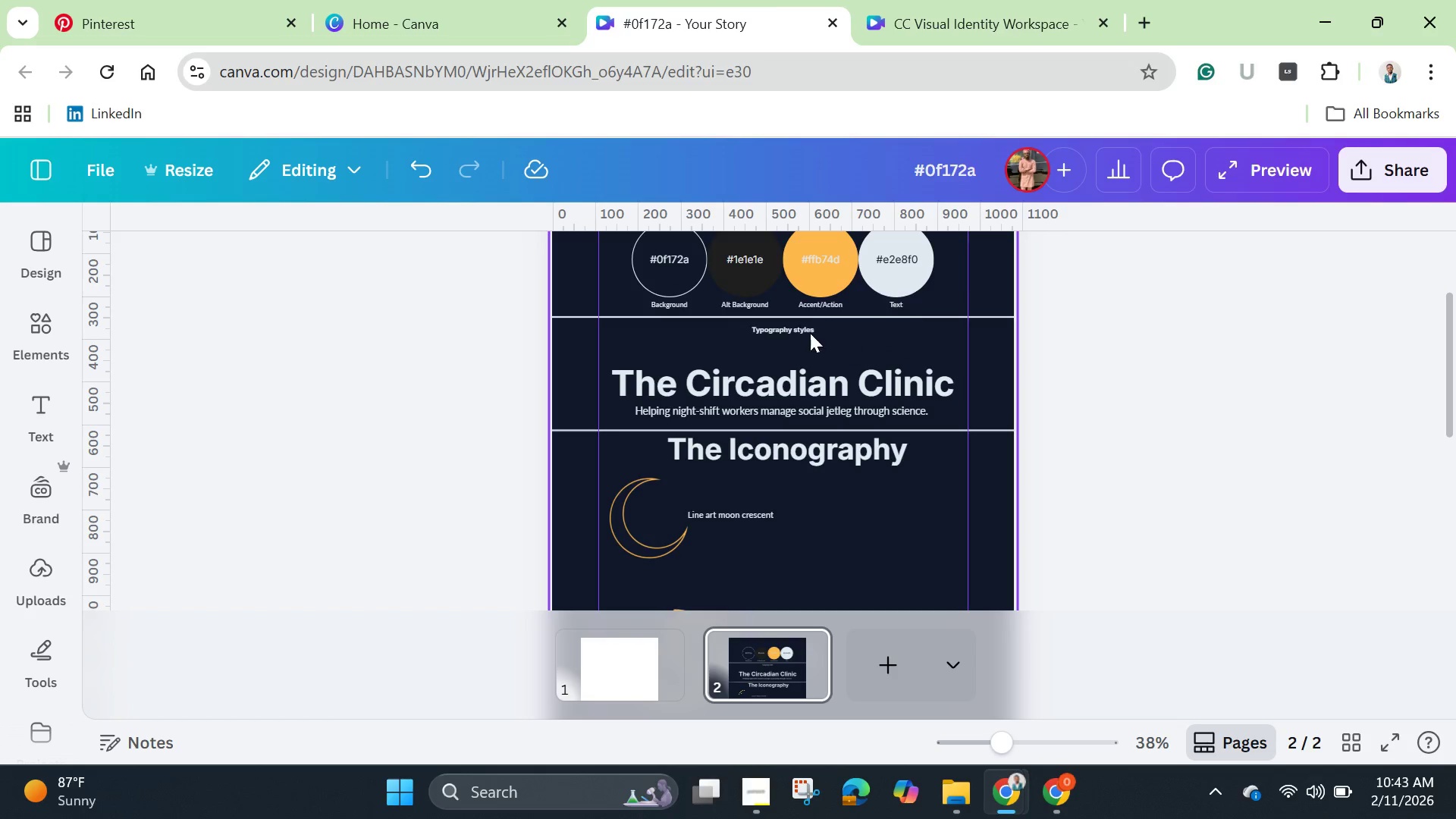 
left_click_drag(start_coordinate=[803, 331], to_coordinate=[802, 351])
 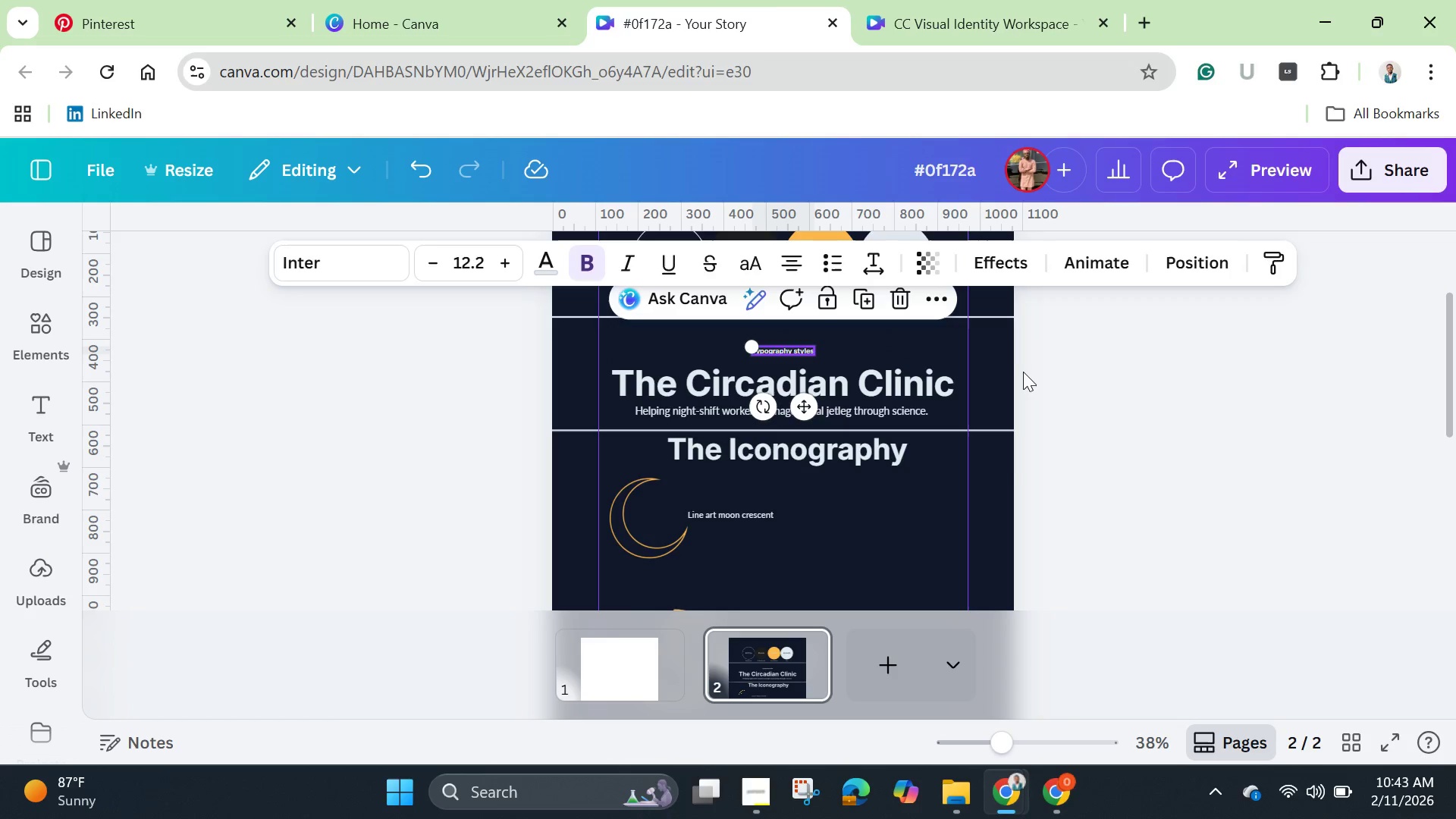 
left_click([1024, 372])
 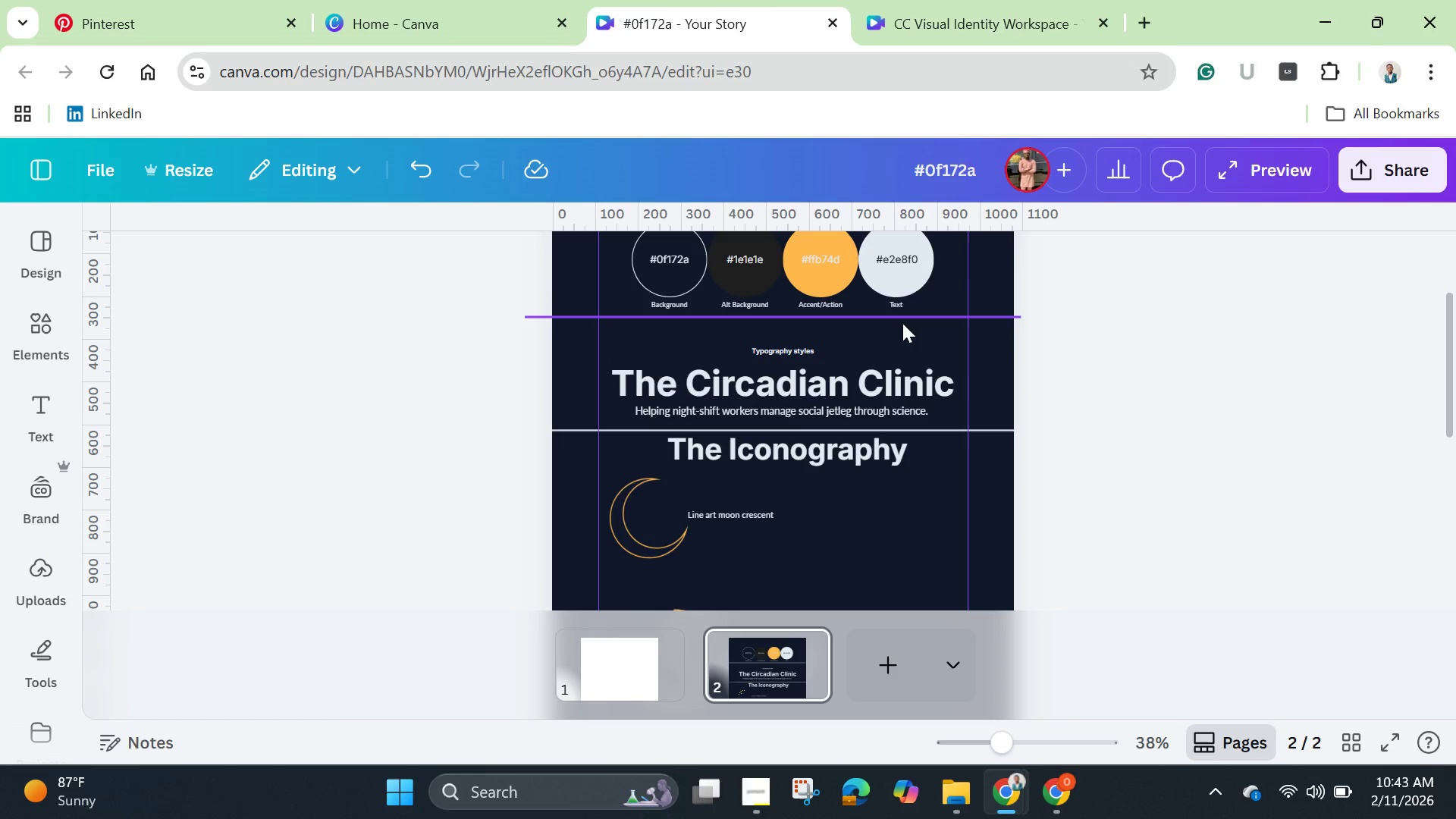 
left_click_drag(start_coordinate=[902, 323], to_coordinate=[904, 342])
 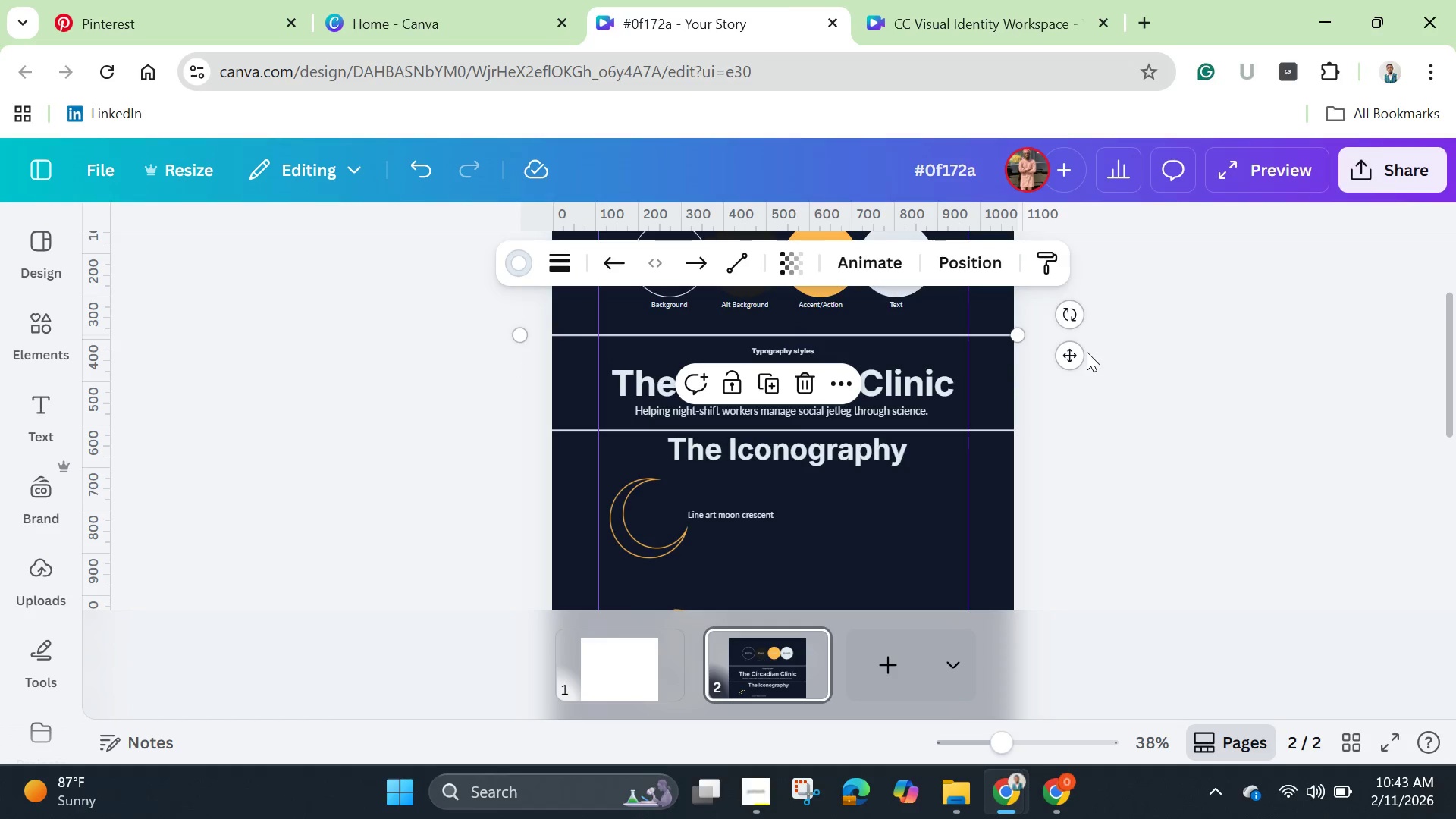 
left_click([1088, 353])
 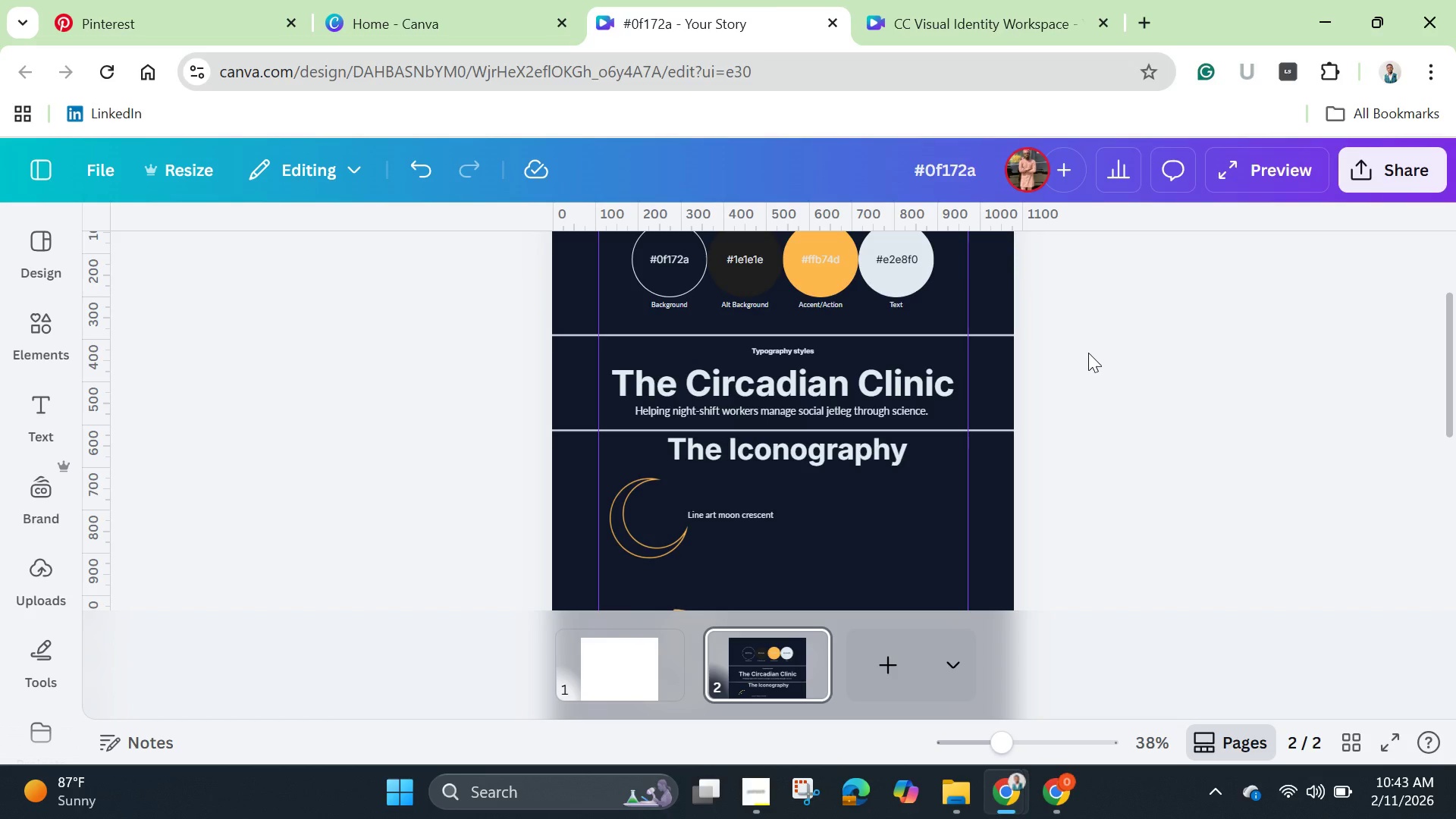 
scroll: coordinate [1088, 353], scroll_direction: down, amount: 2.0
 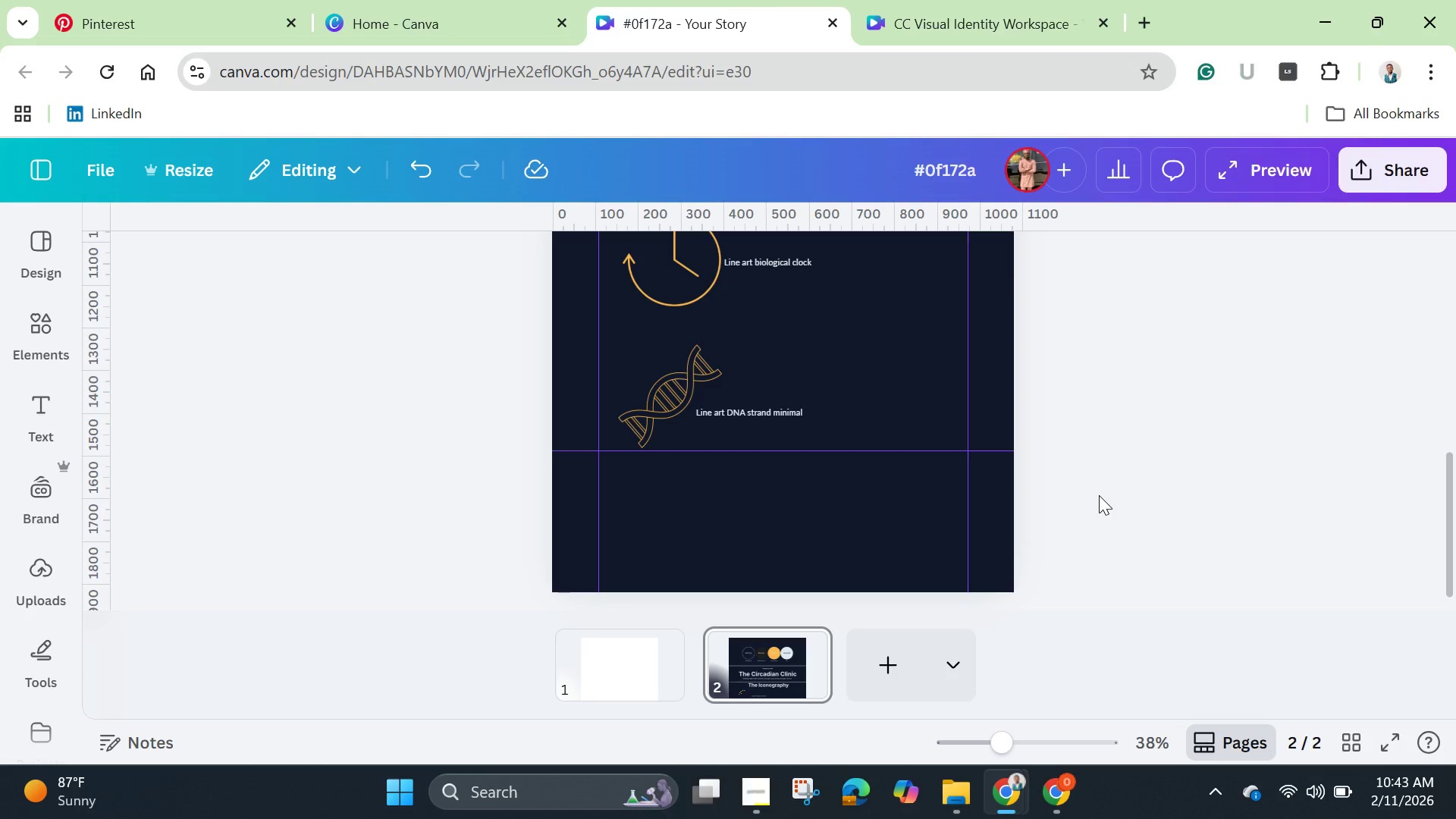 
wait(36.14)
 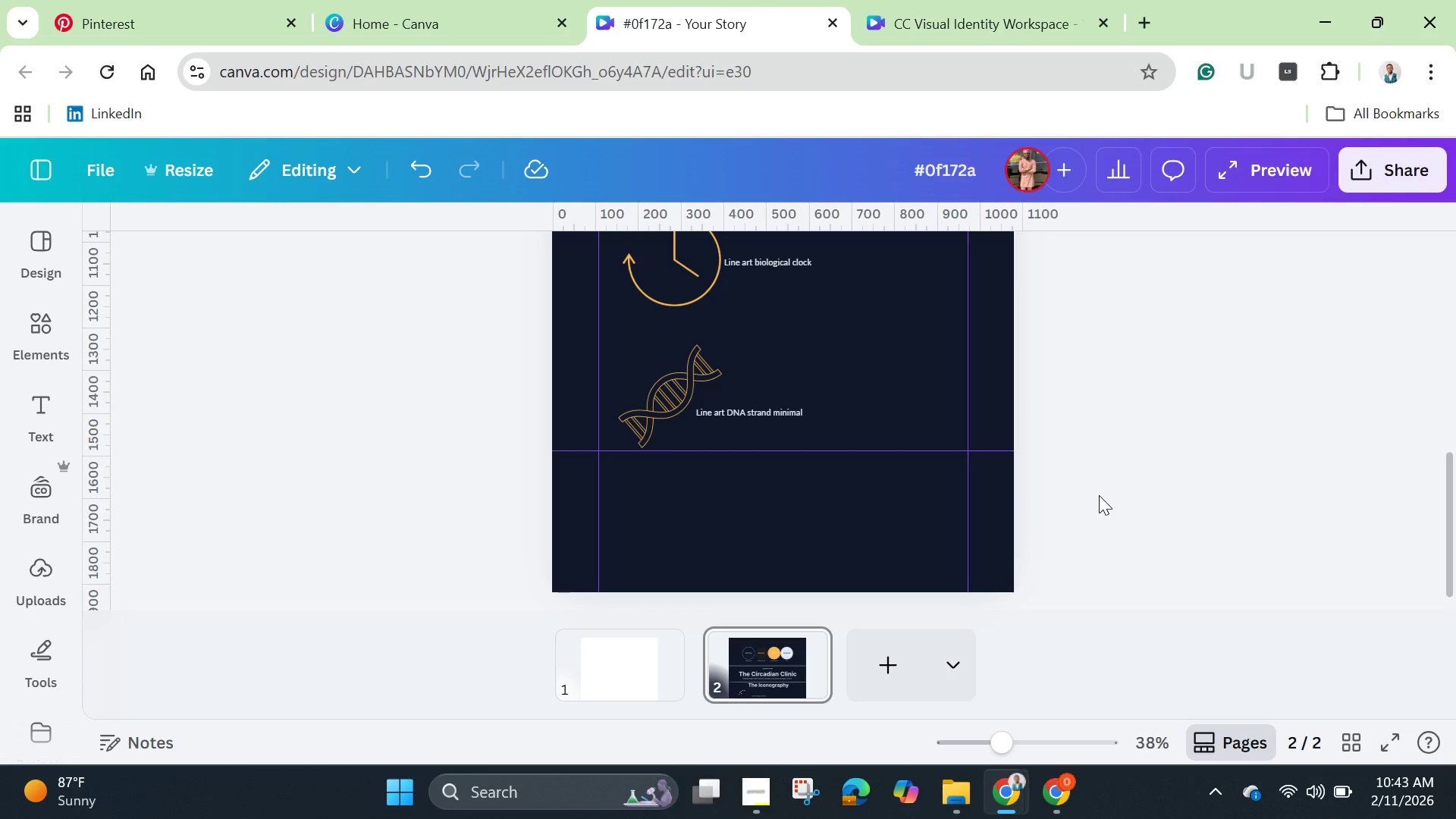 
left_click([1106, 464])
 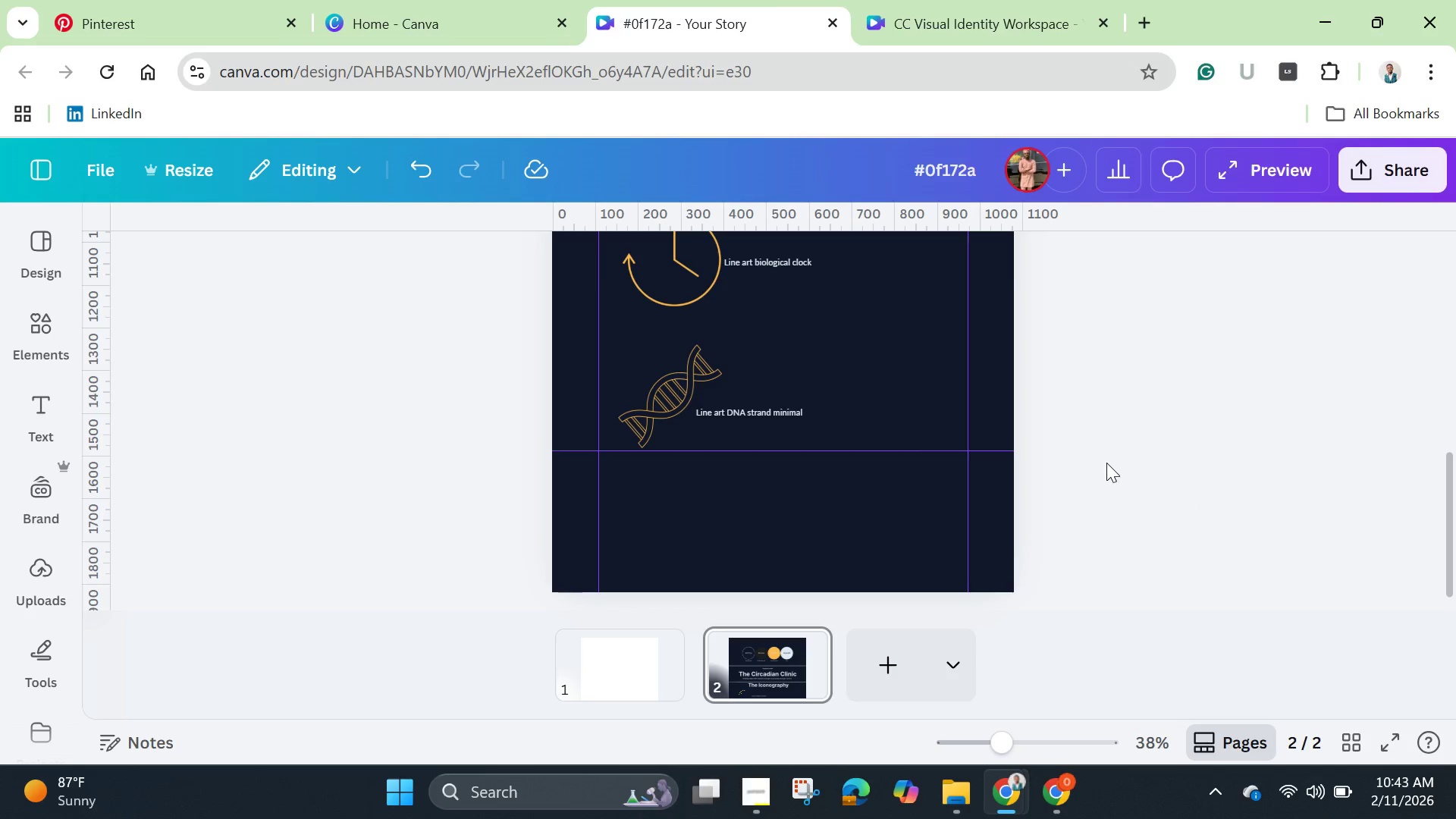 
scroll: coordinate [1103, 388], scroll_direction: up, amount: 6.0
 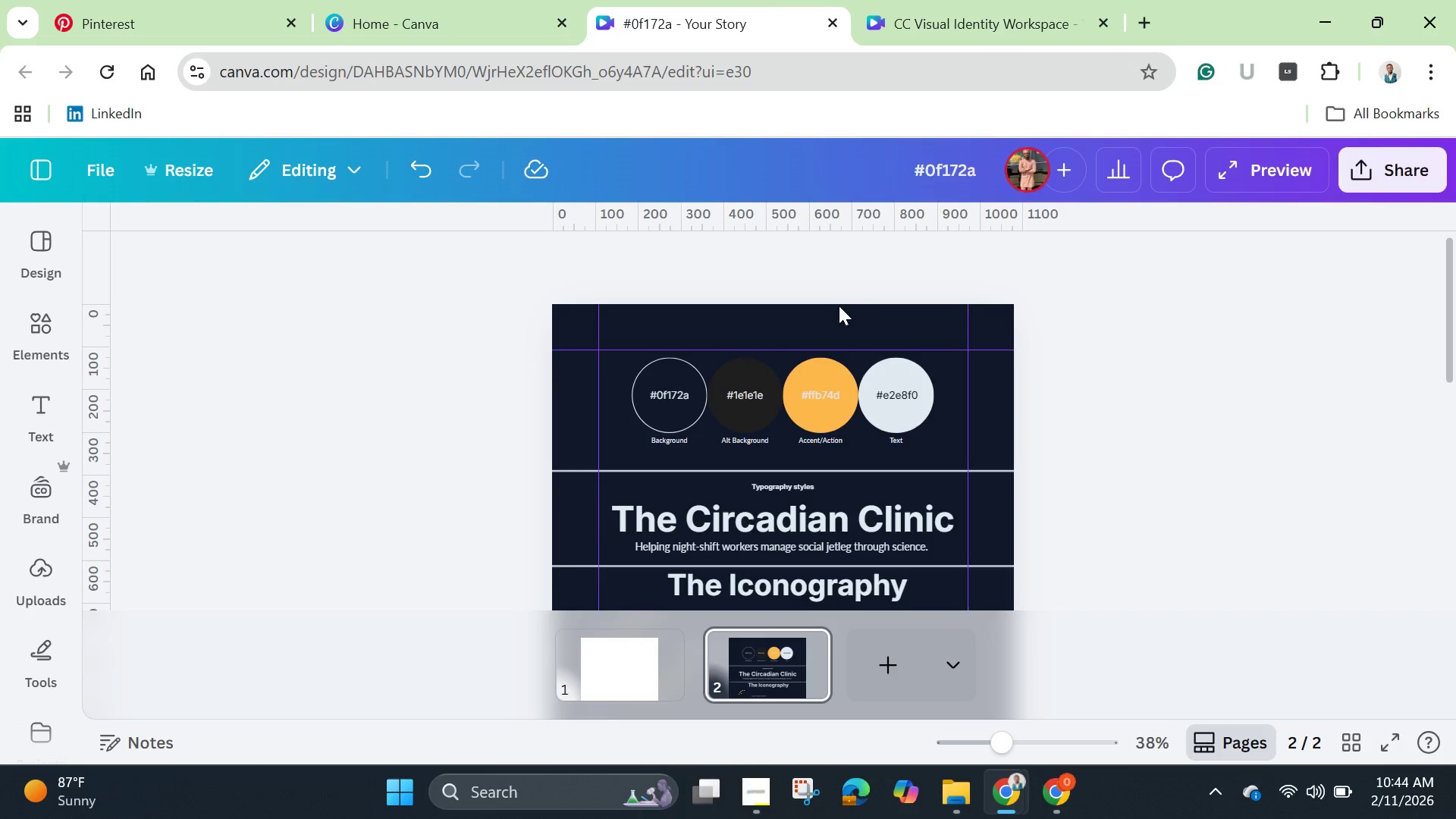 
left_click([940, 168])
 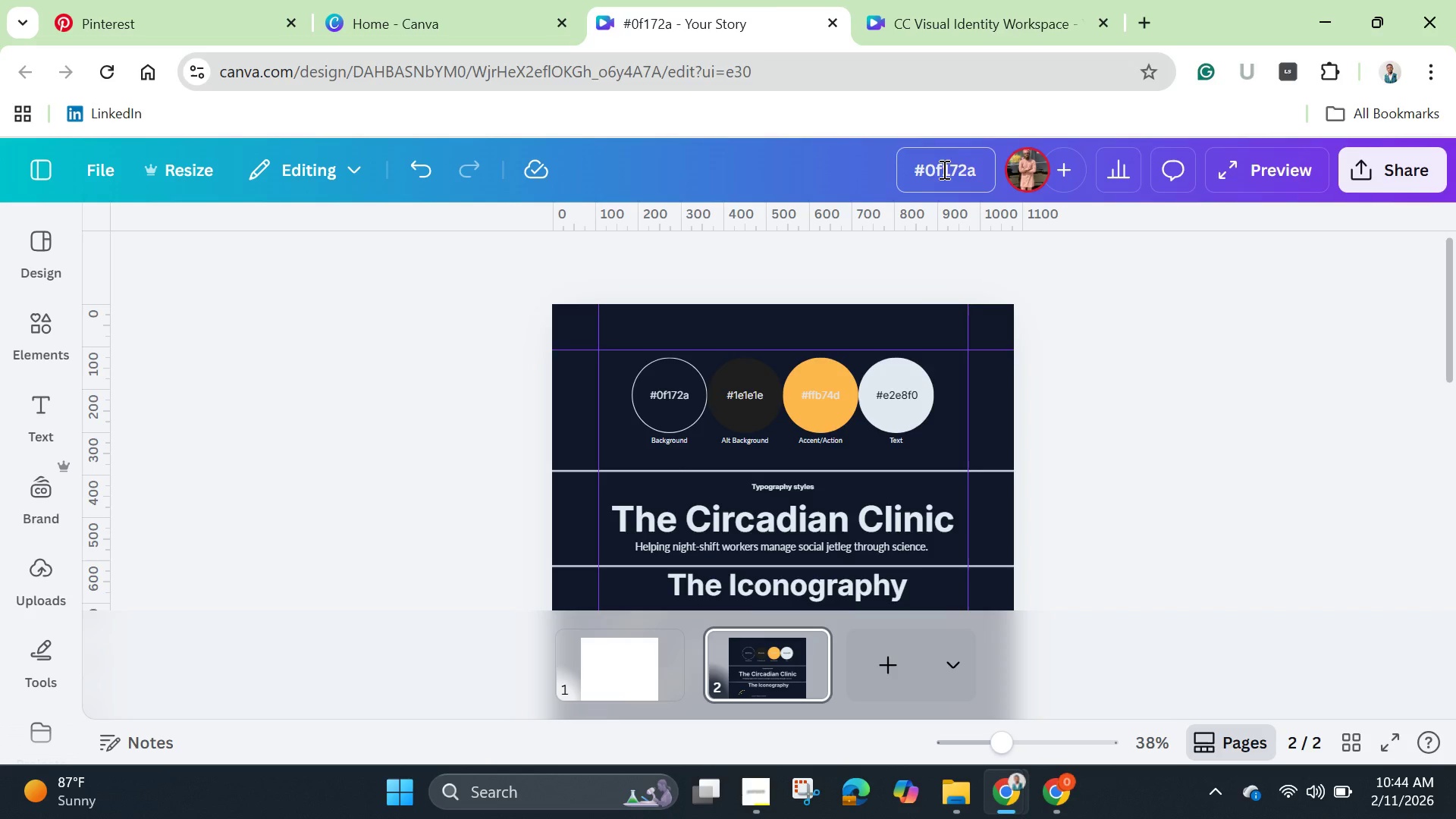 
left_click([943, 169])
 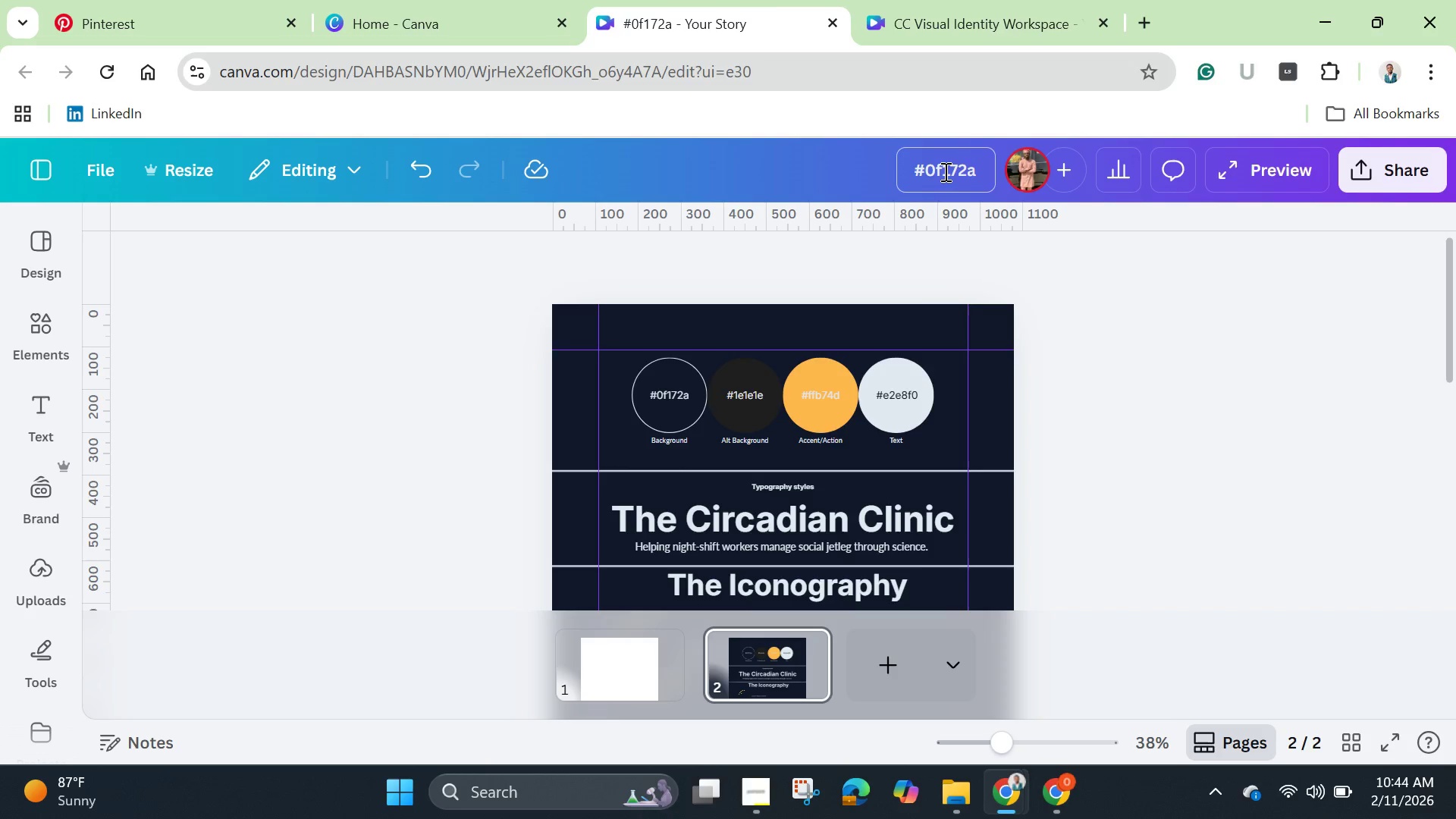 
wait(40.56)
 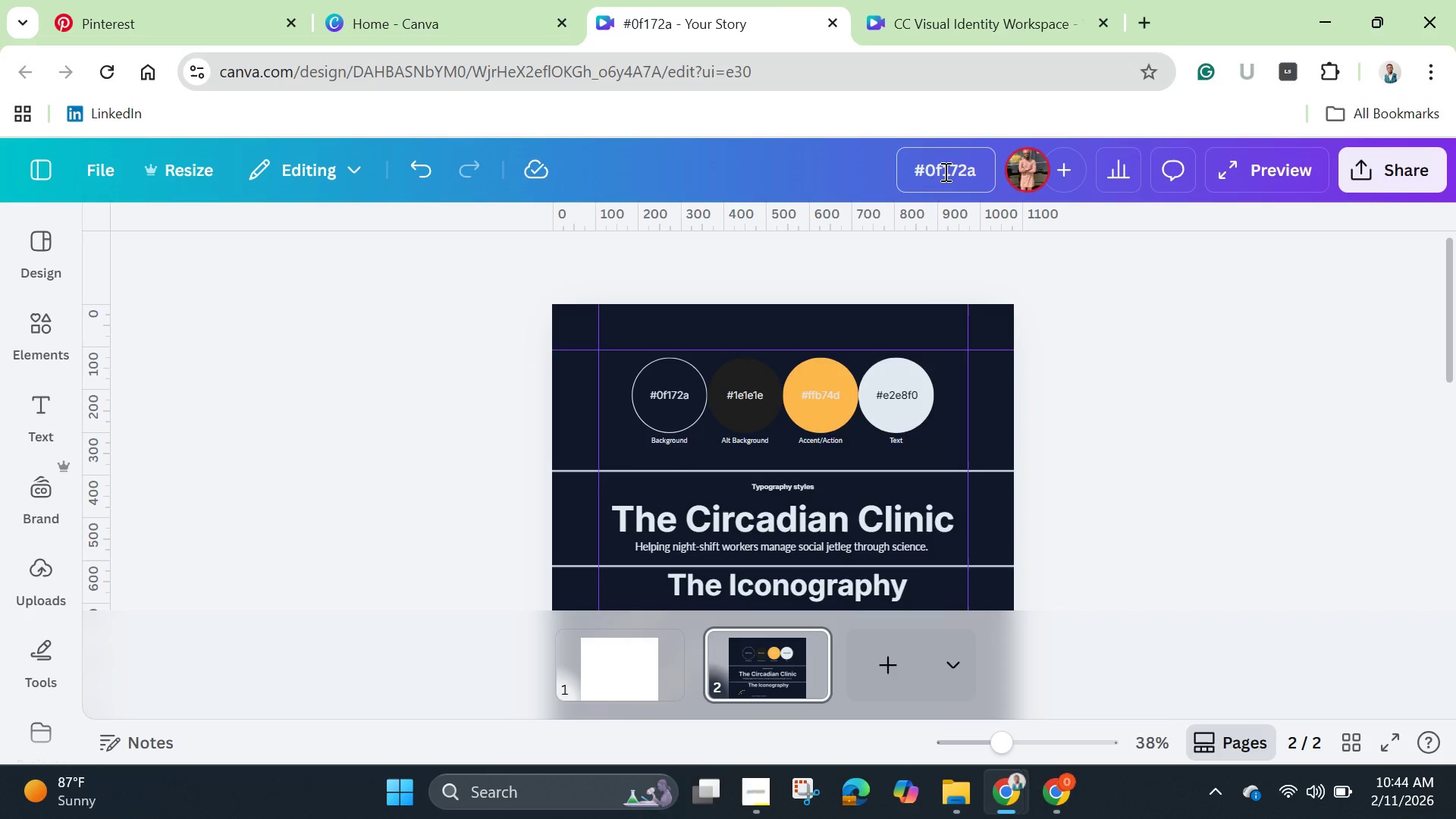 
left_click([1131, 433])
 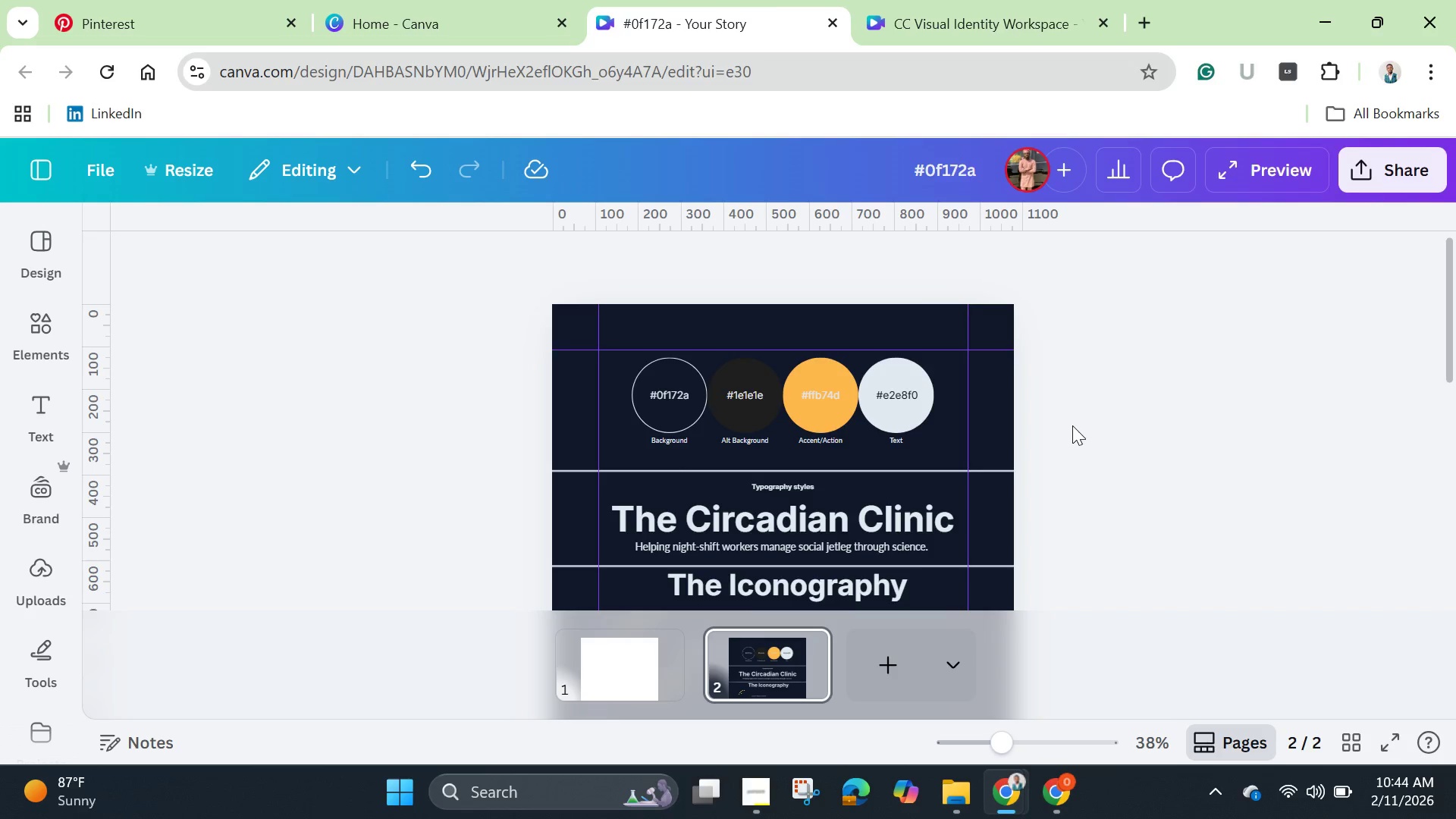 
scroll: coordinate [1073, 426], scroll_direction: down, amount: 3.0
 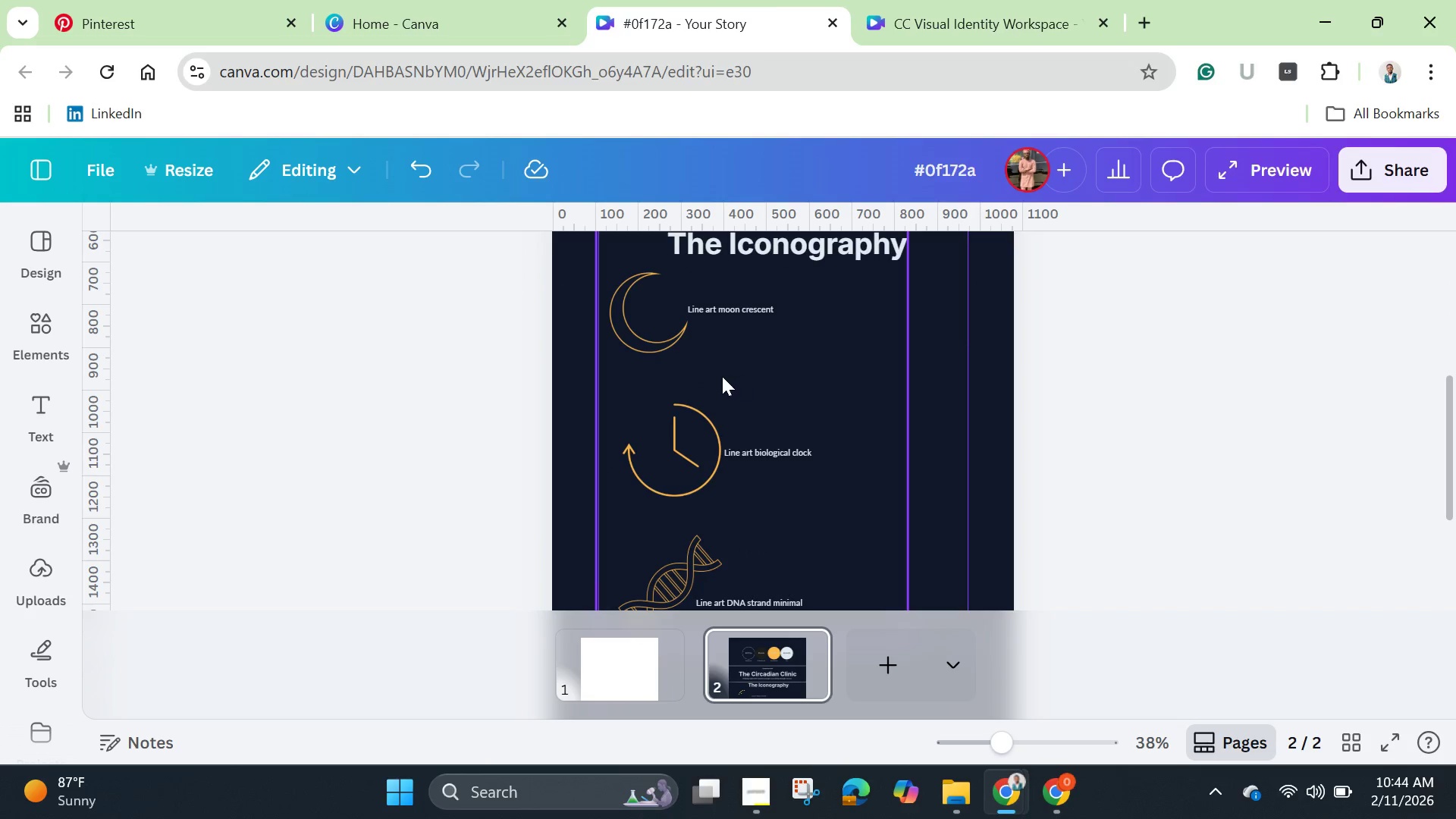 
left_click([717, 372])
 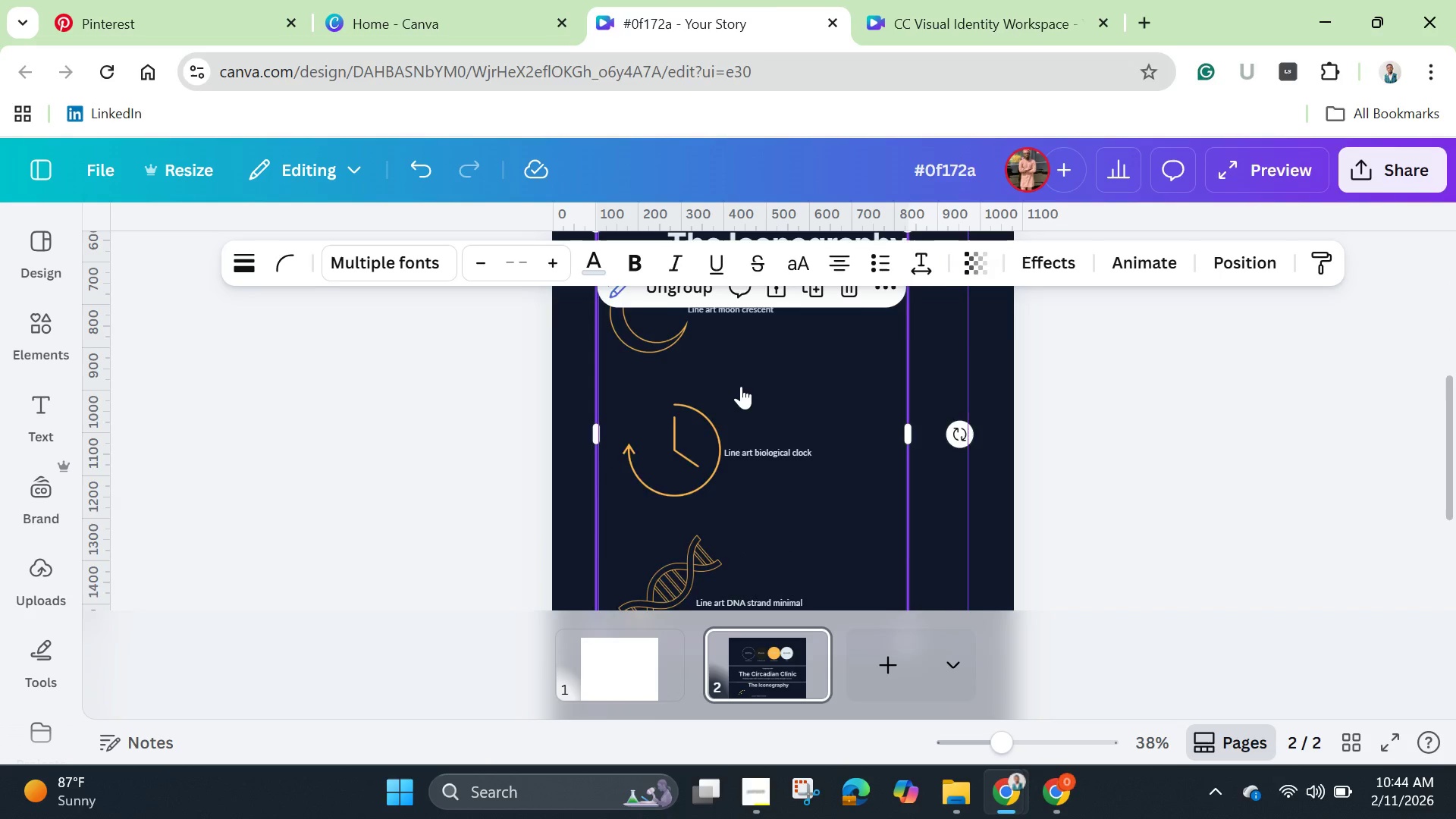 
scroll: coordinate [741, 386], scroll_direction: up, amount: 2.0
 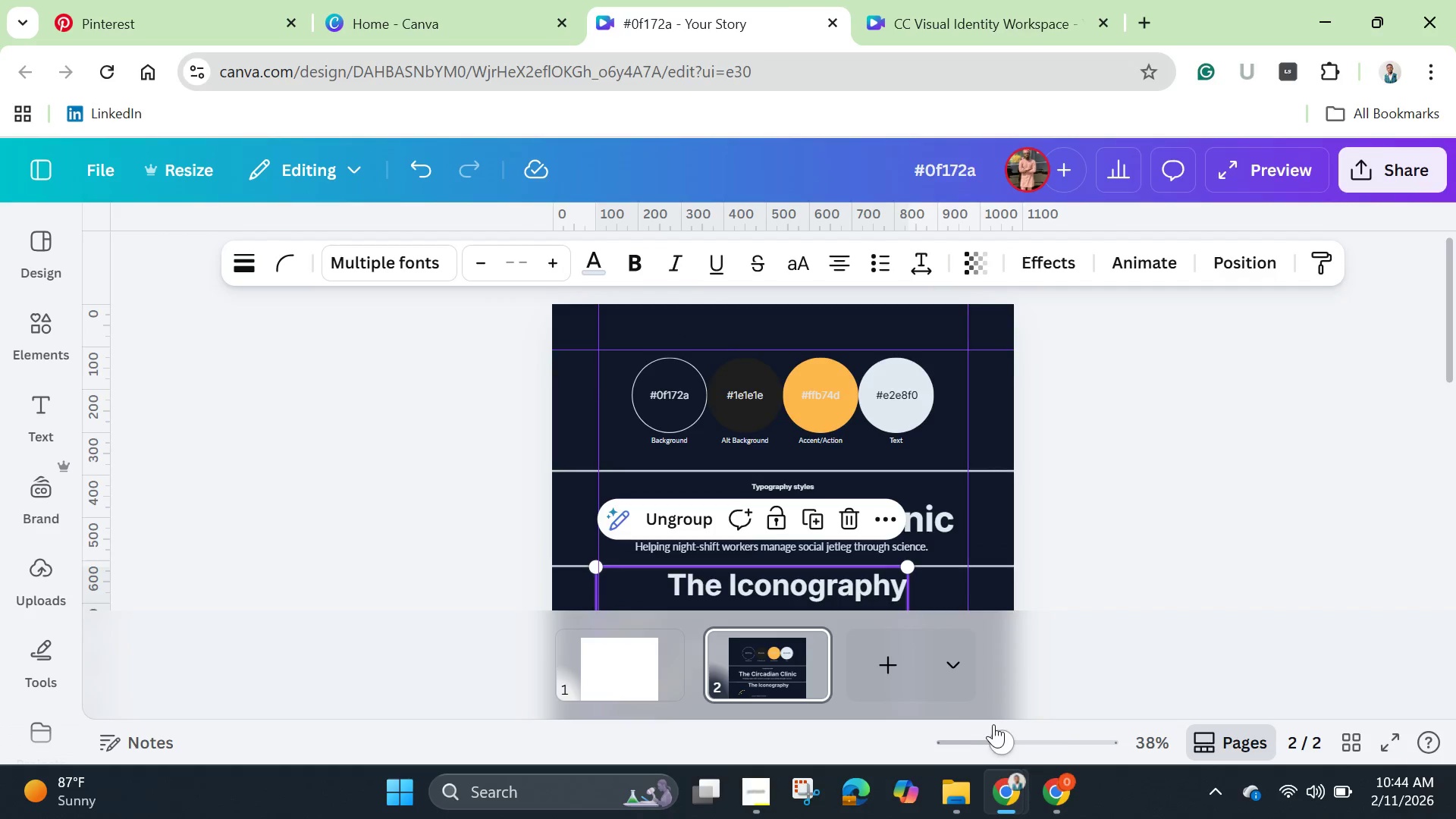 
left_click_drag(start_coordinate=[1006, 733], to_coordinate=[949, 732])
 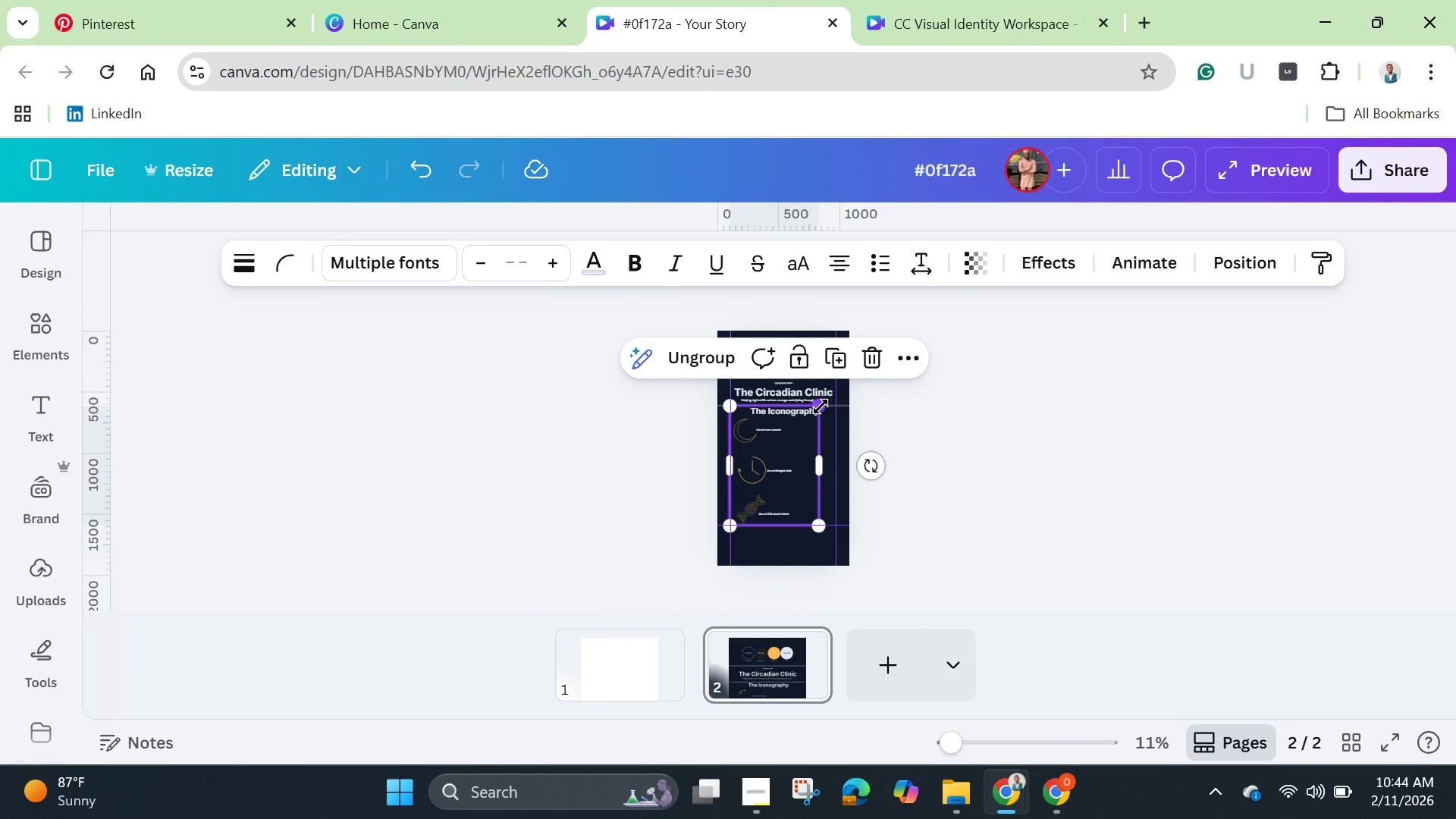 
left_click_drag(start_coordinate=[821, 406], to_coordinate=[799, 436])
 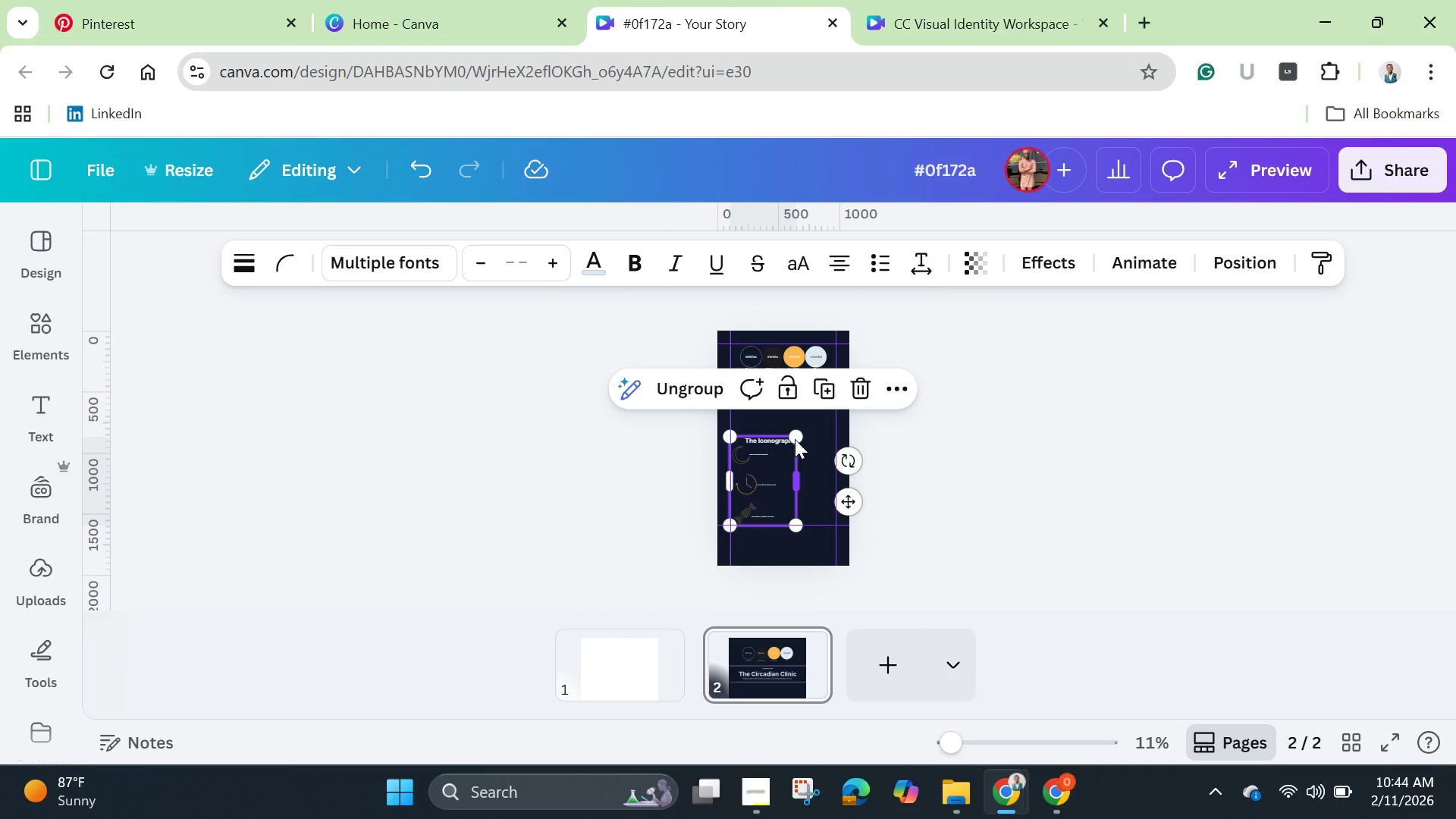 
left_click_drag(start_coordinate=[798, 437], to_coordinate=[833, 428])
 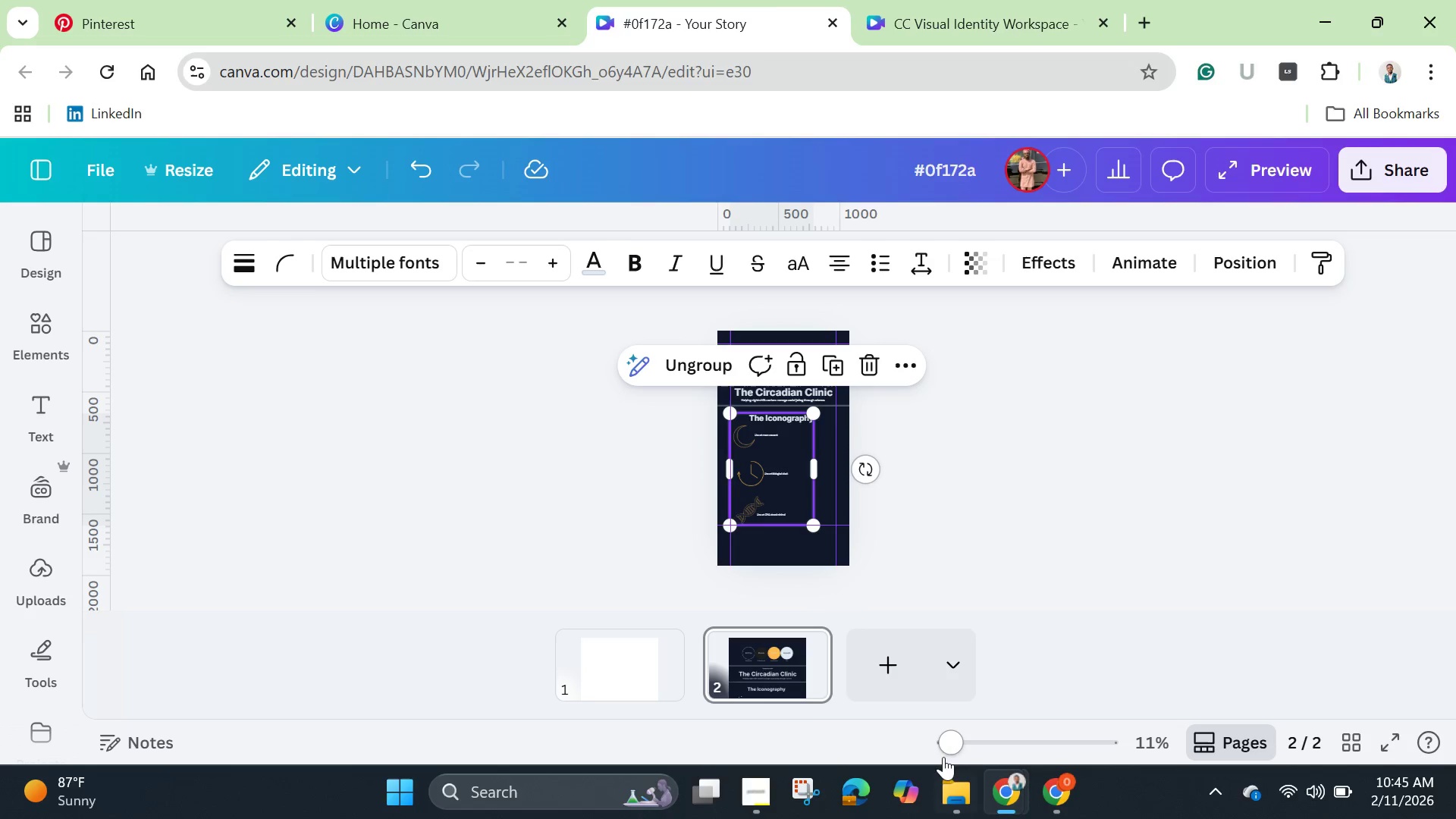 
left_click_drag(start_coordinate=[952, 740], to_coordinate=[989, 749])
 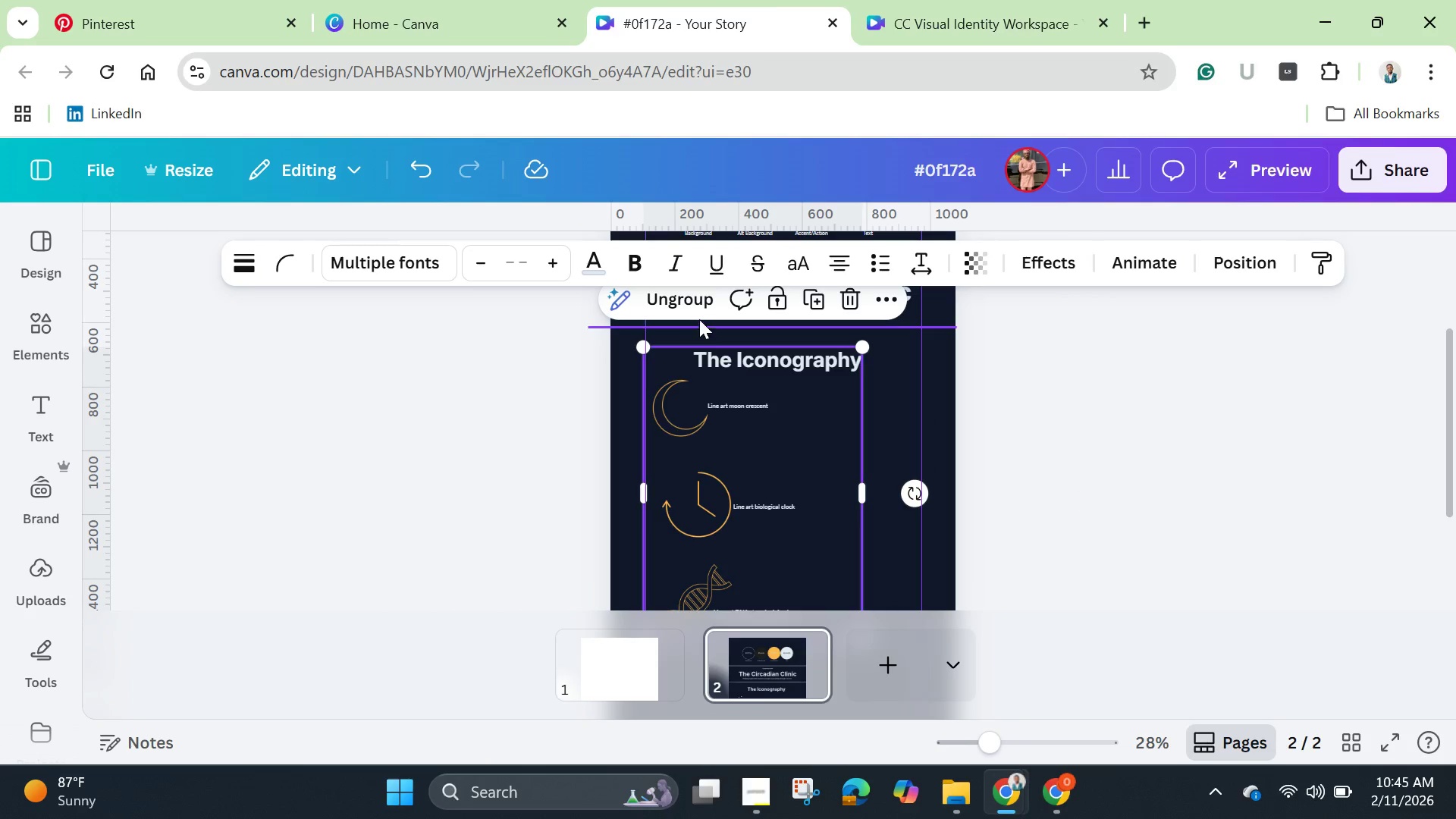 
left_click([694, 304])
 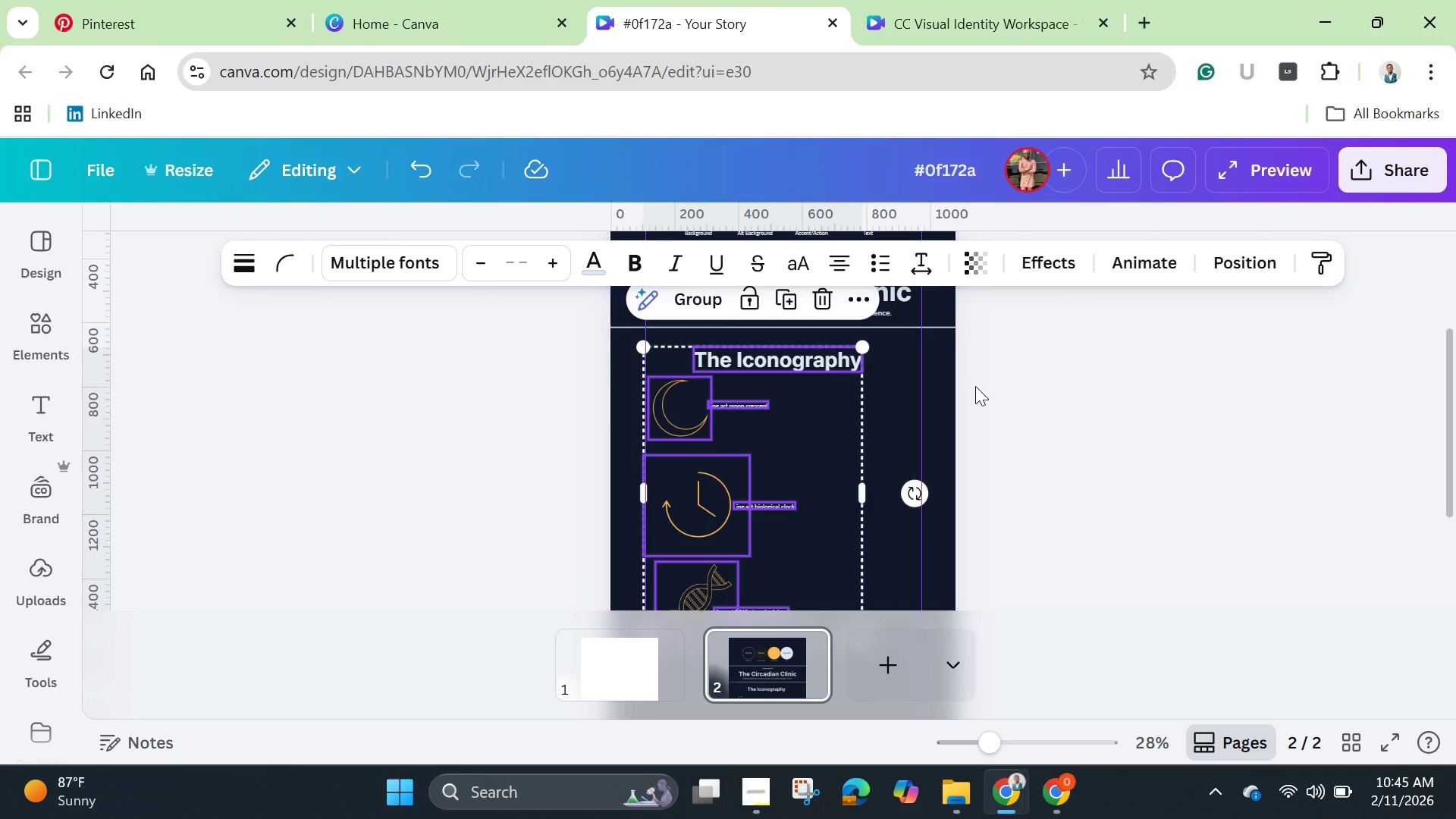 
left_click([975, 386])
 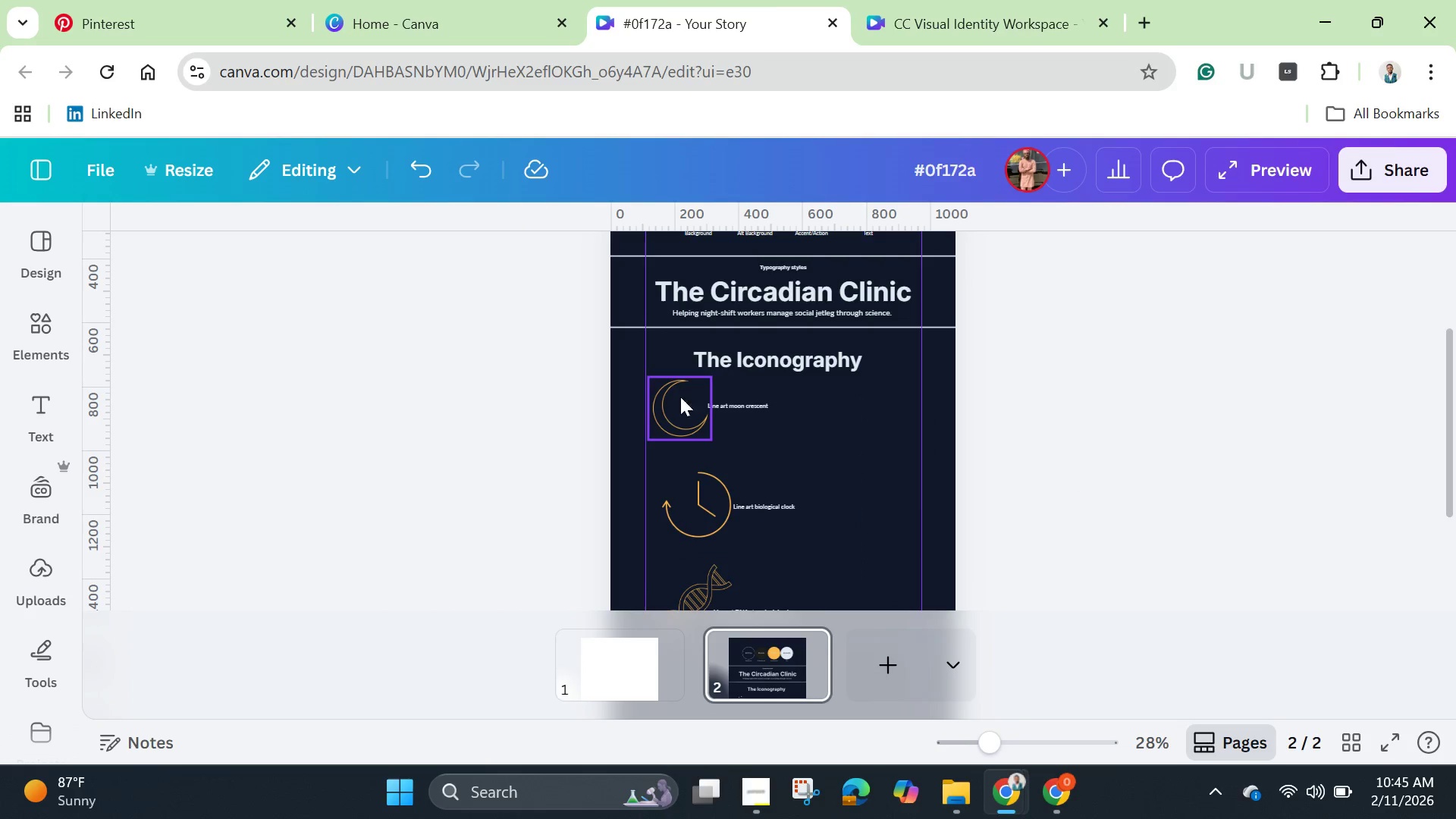 
left_click([684, 417])
 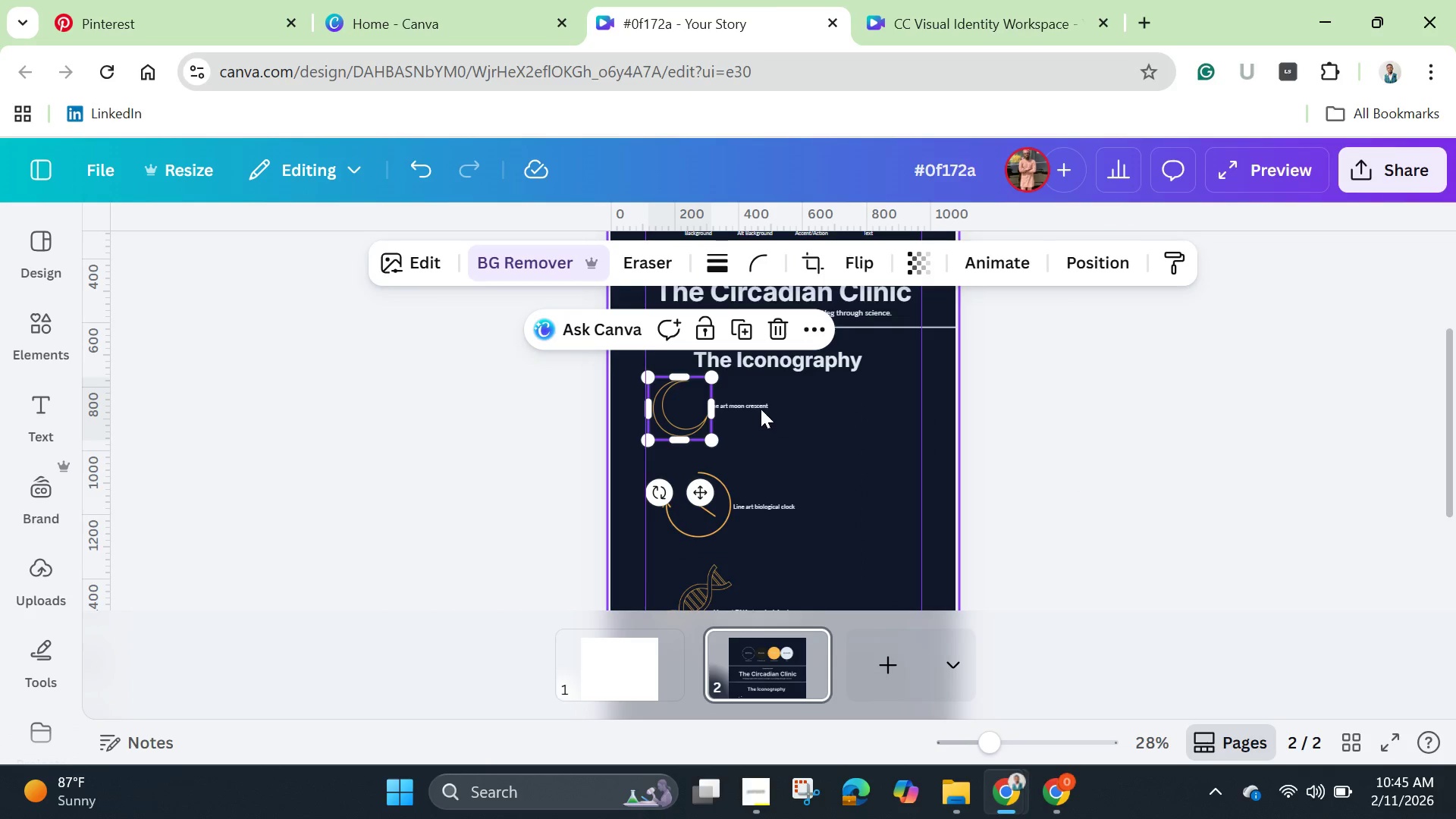 
left_click([752, 403])
 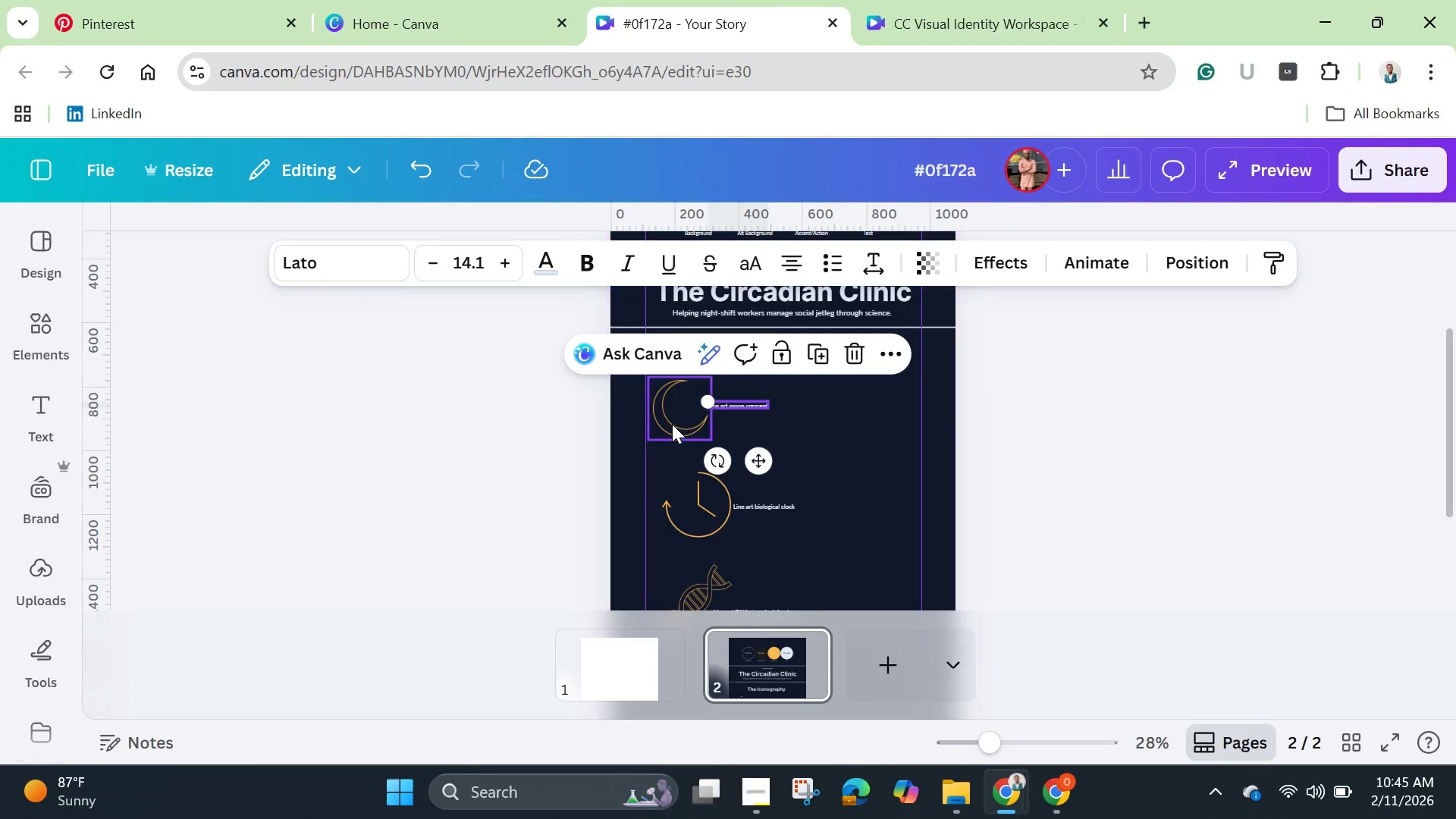 
left_click([672, 424])
 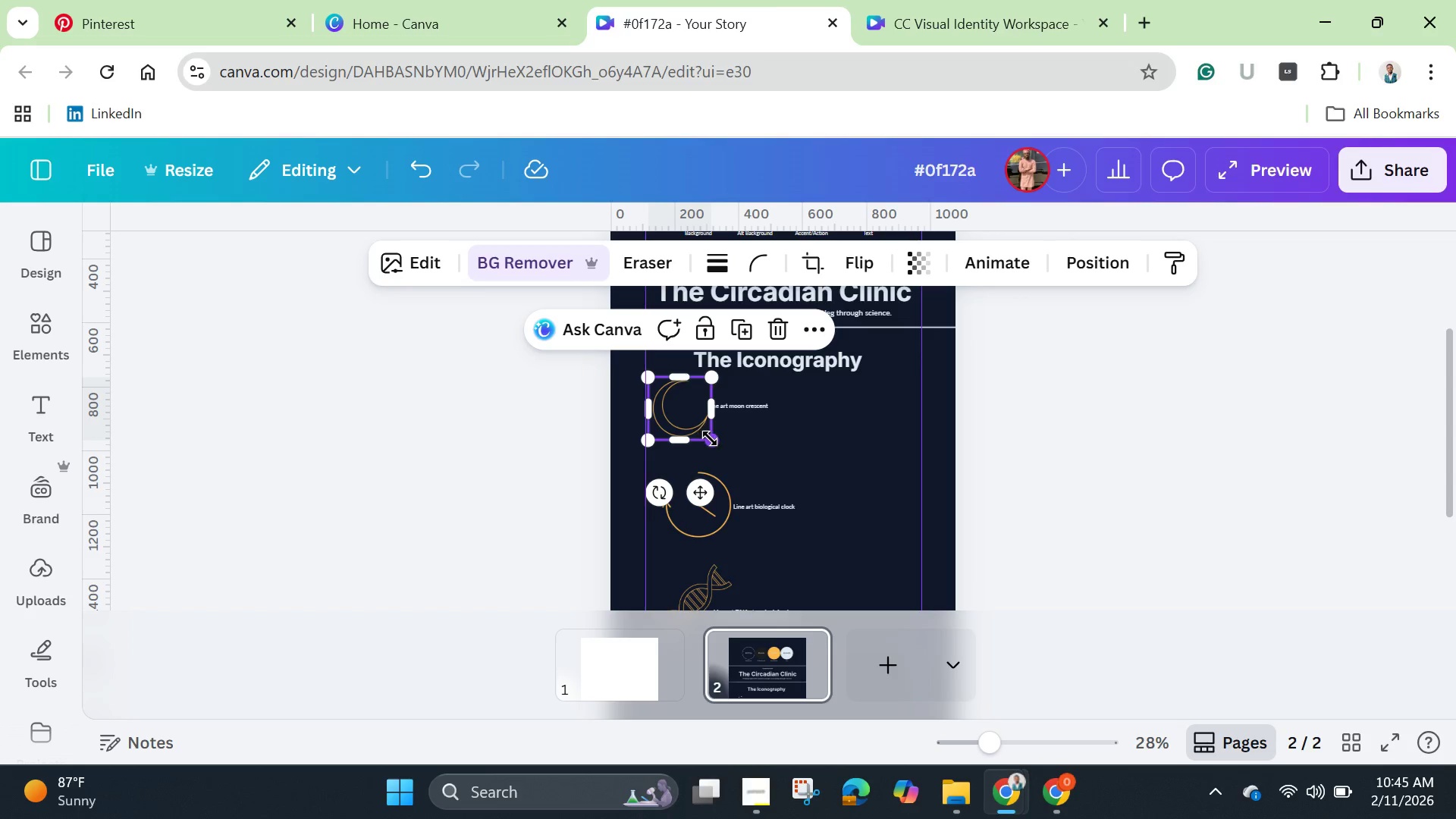 
left_click_drag(start_coordinate=[711, 438], to_coordinate=[770, 479])
 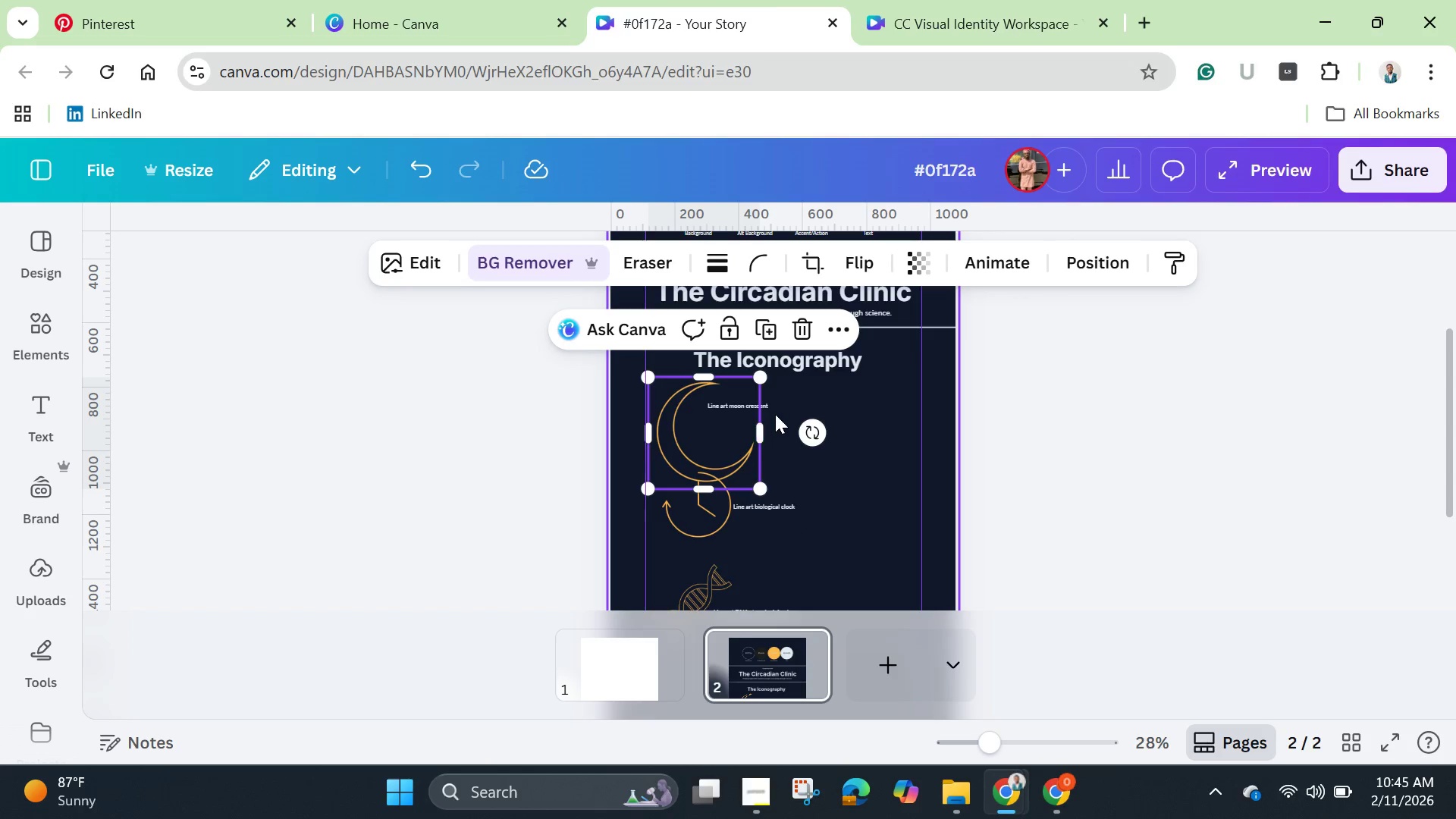 
left_click([779, 414])
 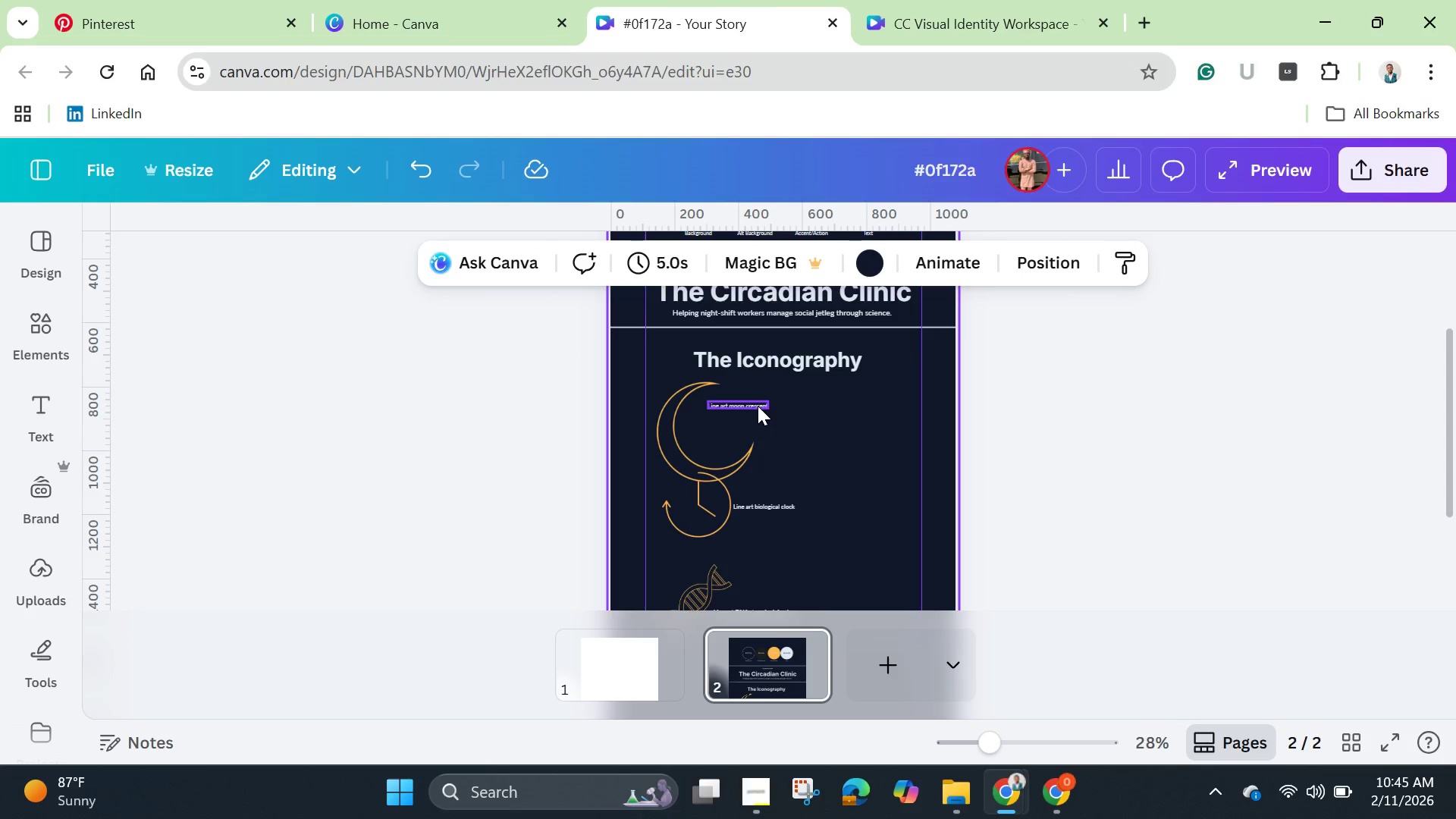 
left_click_drag(start_coordinate=[758, 406], to_coordinate=[784, 483])
 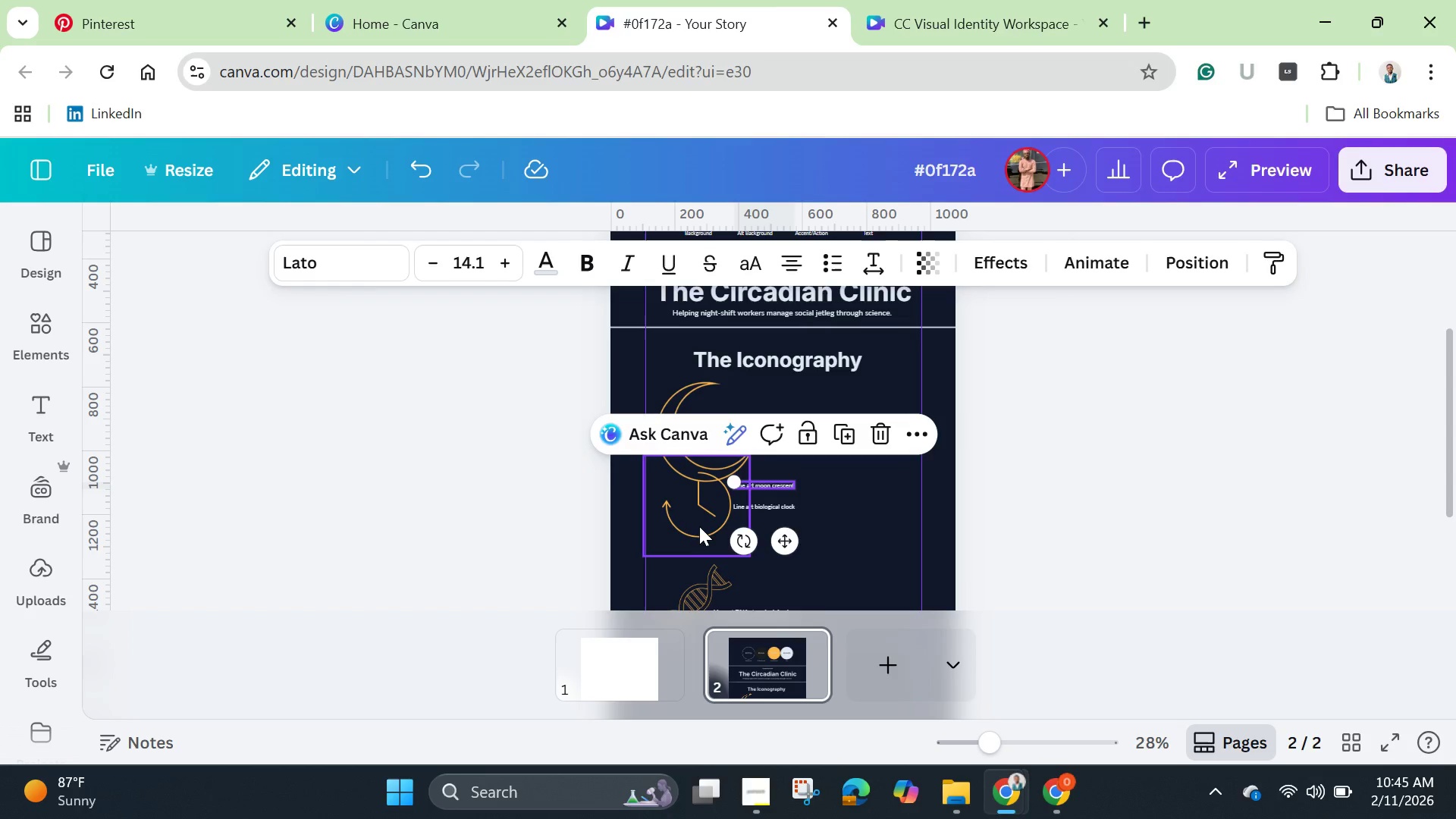 
left_click([698, 524])
 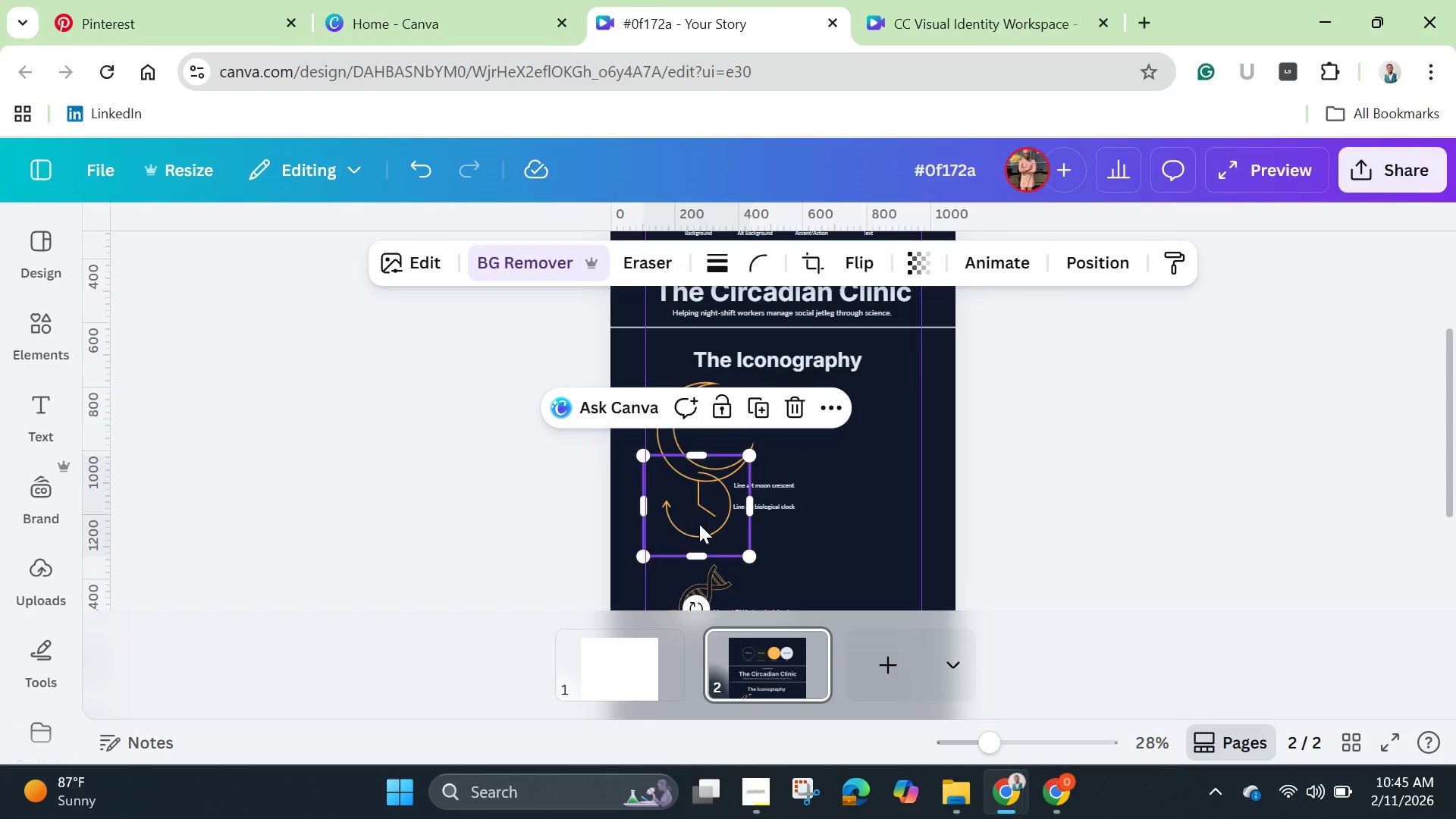 
left_click_drag(start_coordinate=[698, 524], to_coordinate=[855, 445])
 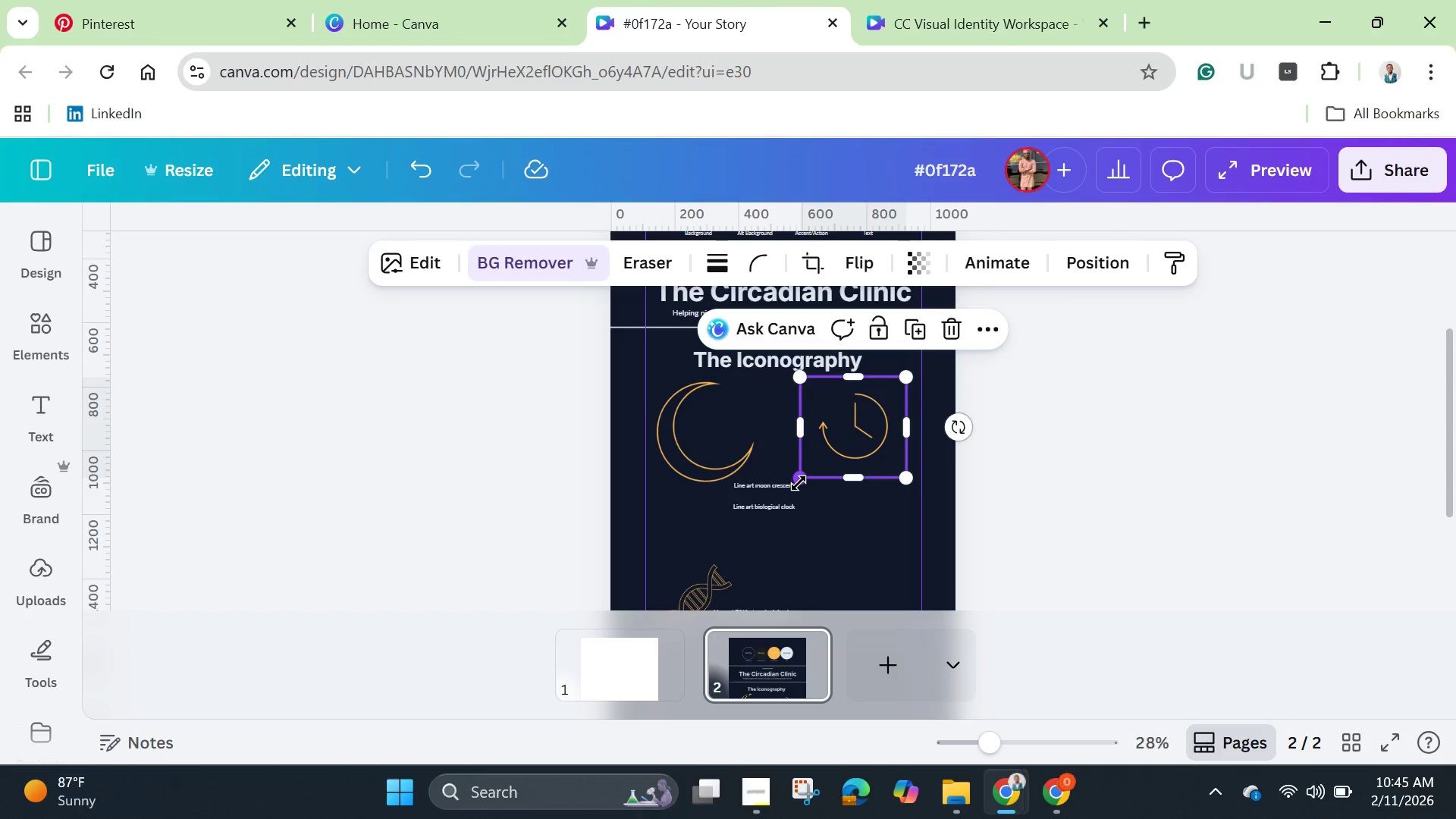 
left_click_drag(start_coordinate=[799, 483], to_coordinate=[735, 499])
 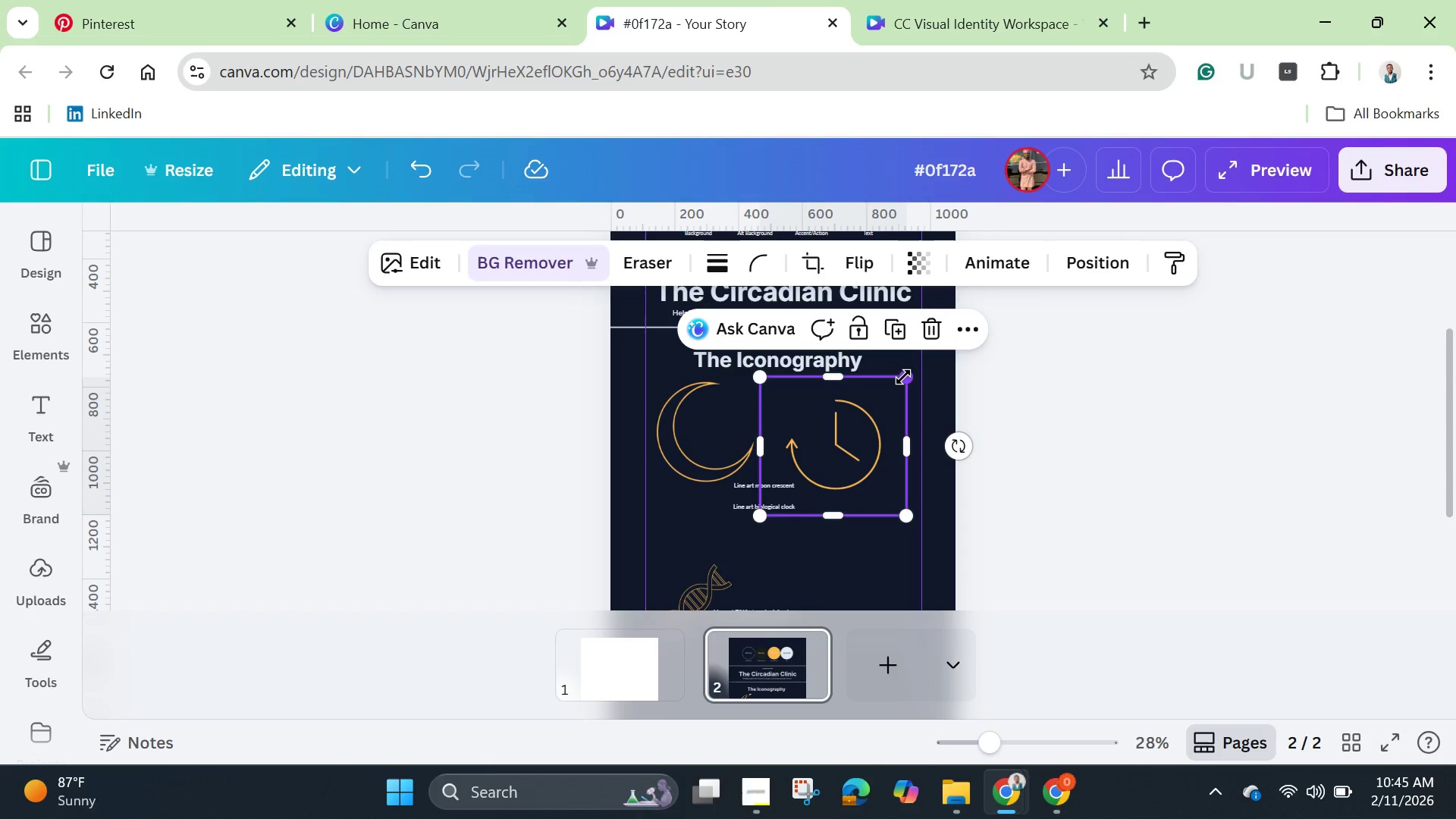 
left_click_drag(start_coordinate=[904, 377], to_coordinate=[911, 368])
 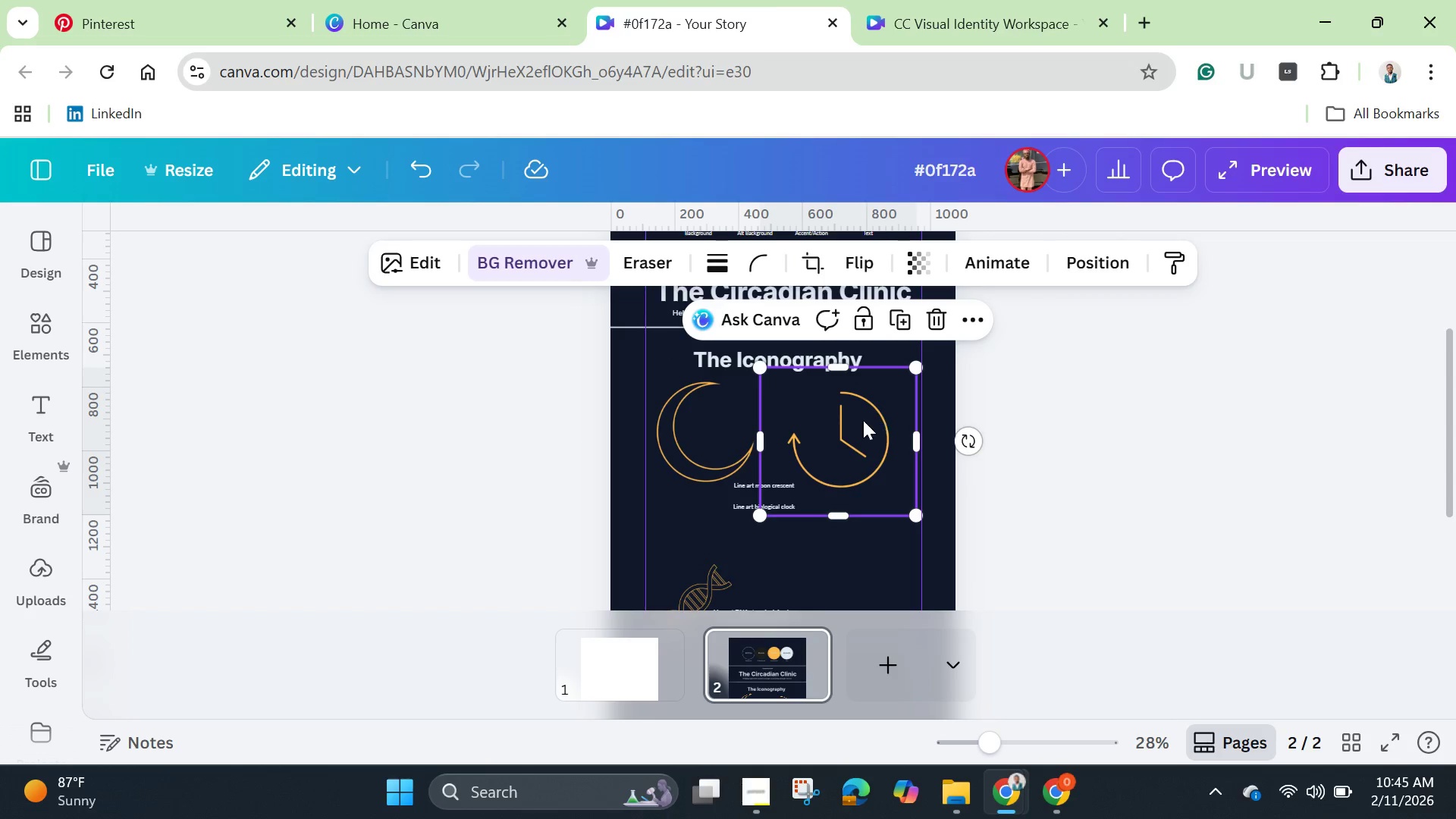 
left_click_drag(start_coordinate=[861, 421], to_coordinate=[856, 435])
 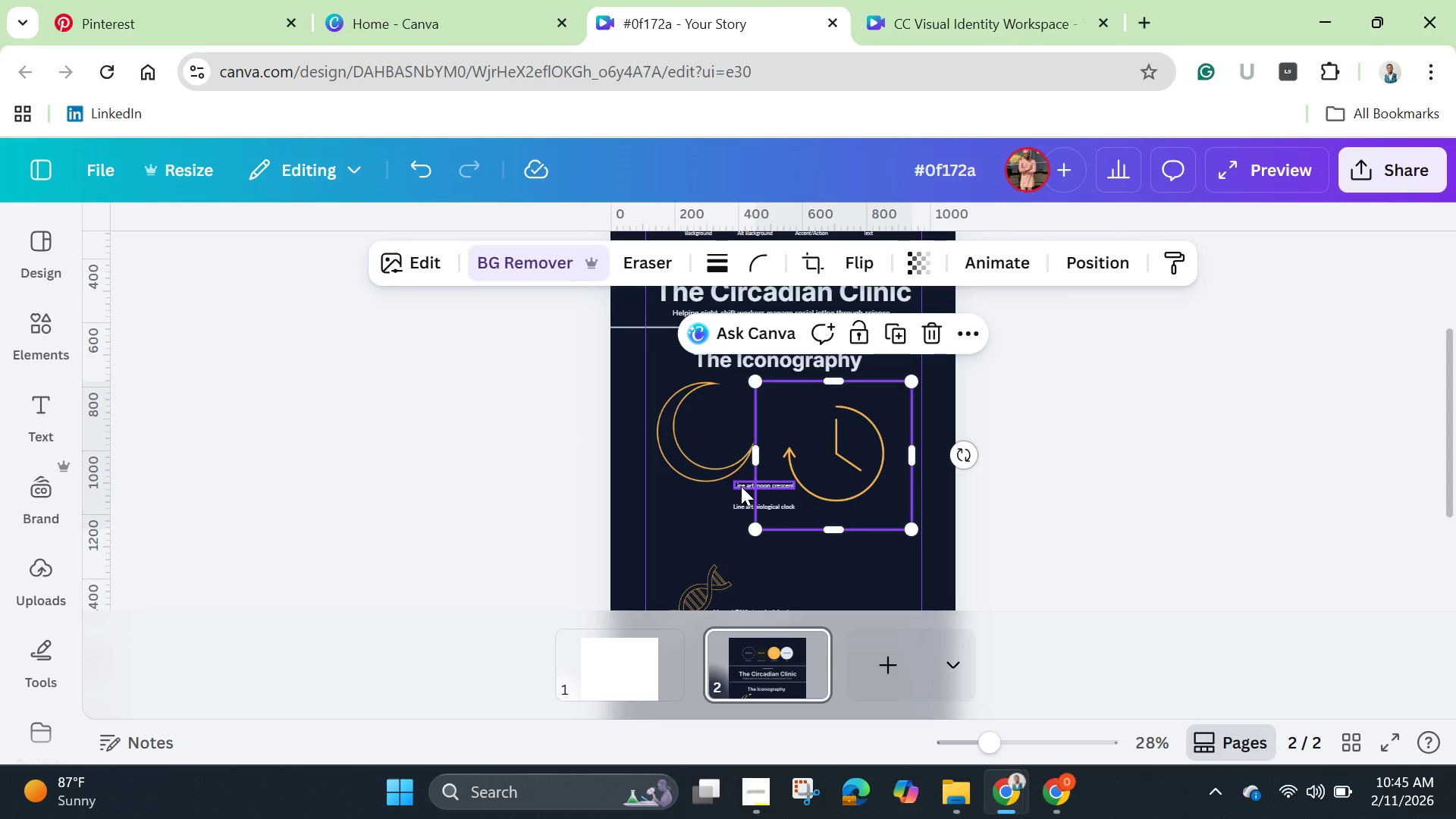 
left_click_drag(start_coordinate=[742, 486], to_coordinate=[679, 496])
 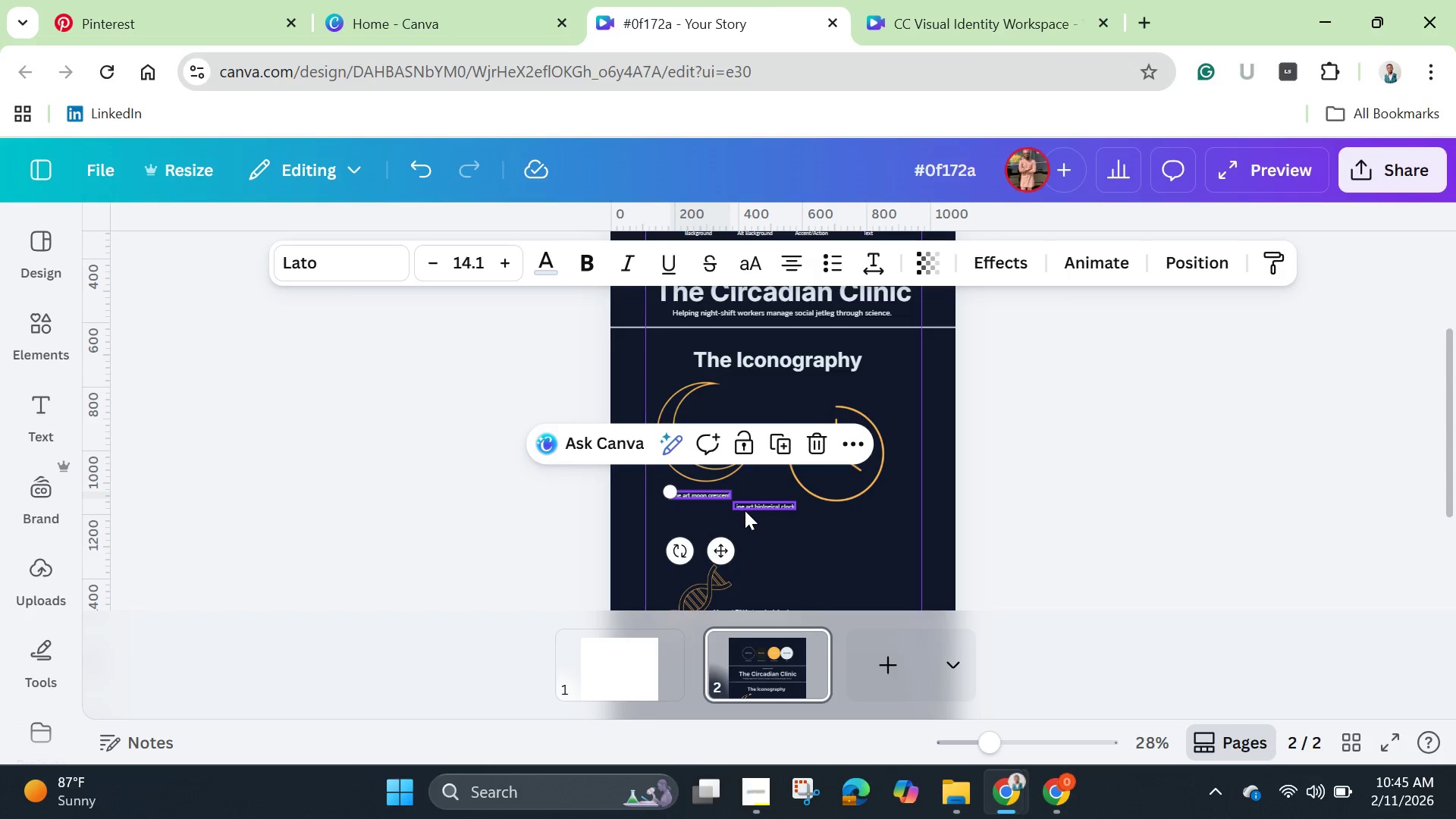 
left_click_drag(start_coordinate=[745, 510], to_coordinate=[832, 518])
 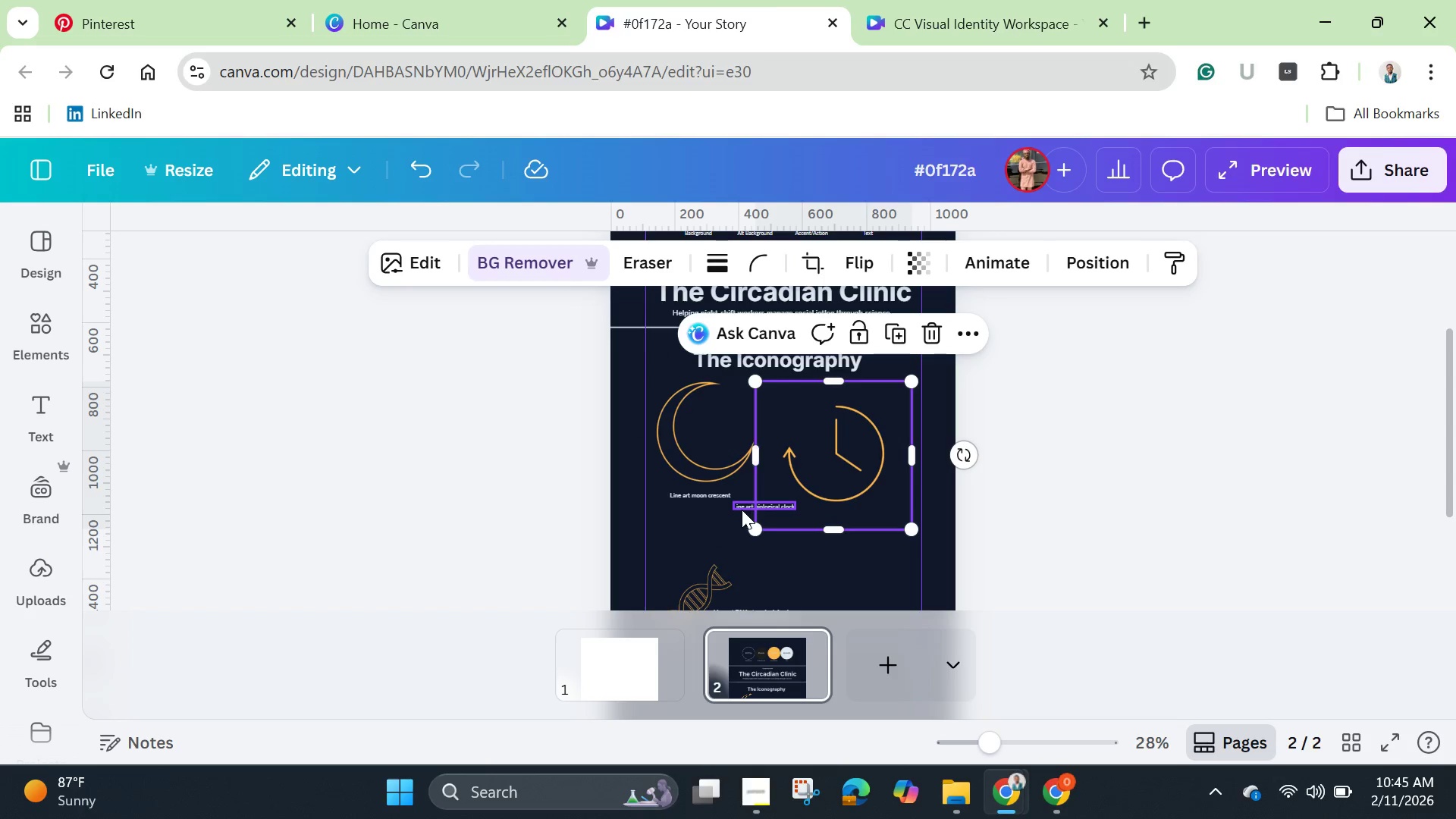 
left_click([742, 510])
 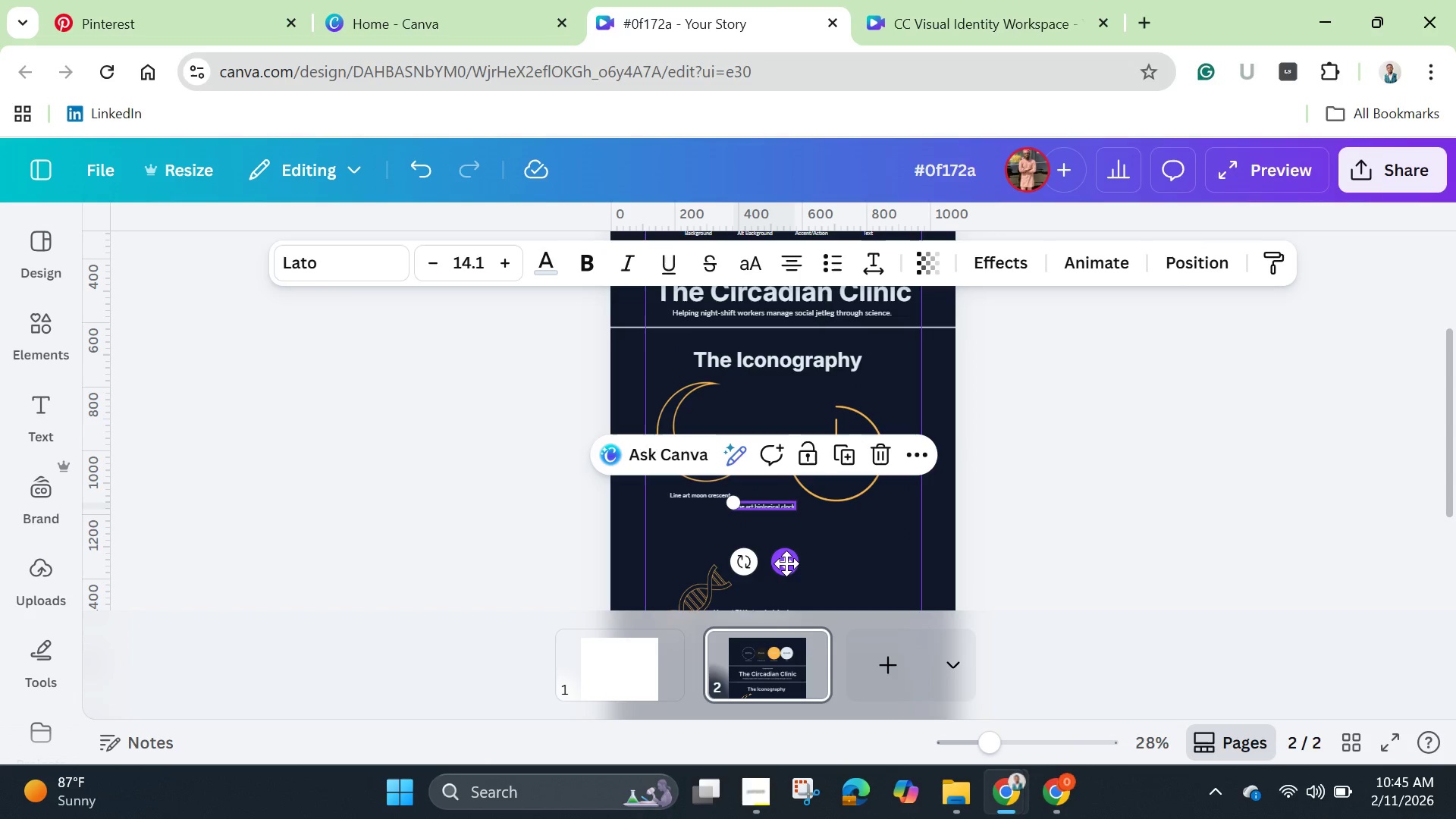 
left_click_drag(start_coordinate=[786, 565], to_coordinate=[863, 570])
 